 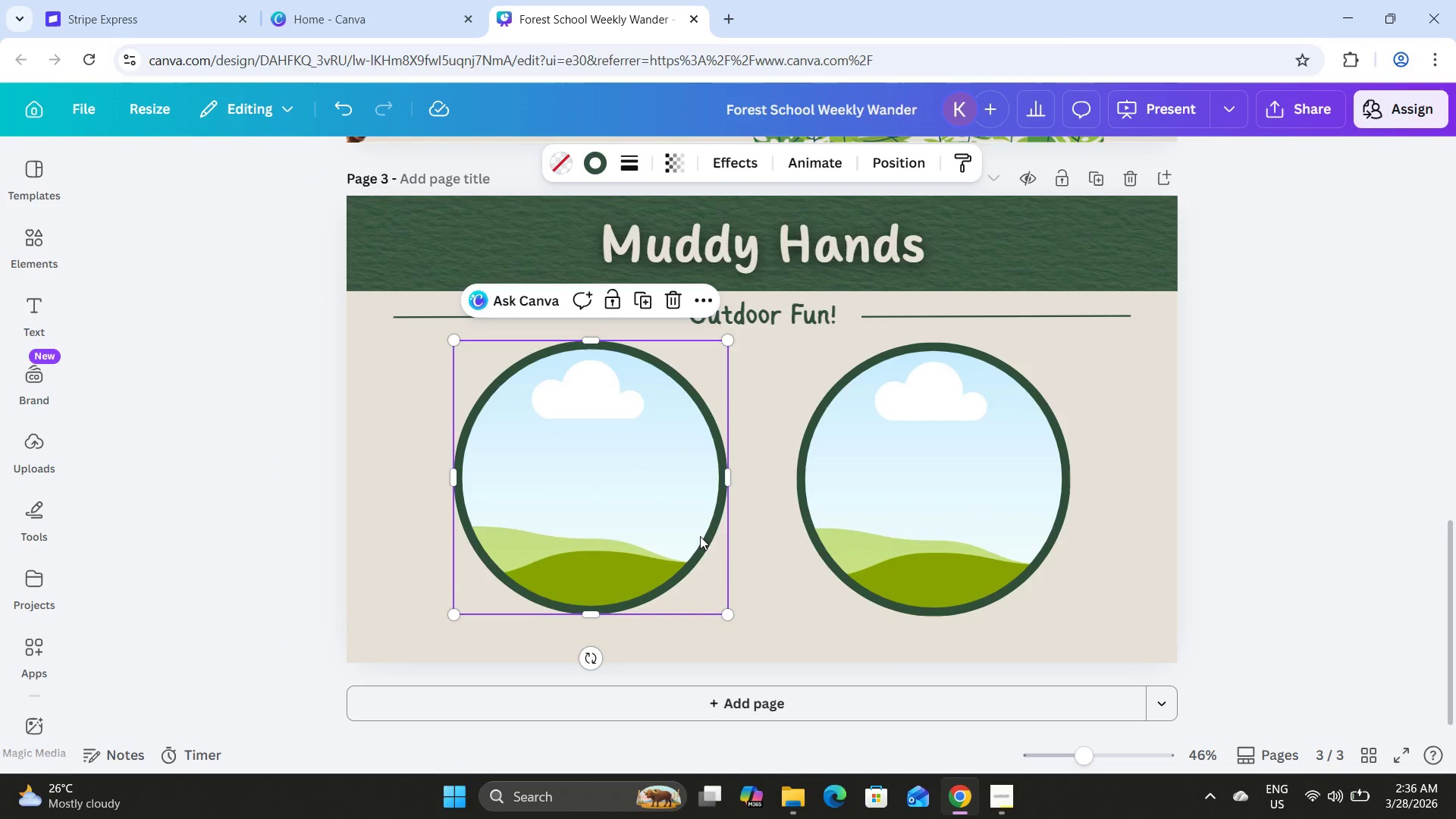 
left_click_drag(start_coordinate=[728, 616], to_coordinate=[688, 578])
 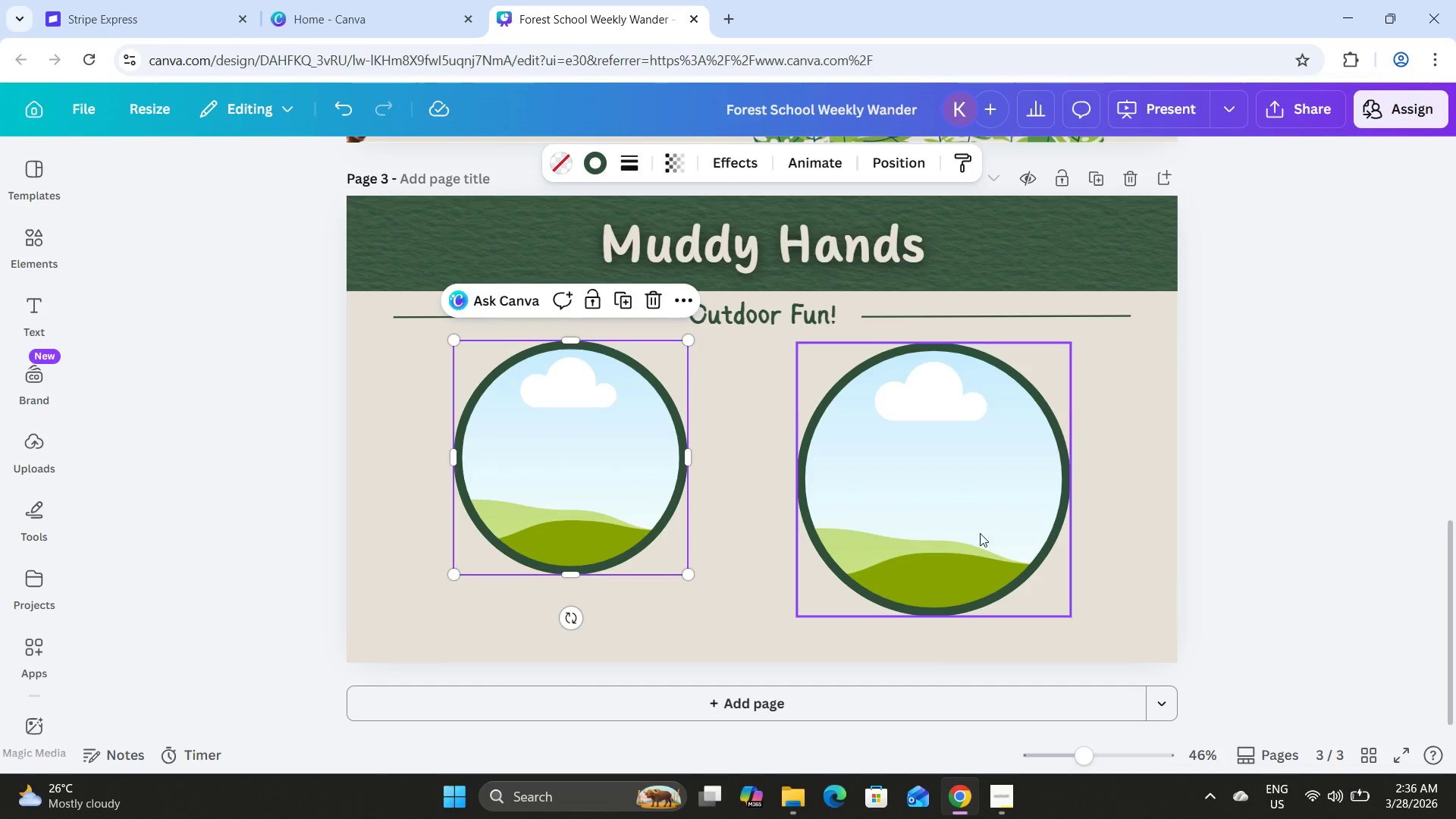 
left_click([999, 532])
 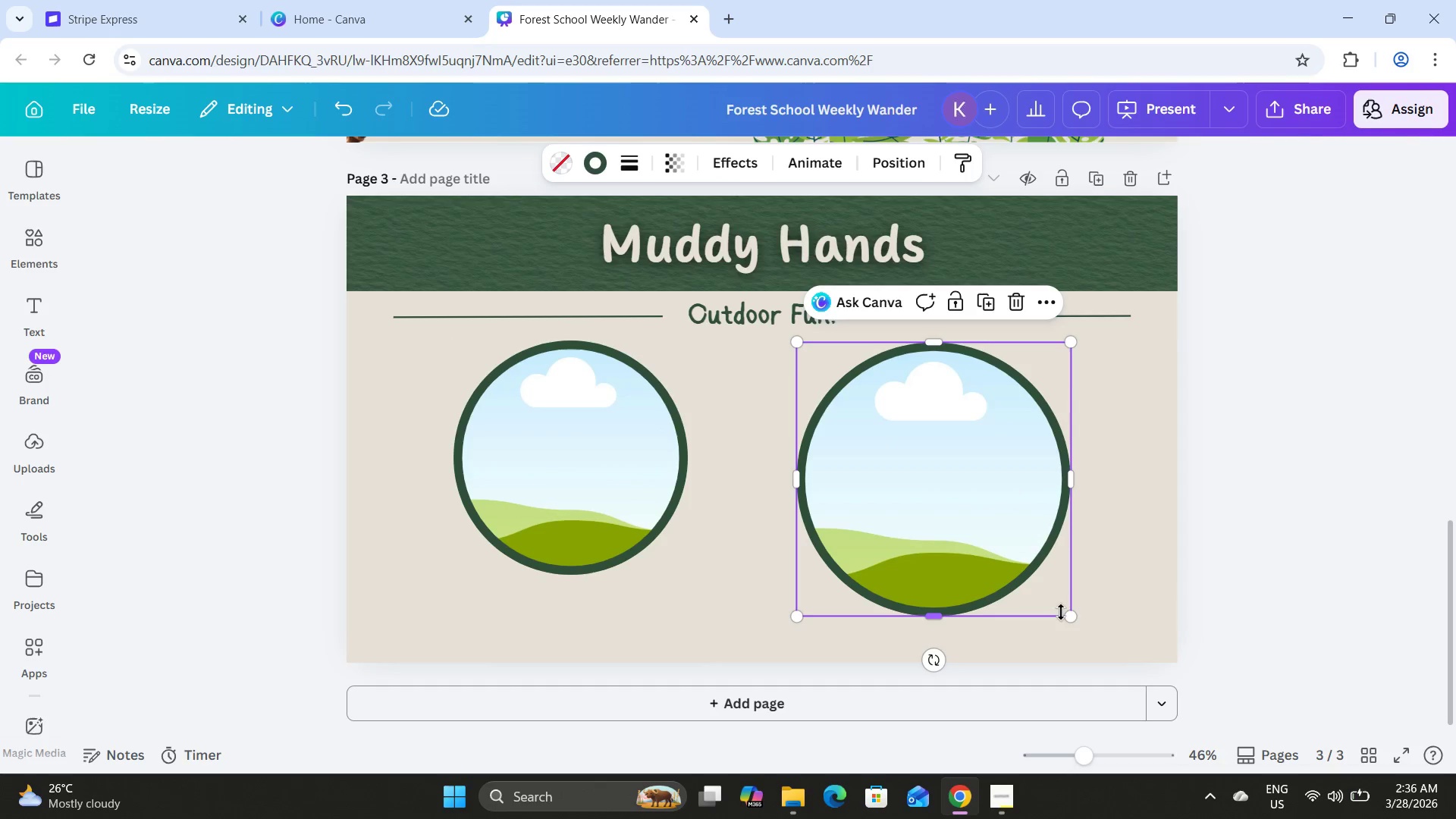 
left_click_drag(start_coordinate=[1072, 617], to_coordinate=[1025, 576])
 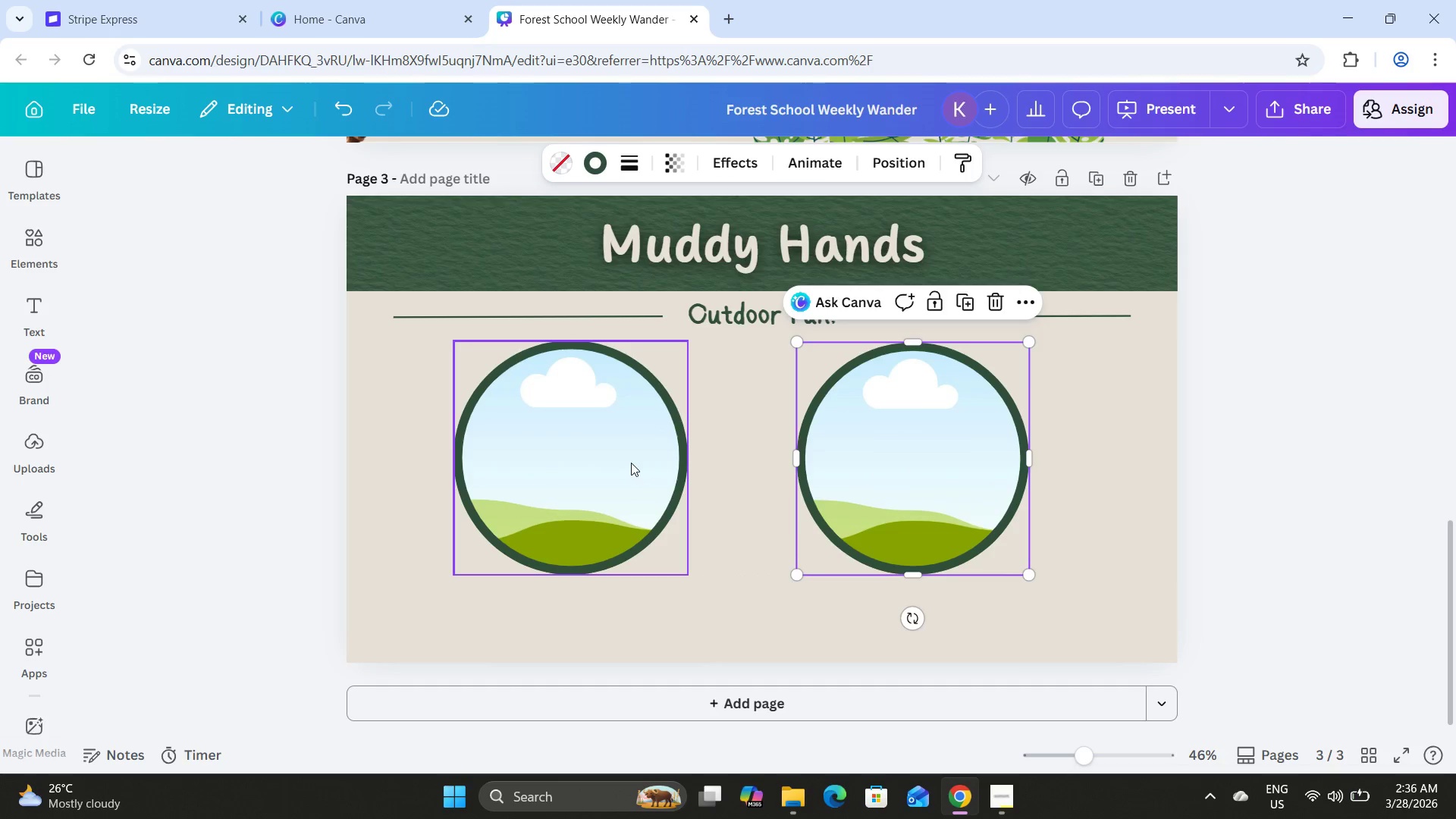 
left_click([627, 462])
 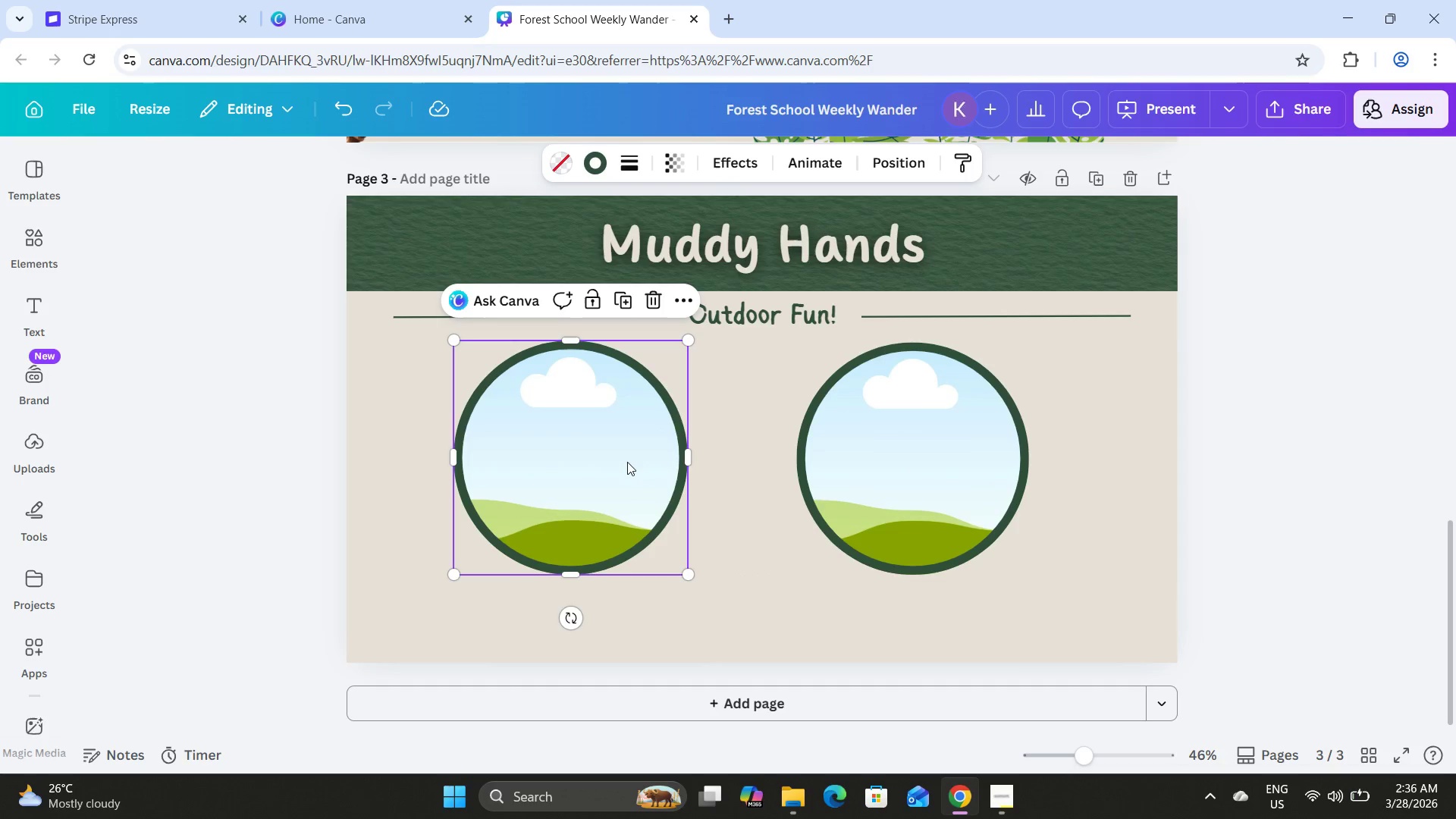 
left_click_drag(start_coordinate=[627, 462], to_coordinate=[565, 466])
 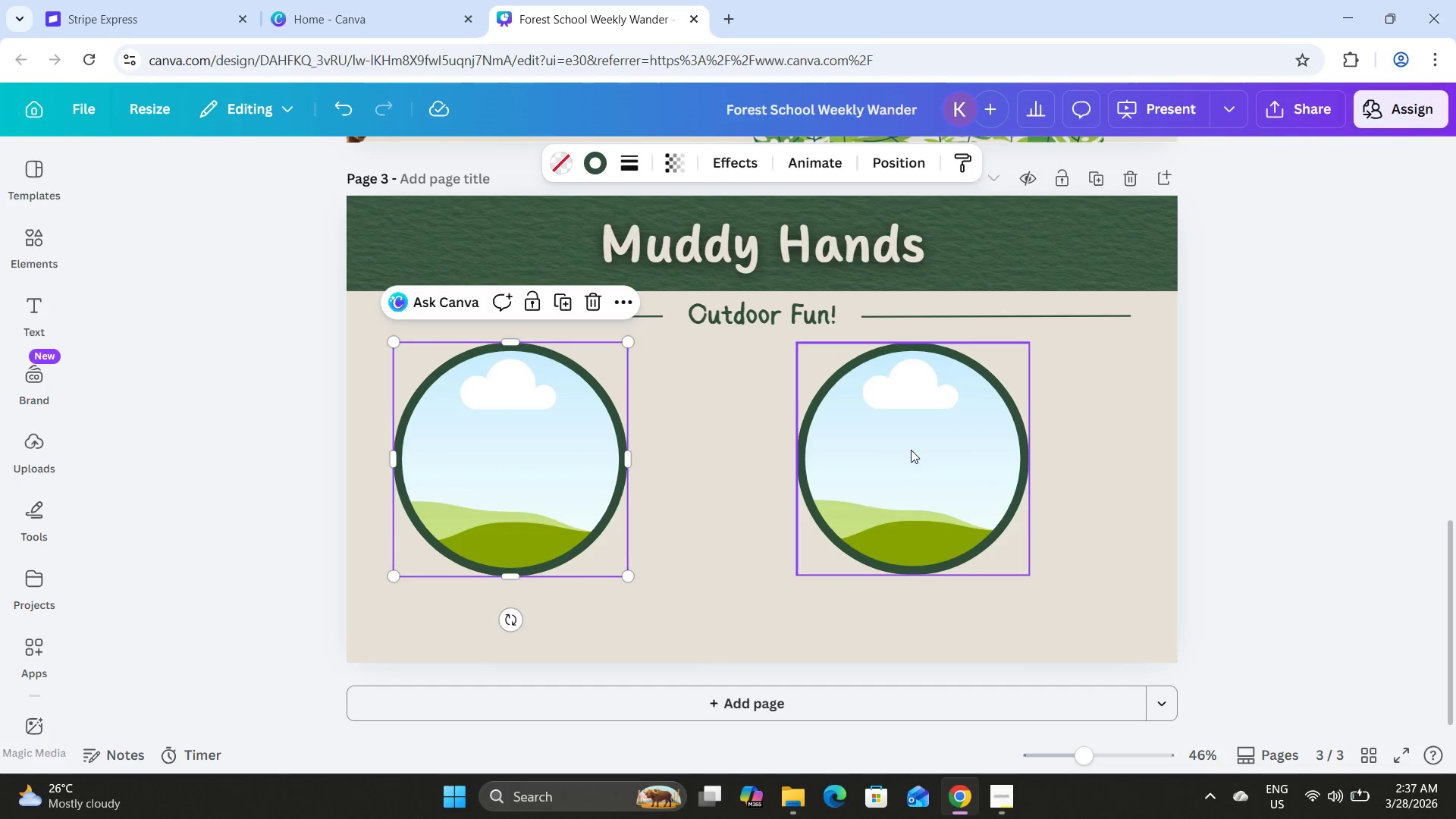 
left_click_drag(start_coordinate=[911, 450], to_coordinate=[772, 450])
 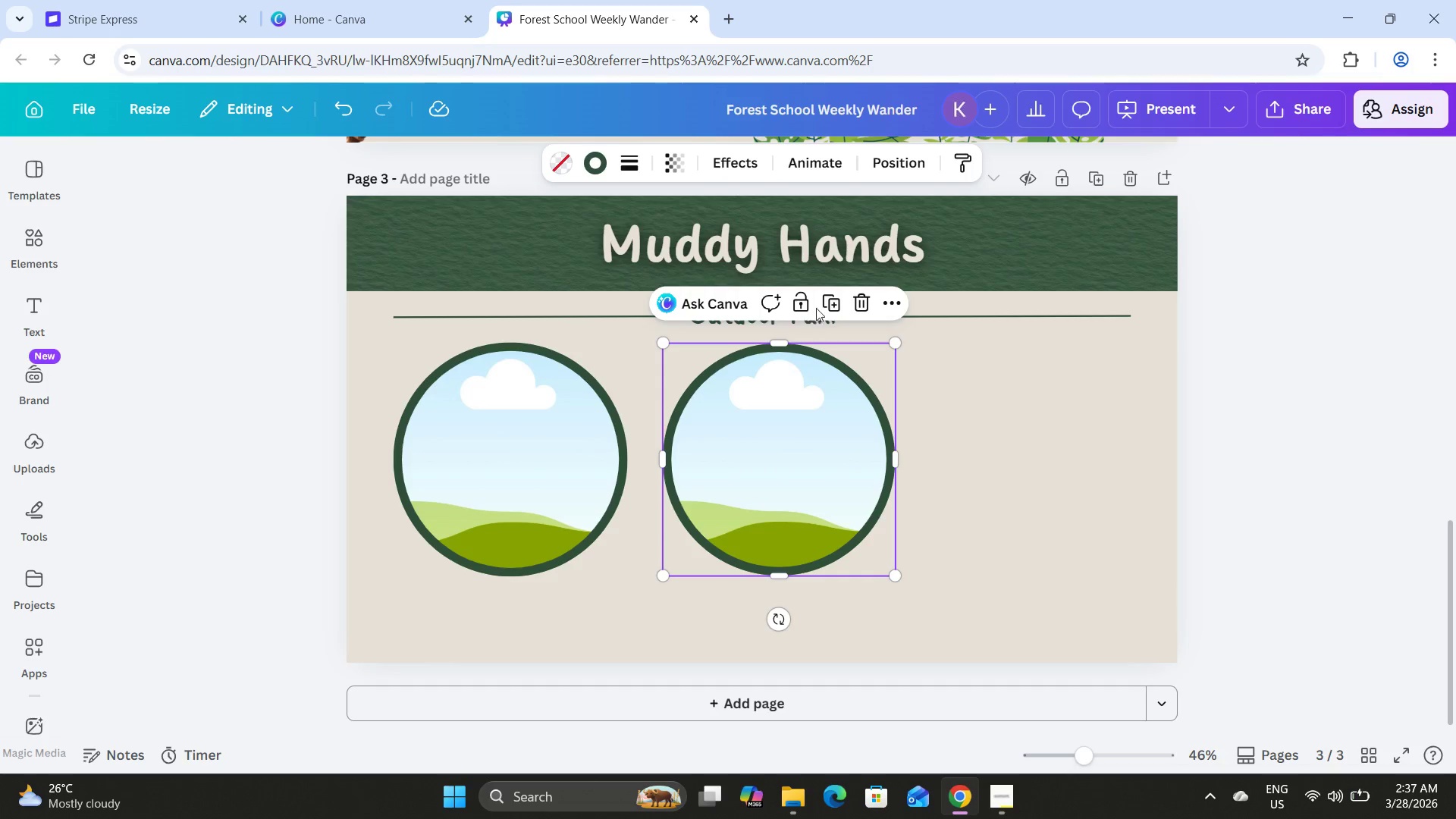 
left_click([833, 300])
 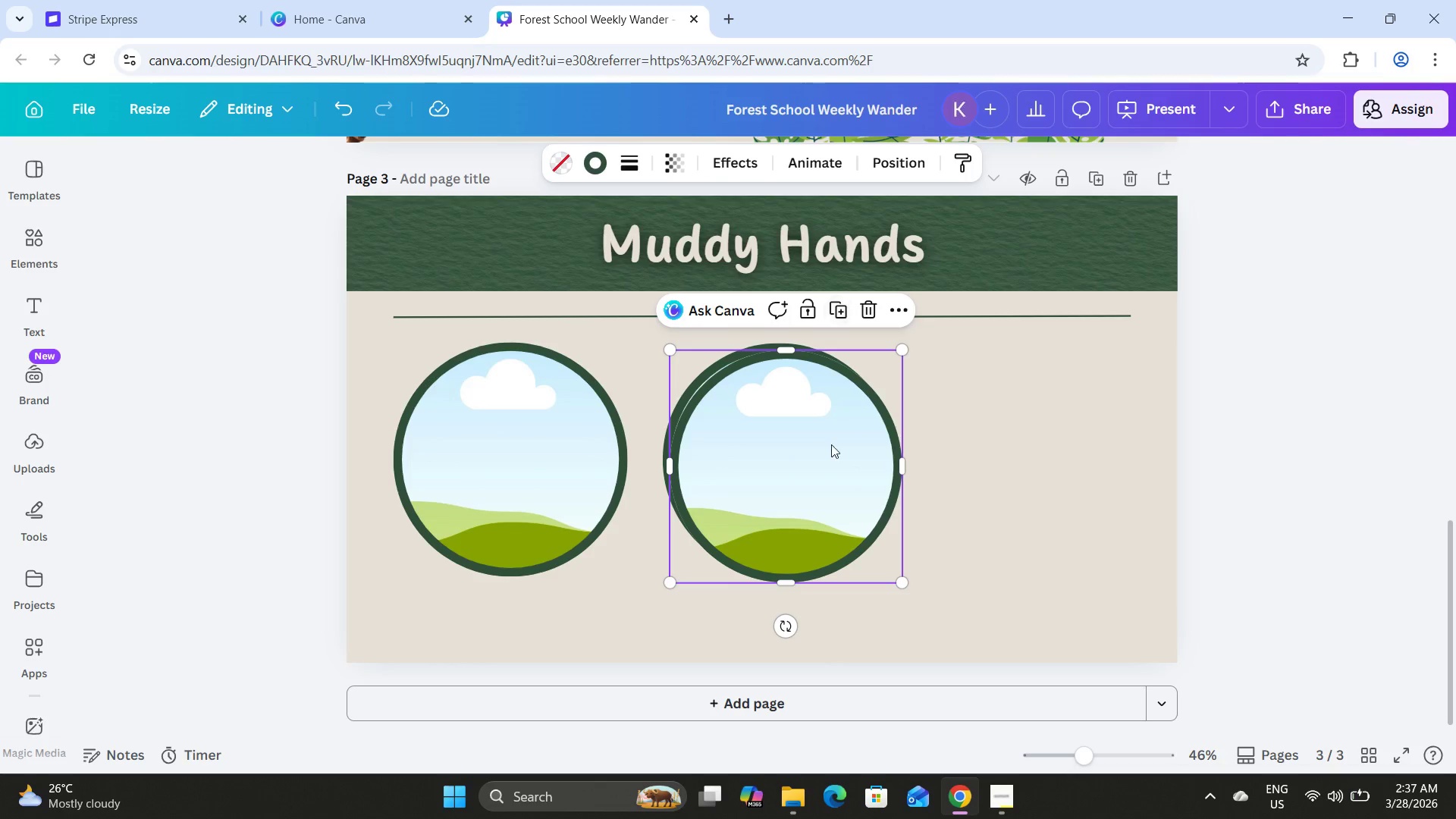 
left_click_drag(start_coordinate=[830, 445], to_coordinate=[1092, 438])
 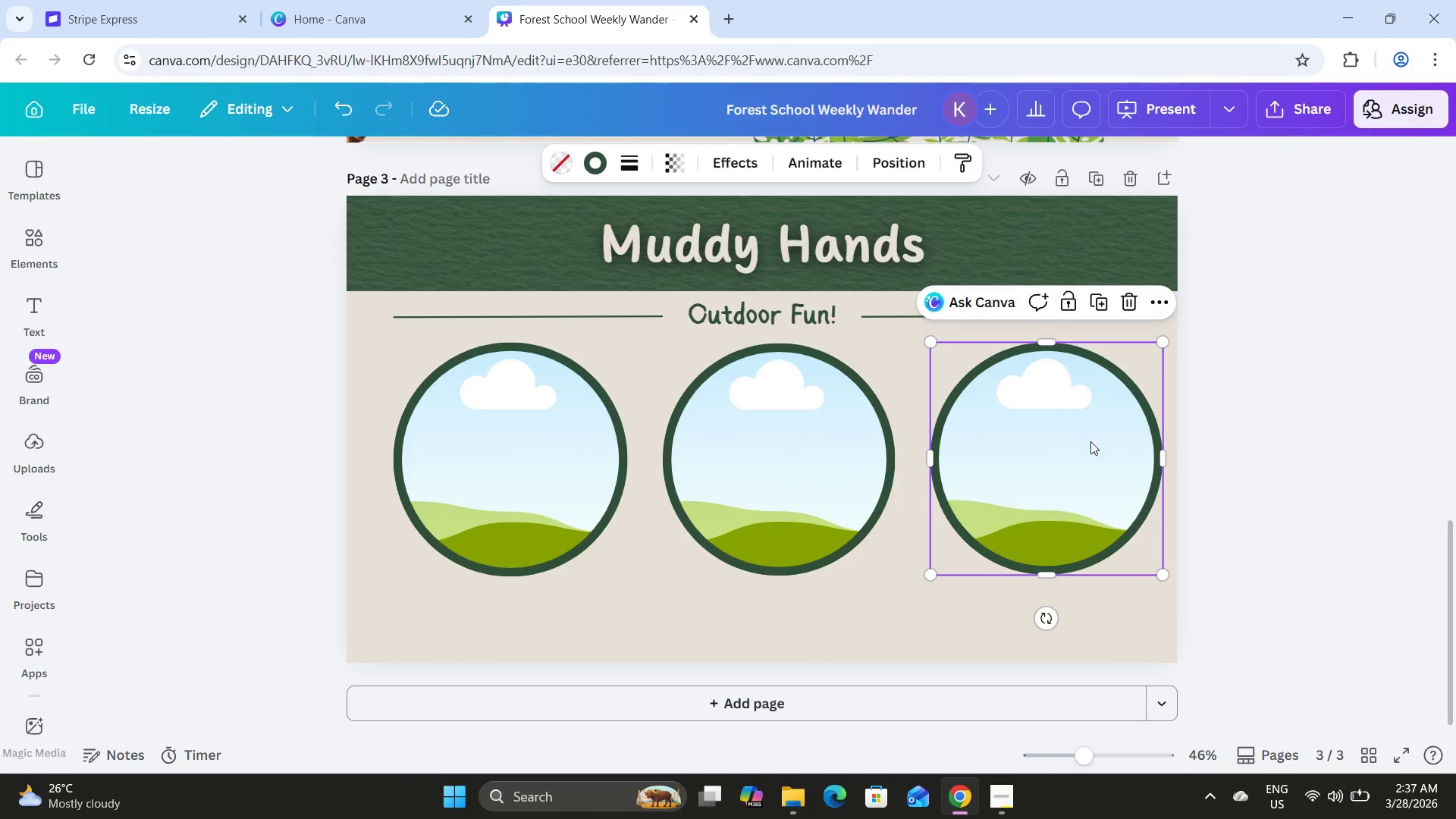 
hold_key(key=ShiftLeft, duration=1.01)
left_click([832, 453])
 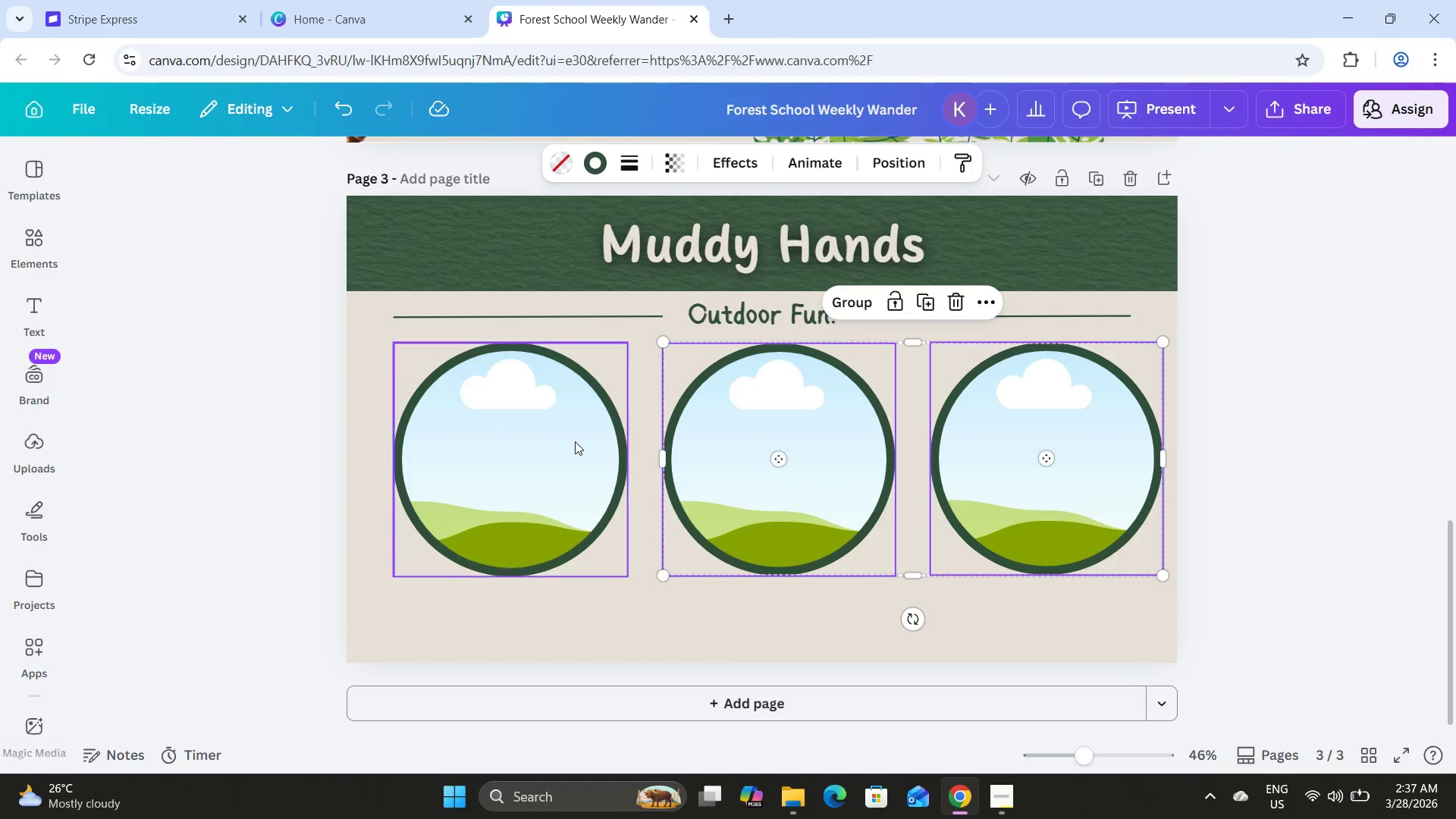 
double_click([574, 441])
 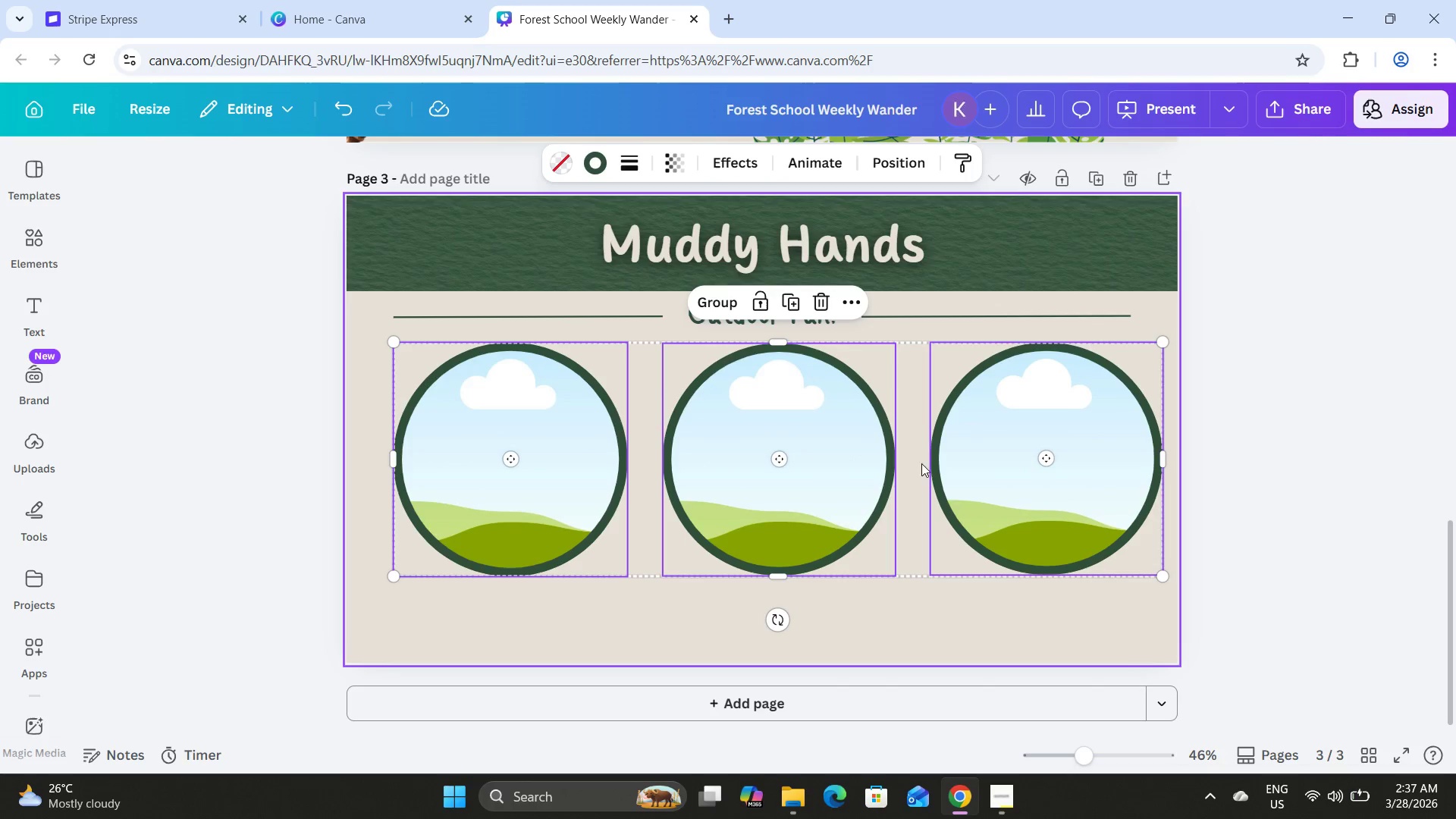 
left_click_drag(start_coordinate=[922, 463], to_coordinate=[911, 464])
 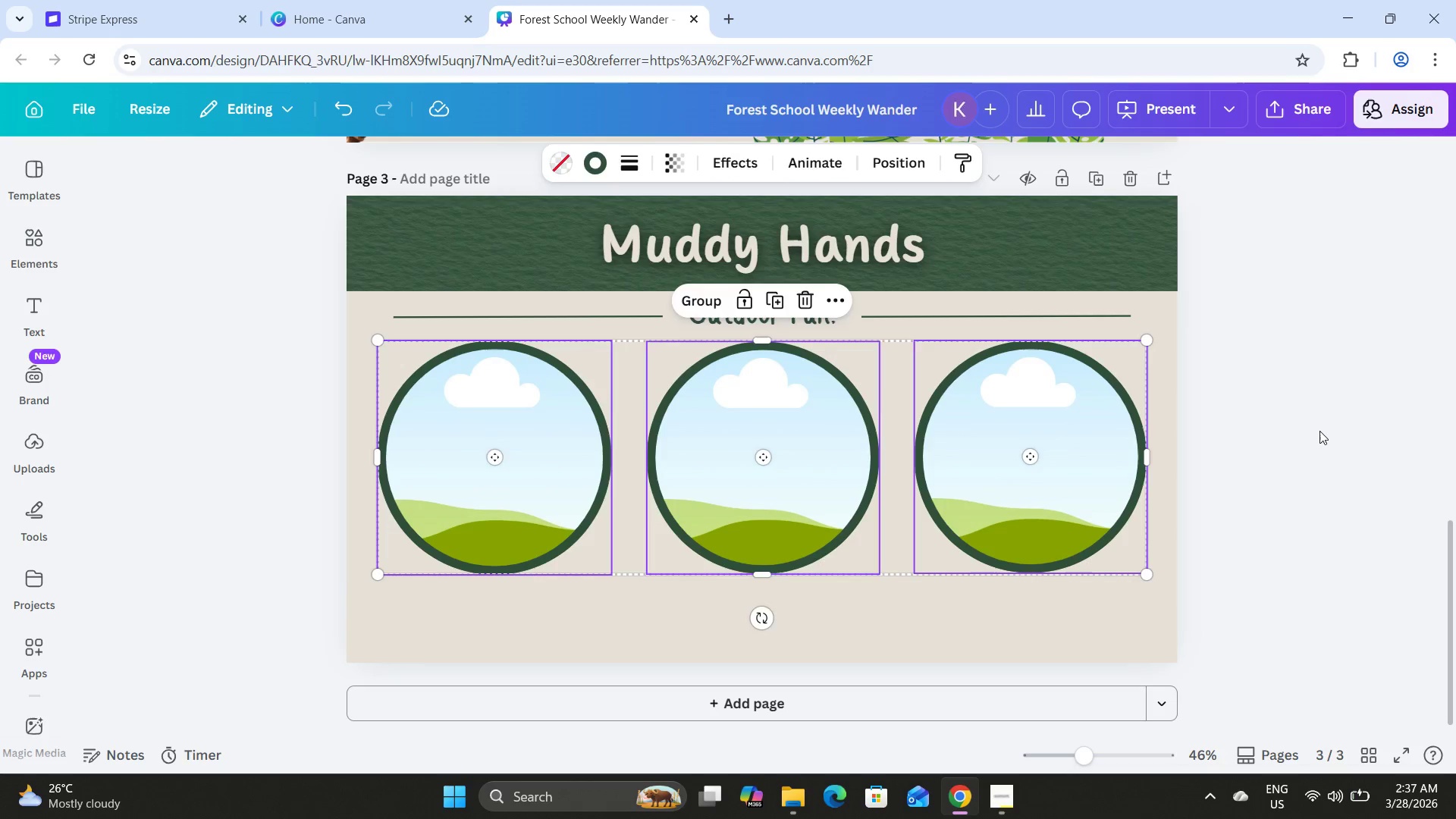 
left_click([1320, 431])
 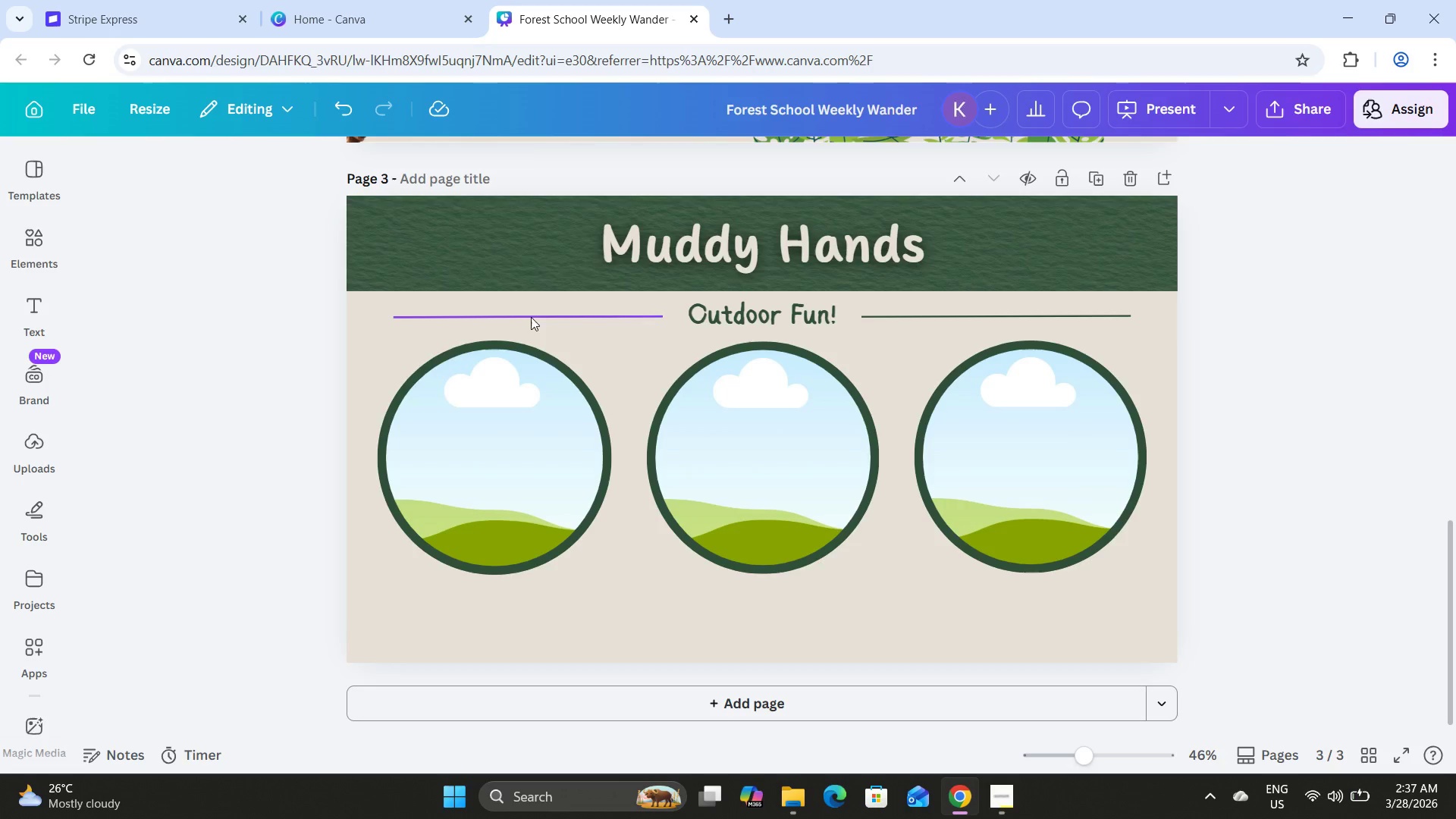 
left_click([535, 318])
 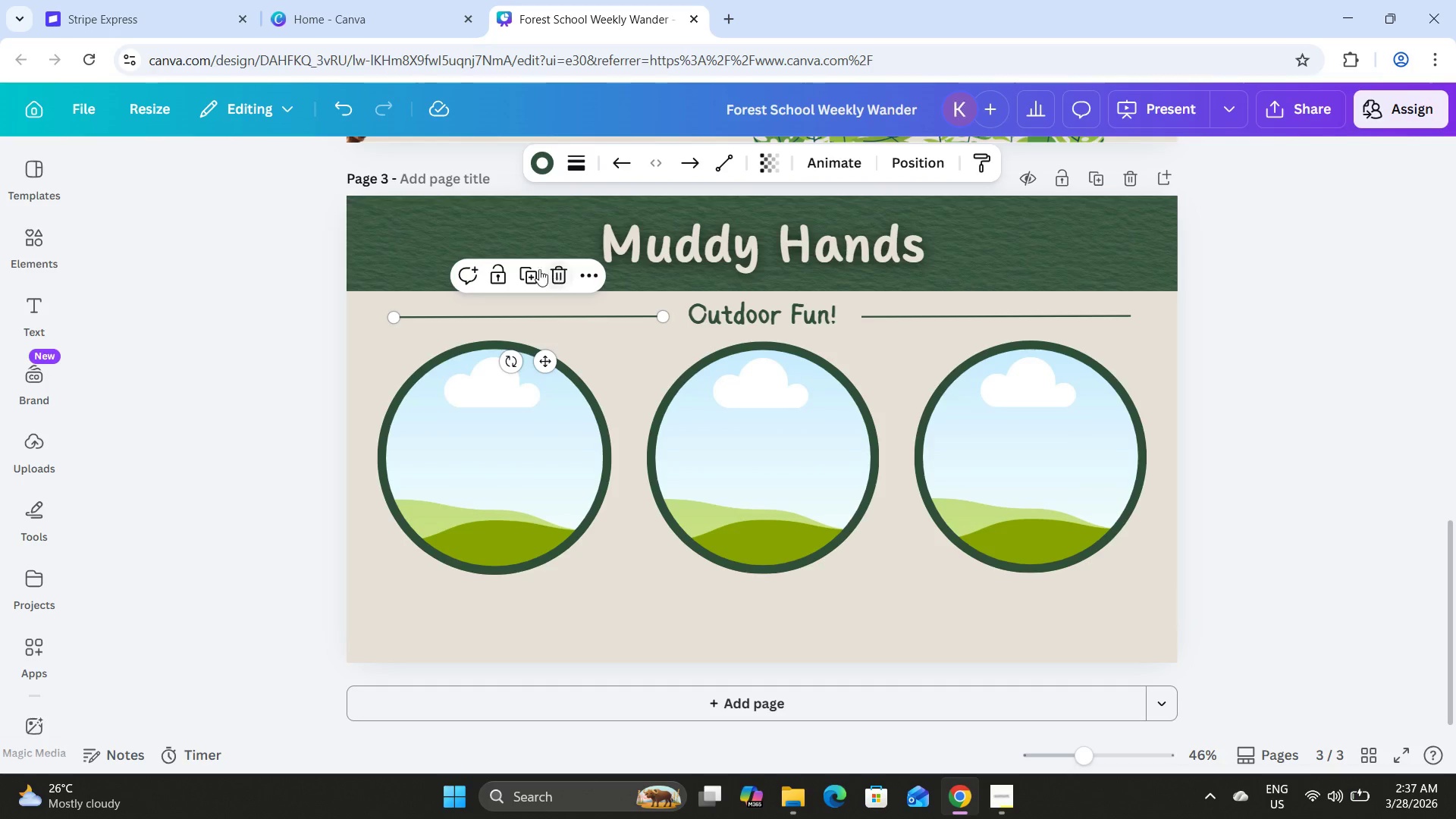 
left_click([532, 268])
 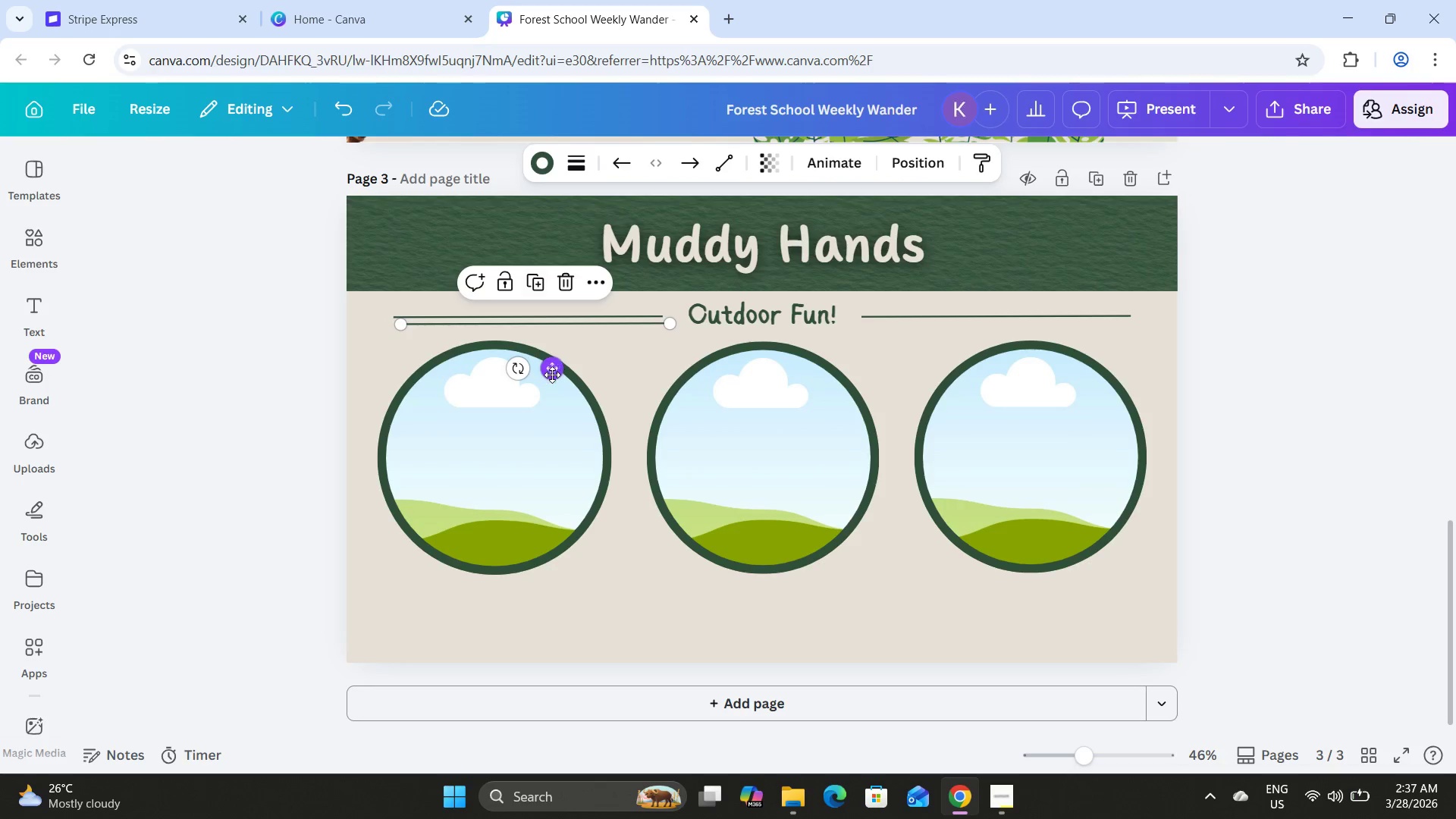 
left_click_drag(start_coordinate=[552, 375], to_coordinate=[542, 664])
 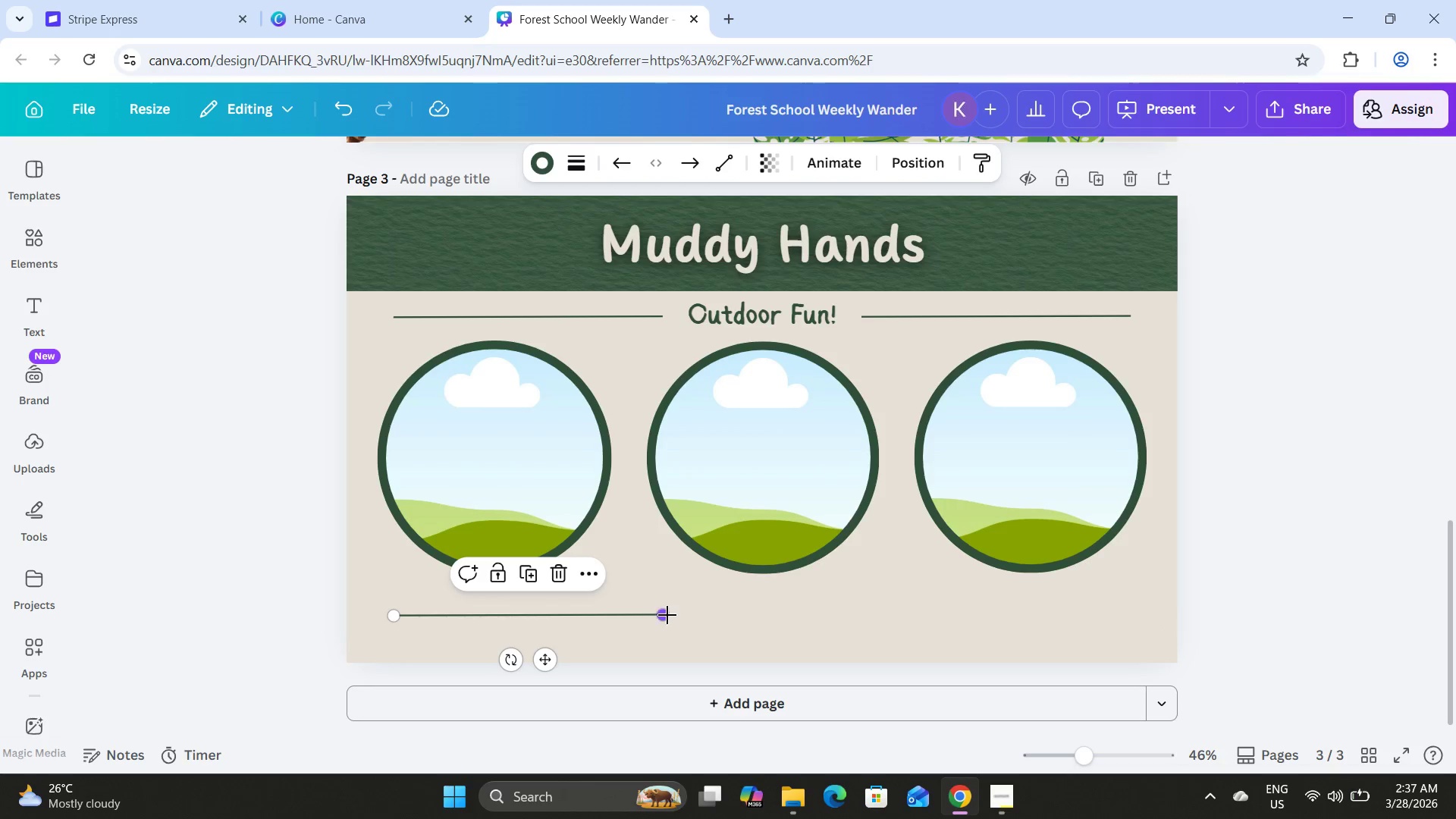 
left_click_drag(start_coordinate=[667, 614], to_coordinate=[1131, 613])
 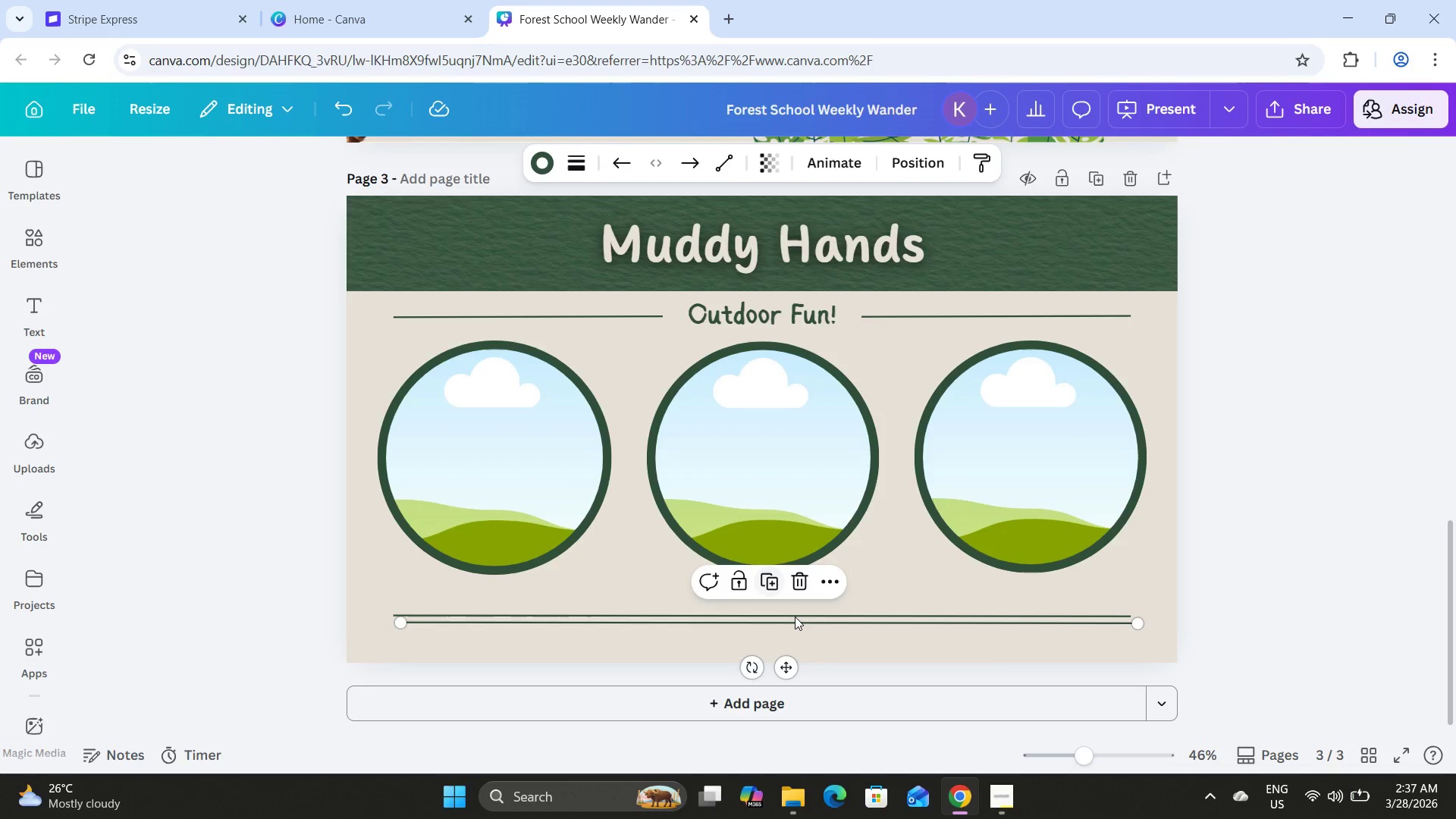 
left_click_drag(start_coordinate=[791, 666], to_coordinate=[782, 685])
 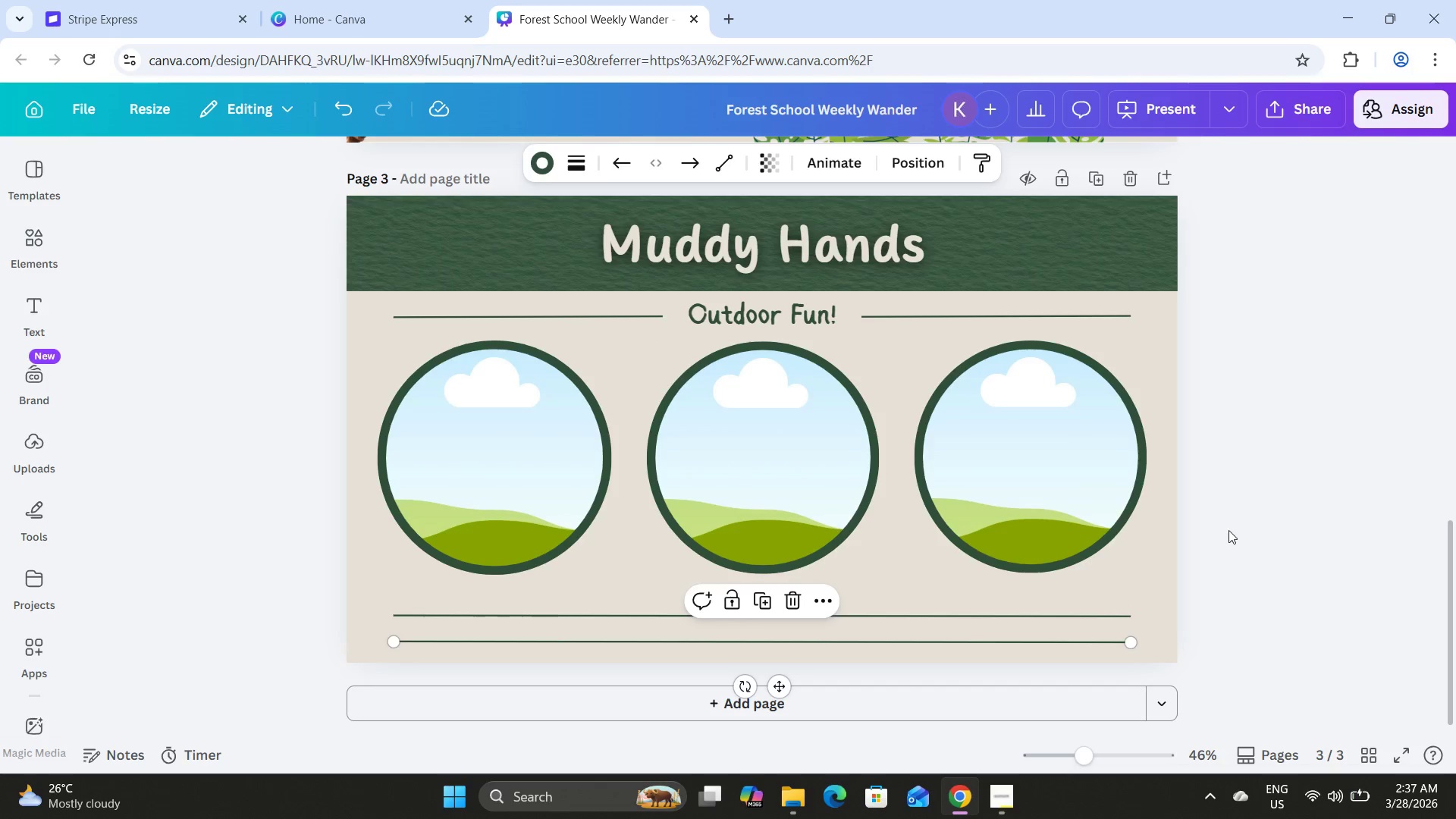 
left_click([1228, 530])
 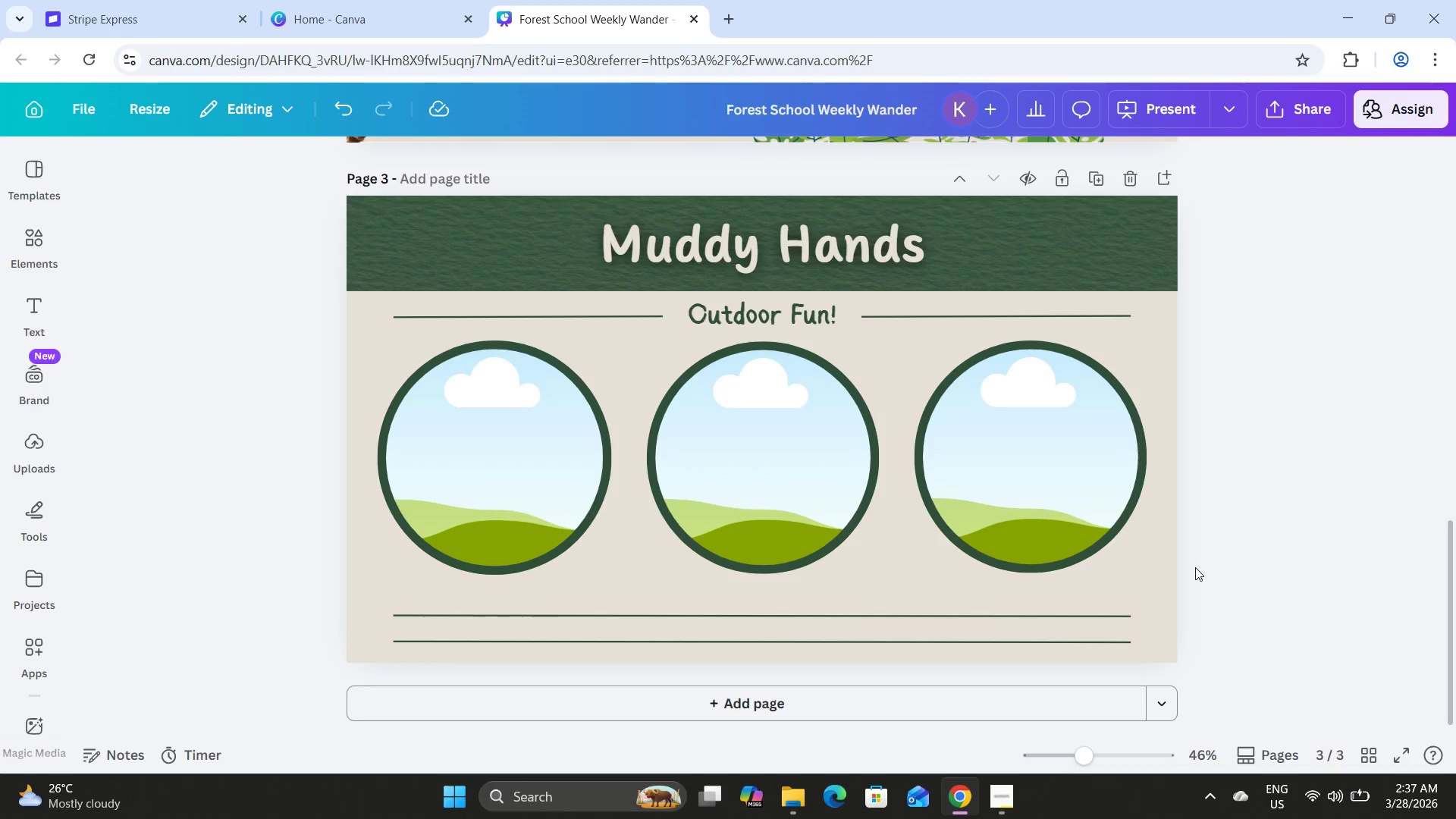 
left_click_drag(start_coordinate=[1195, 568], to_coordinate=[396, 380])
 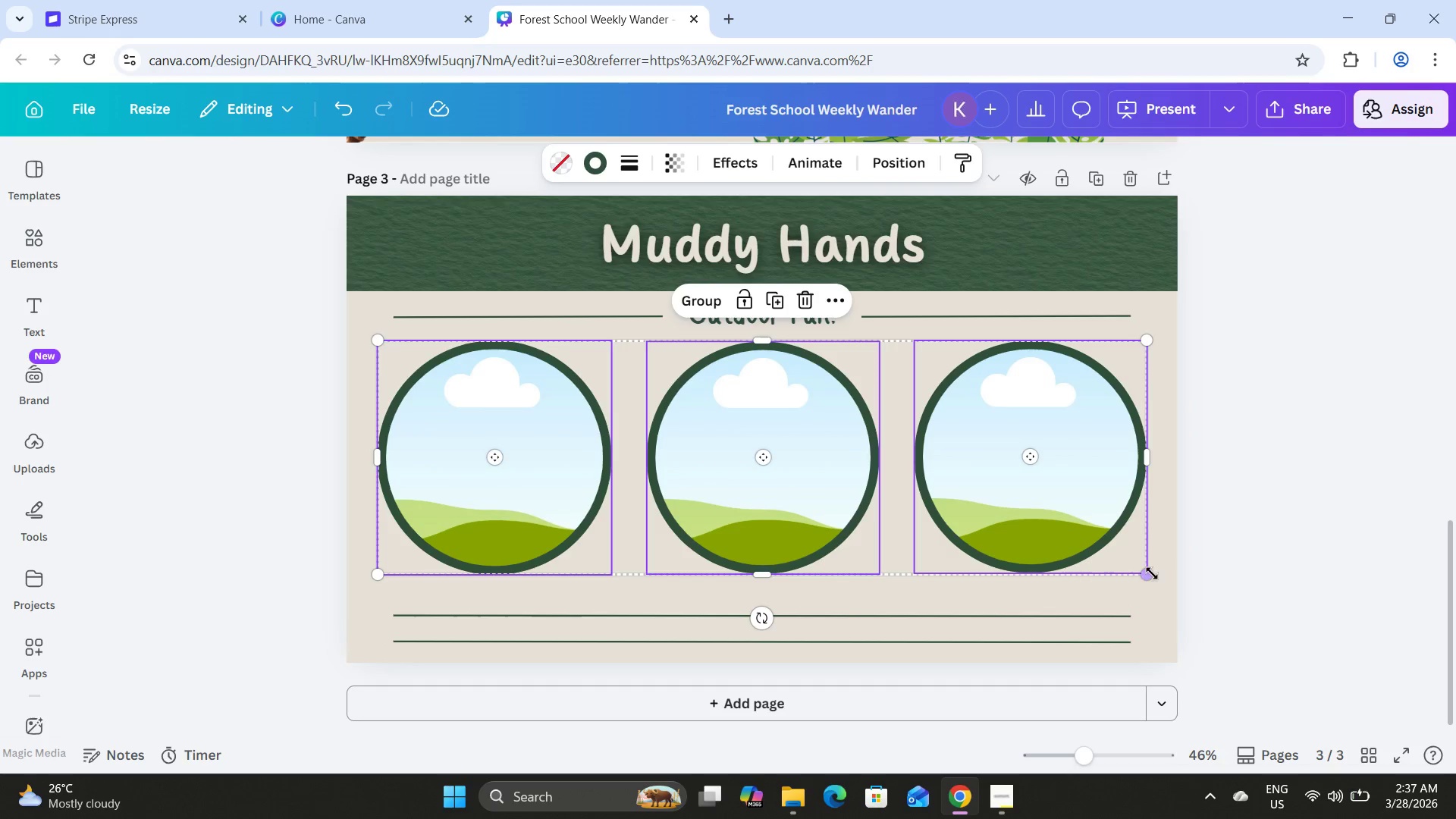 
left_click_drag(start_coordinate=[1150, 574], to_coordinate=[1133, 569])
 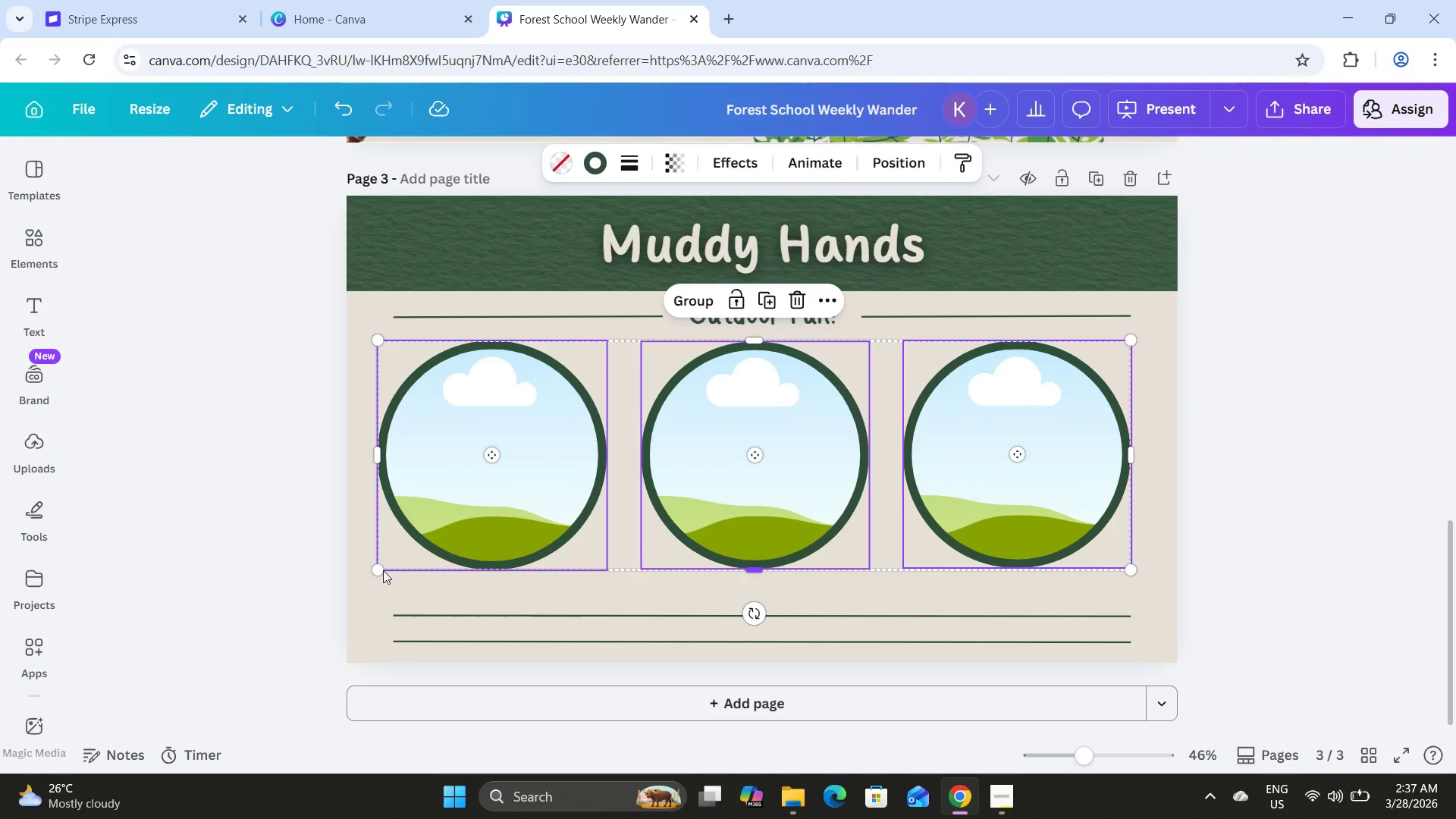 
left_click_drag(start_coordinate=[383, 570], to_coordinate=[400, 563])
 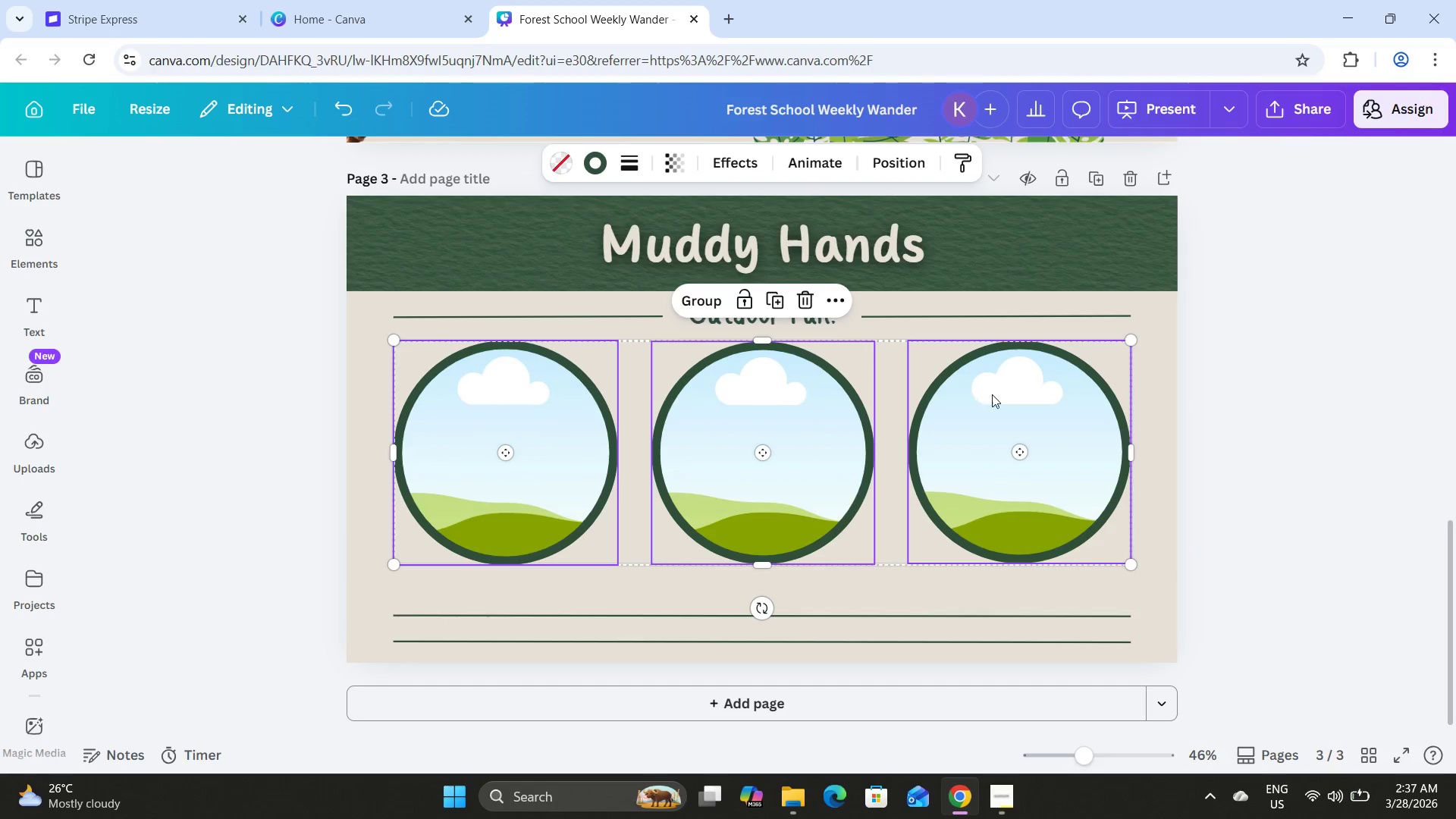 
left_click([1244, 417])
 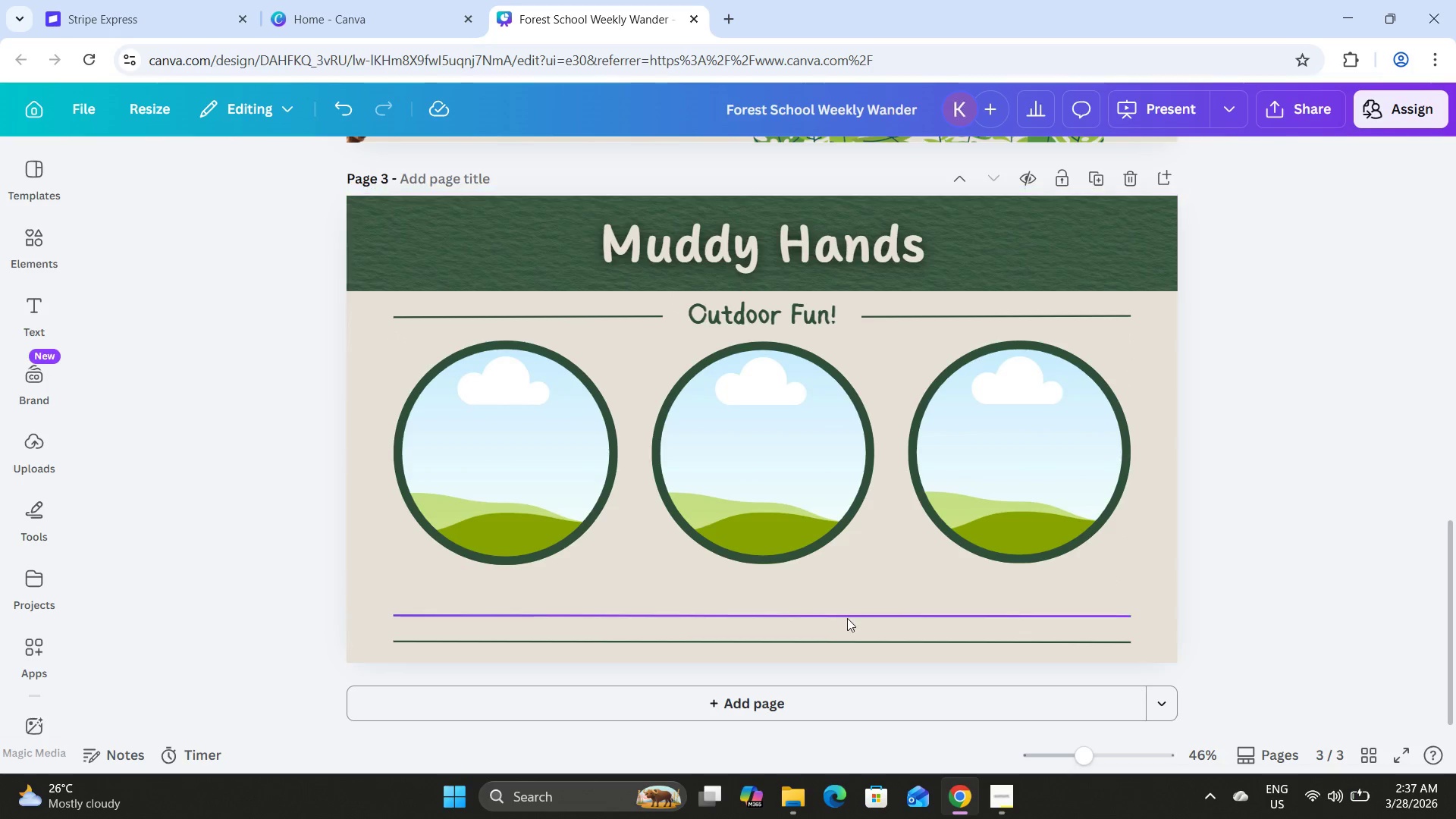 
left_click([839, 615])
 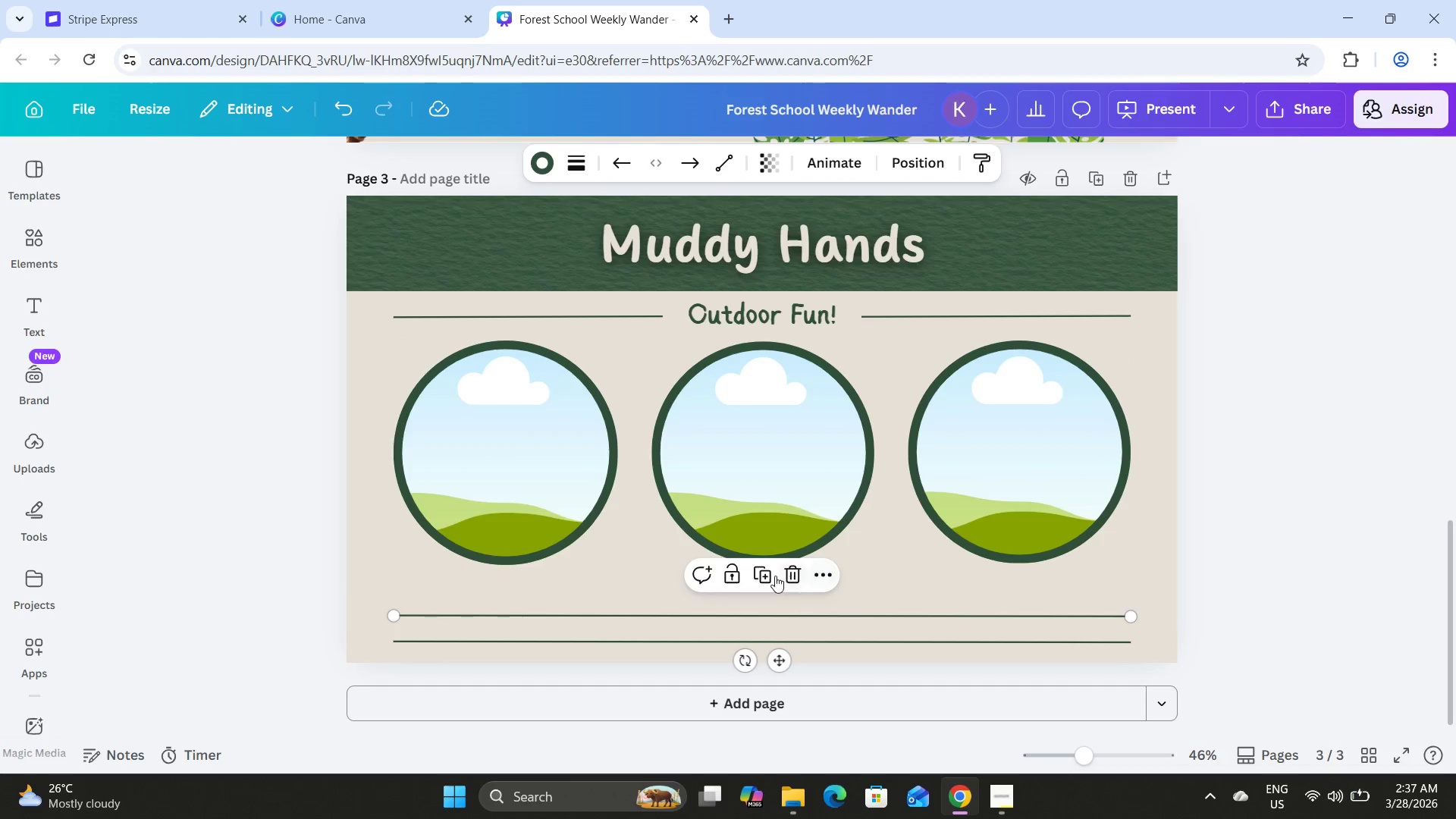 
left_click([769, 576])
 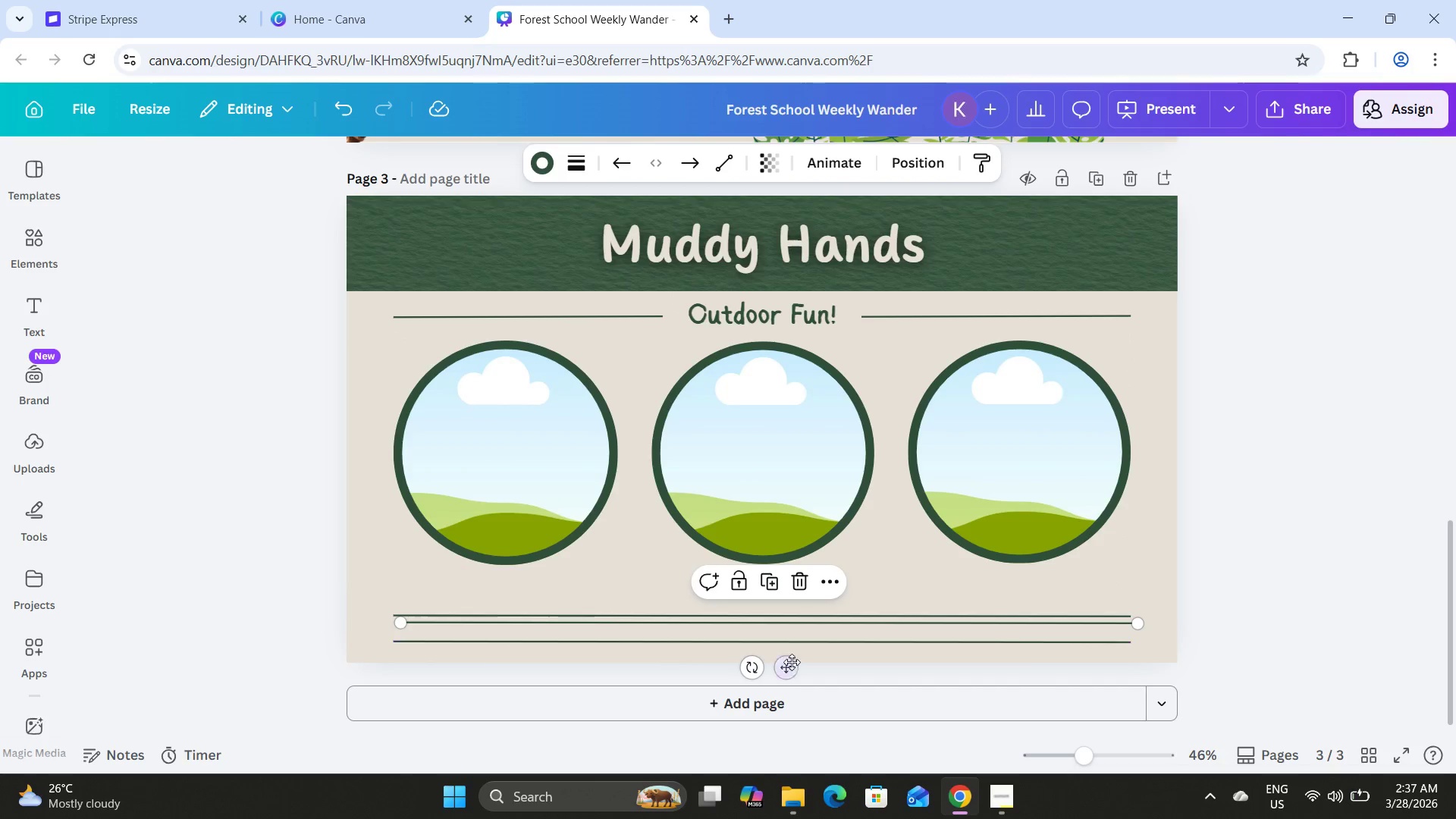 
left_click_drag(start_coordinate=[791, 664], to_coordinate=[781, 629])
 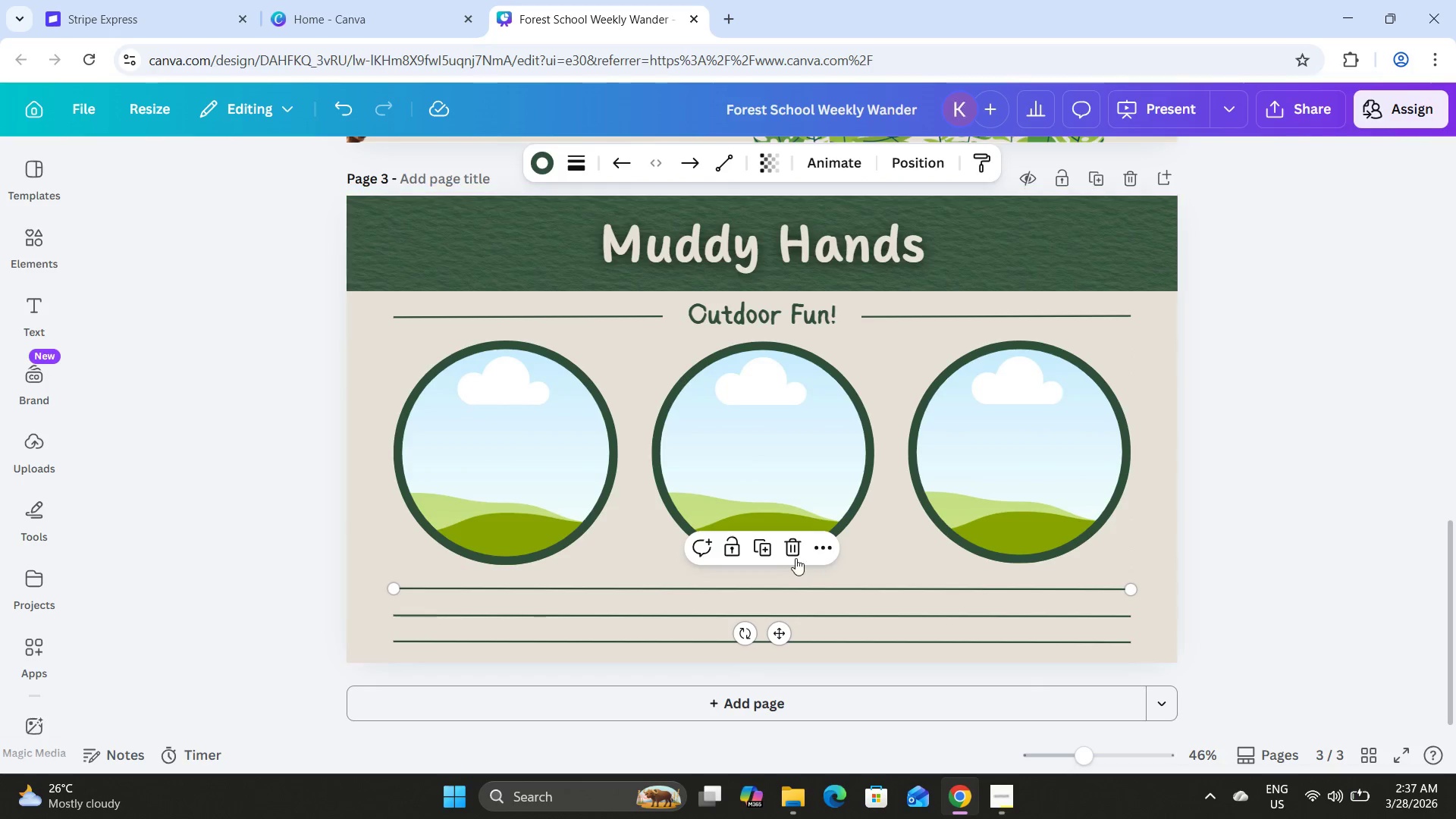 
left_click([789, 554])
 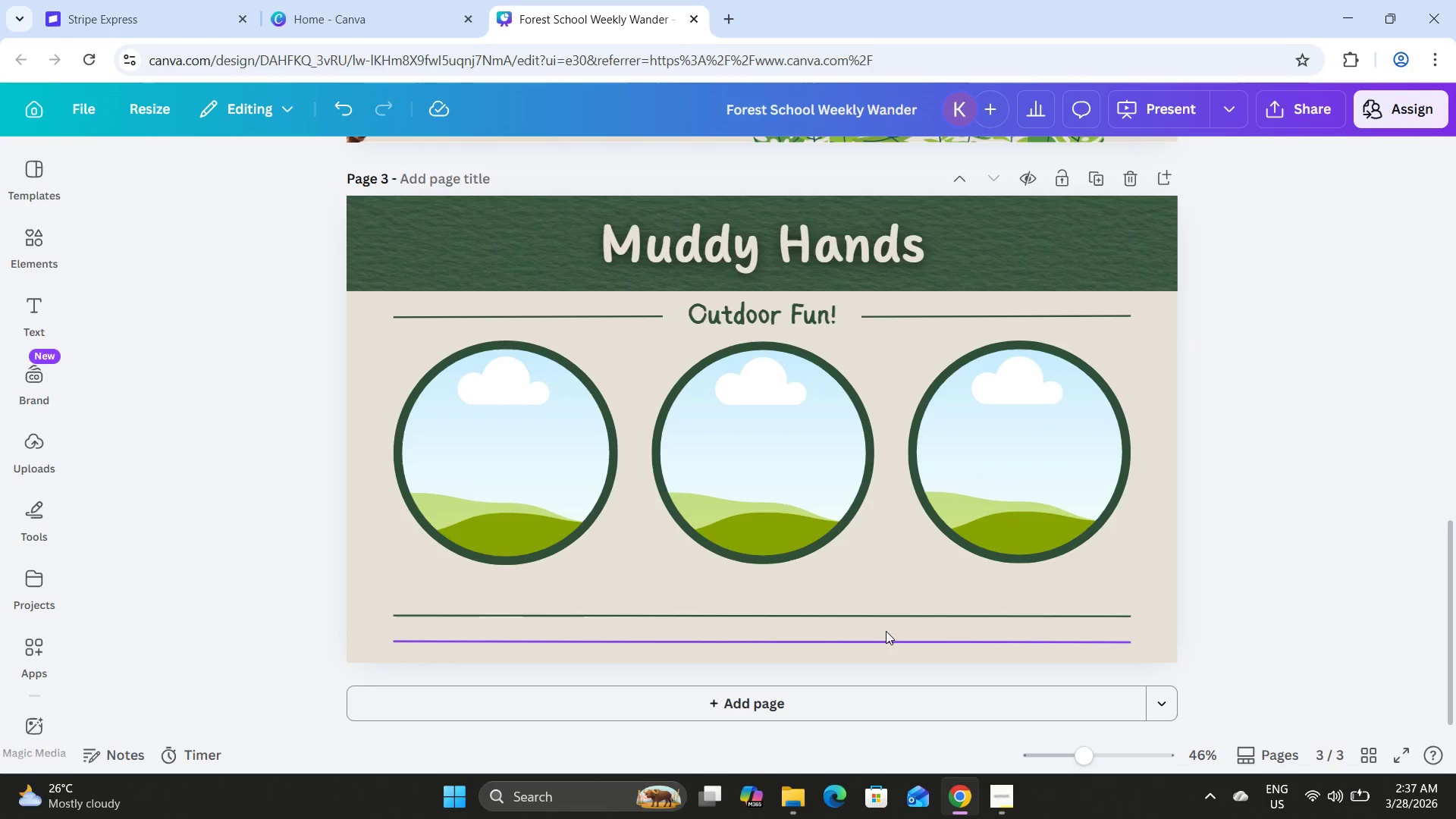 
left_click([723, 308])
 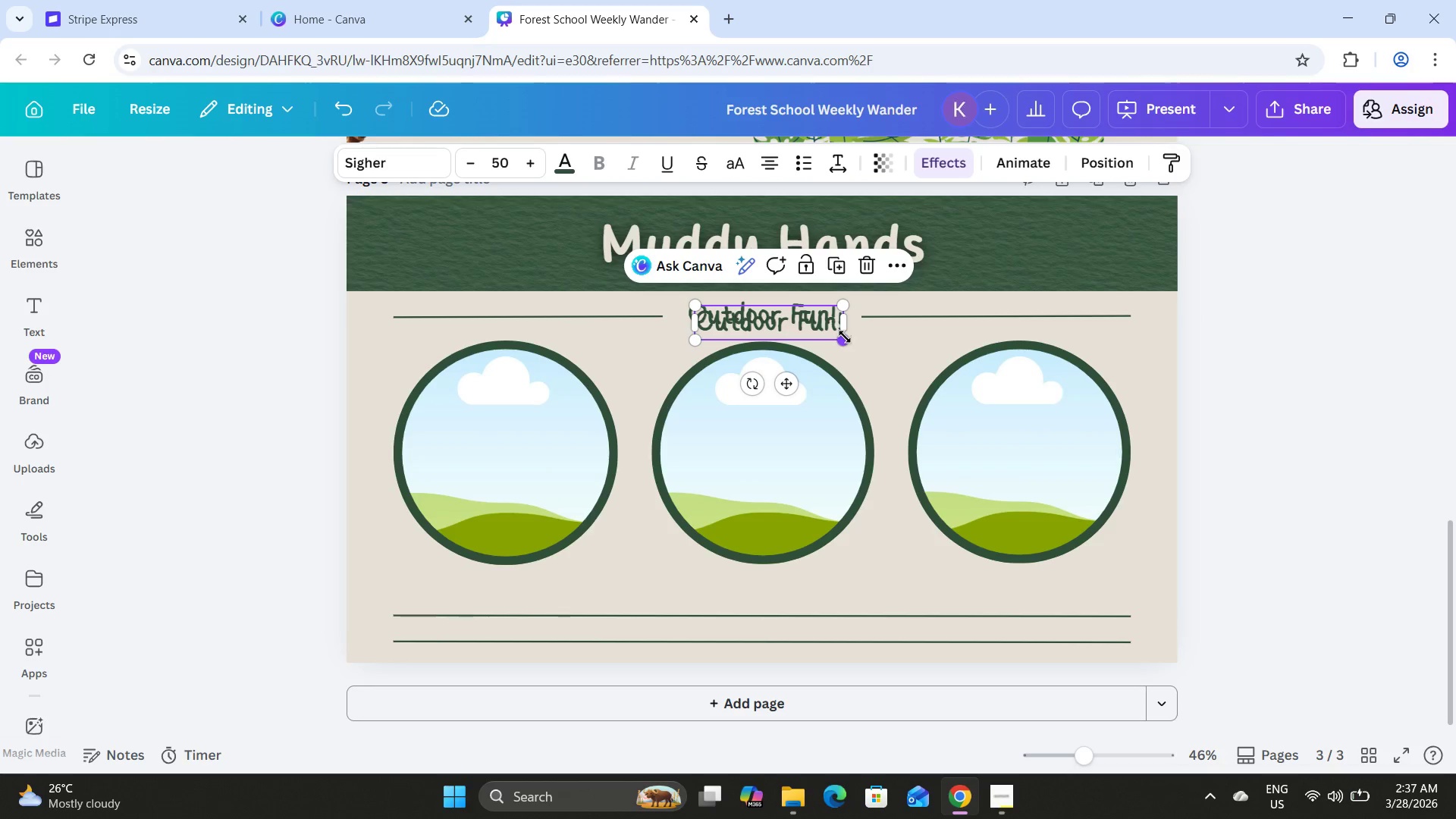 
left_click_drag(start_coordinate=[783, 326], to_coordinate=[482, 601])
 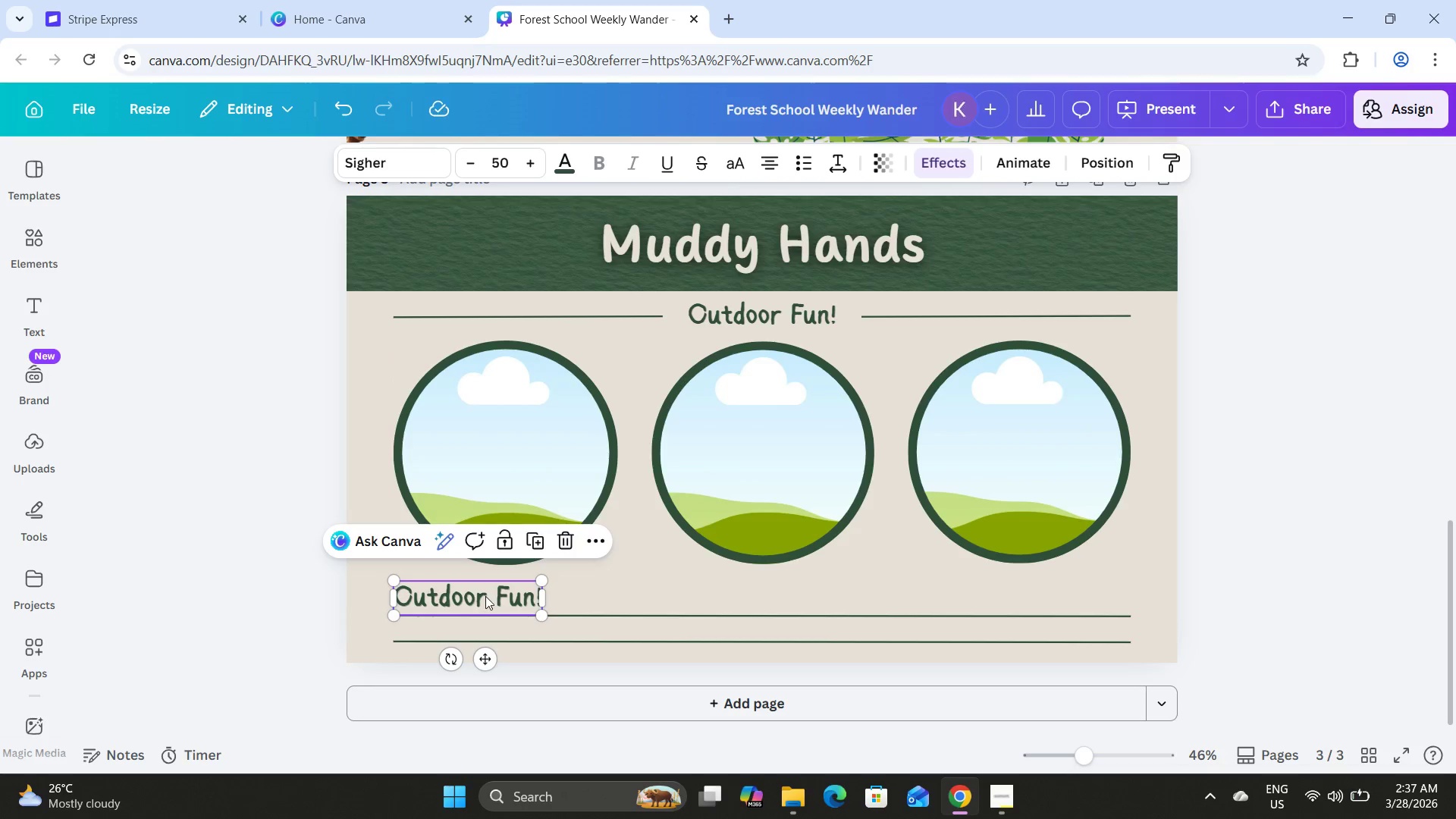 
left_click([485, 596])
 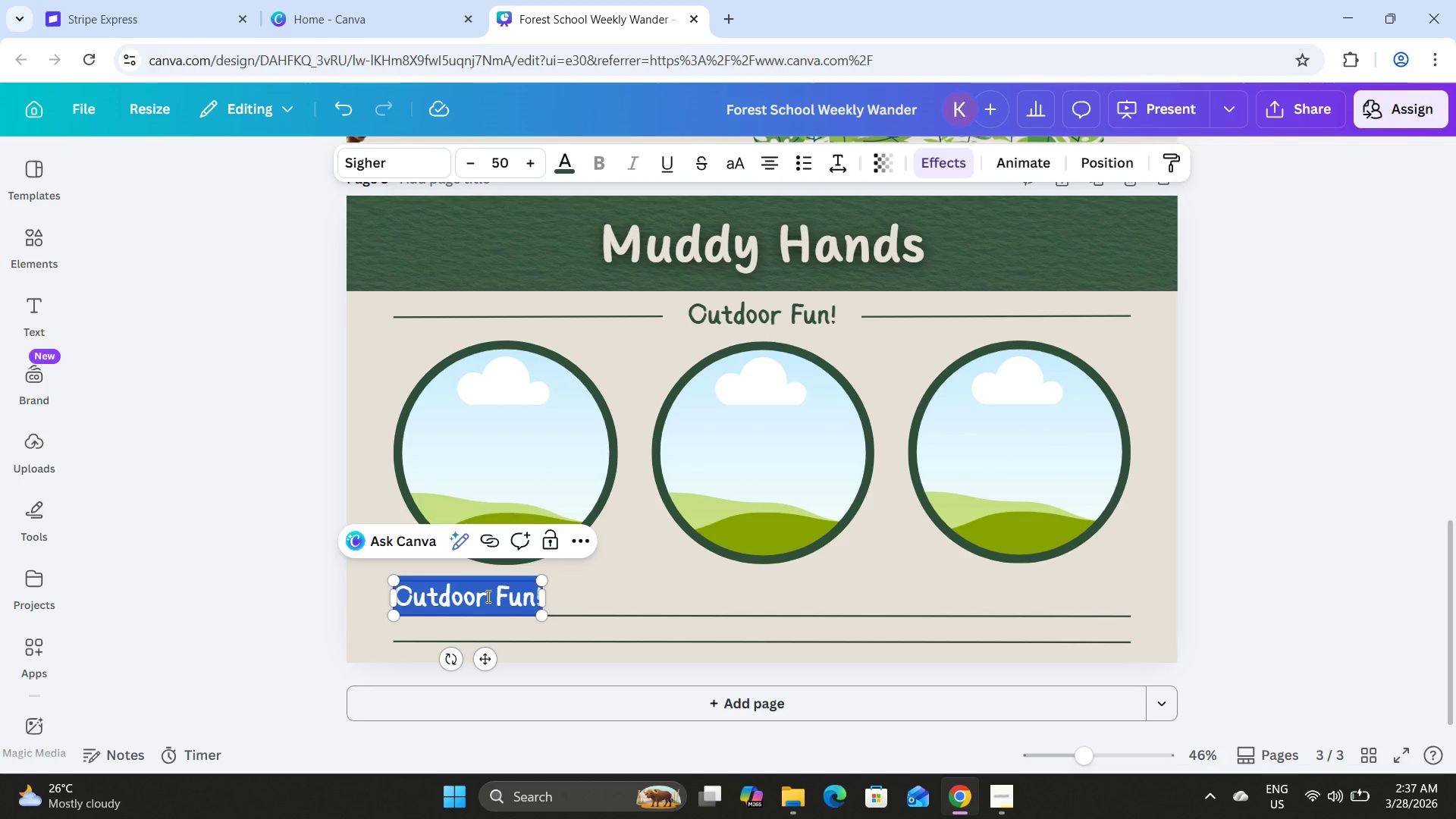 
type(Ni)
key(Backspace)
type(otes from out adventure)
 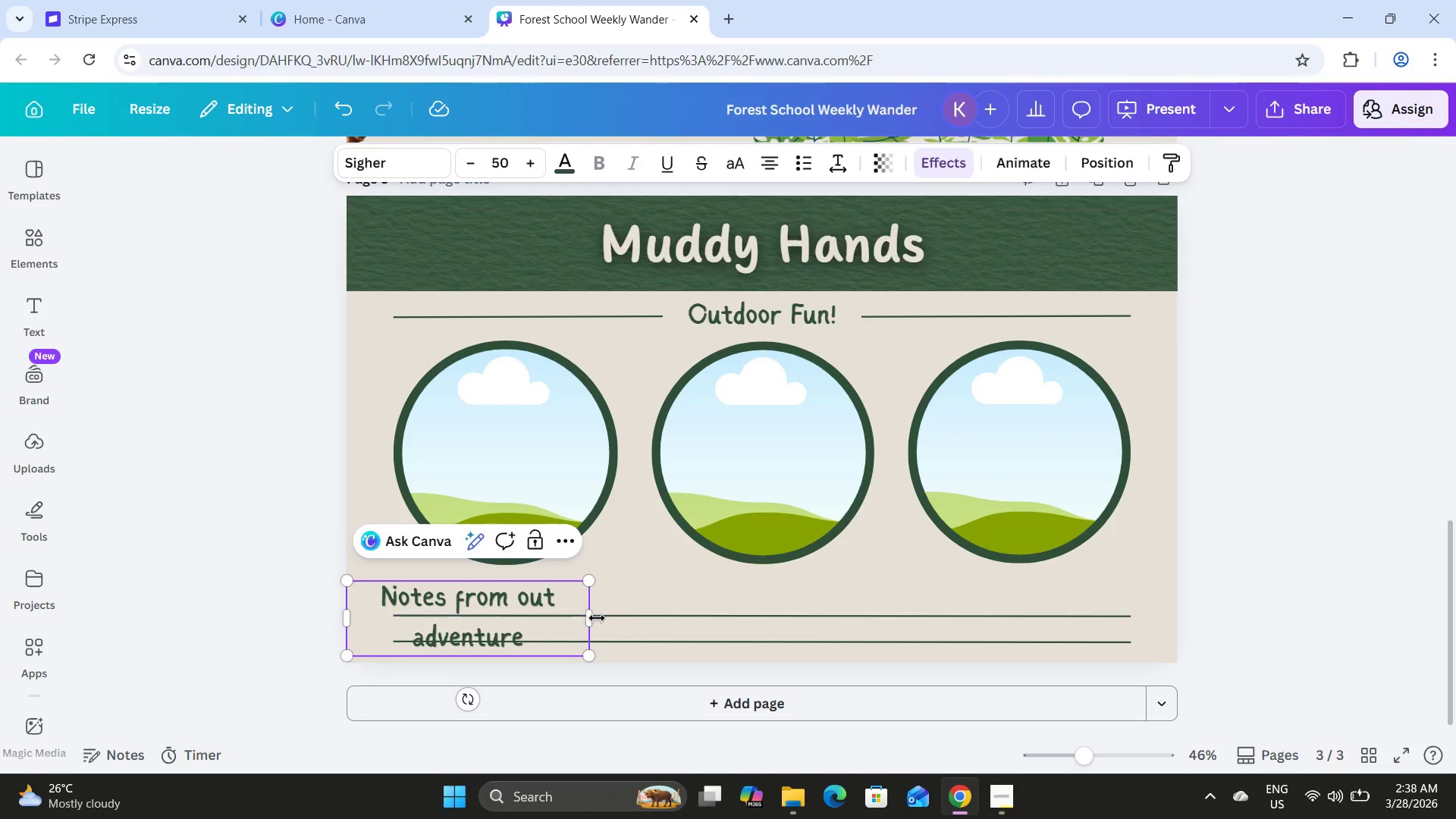 
left_click_drag(start_coordinate=[592, 618], to_coordinate=[682, 609])
 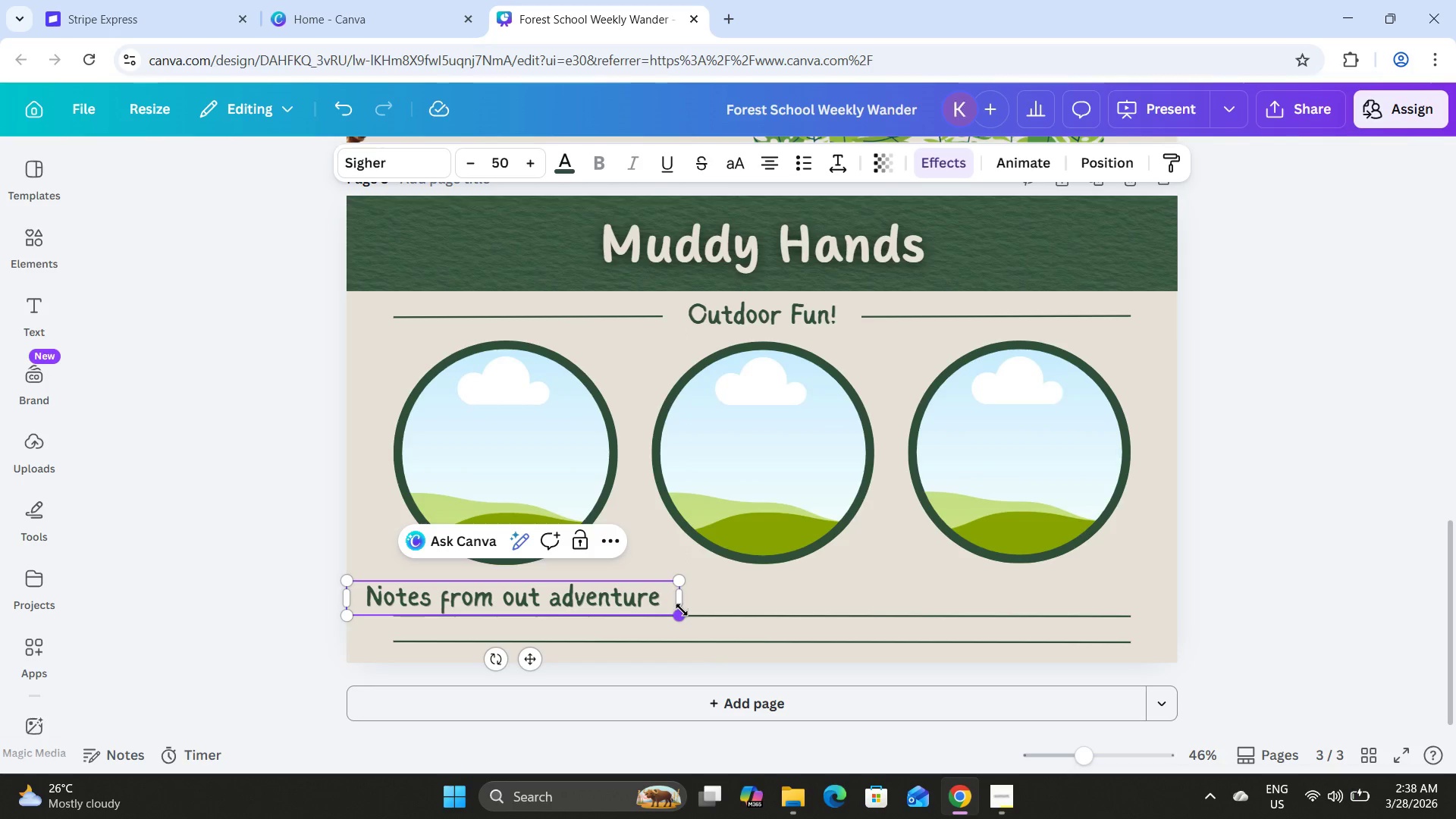 
key(Period)
 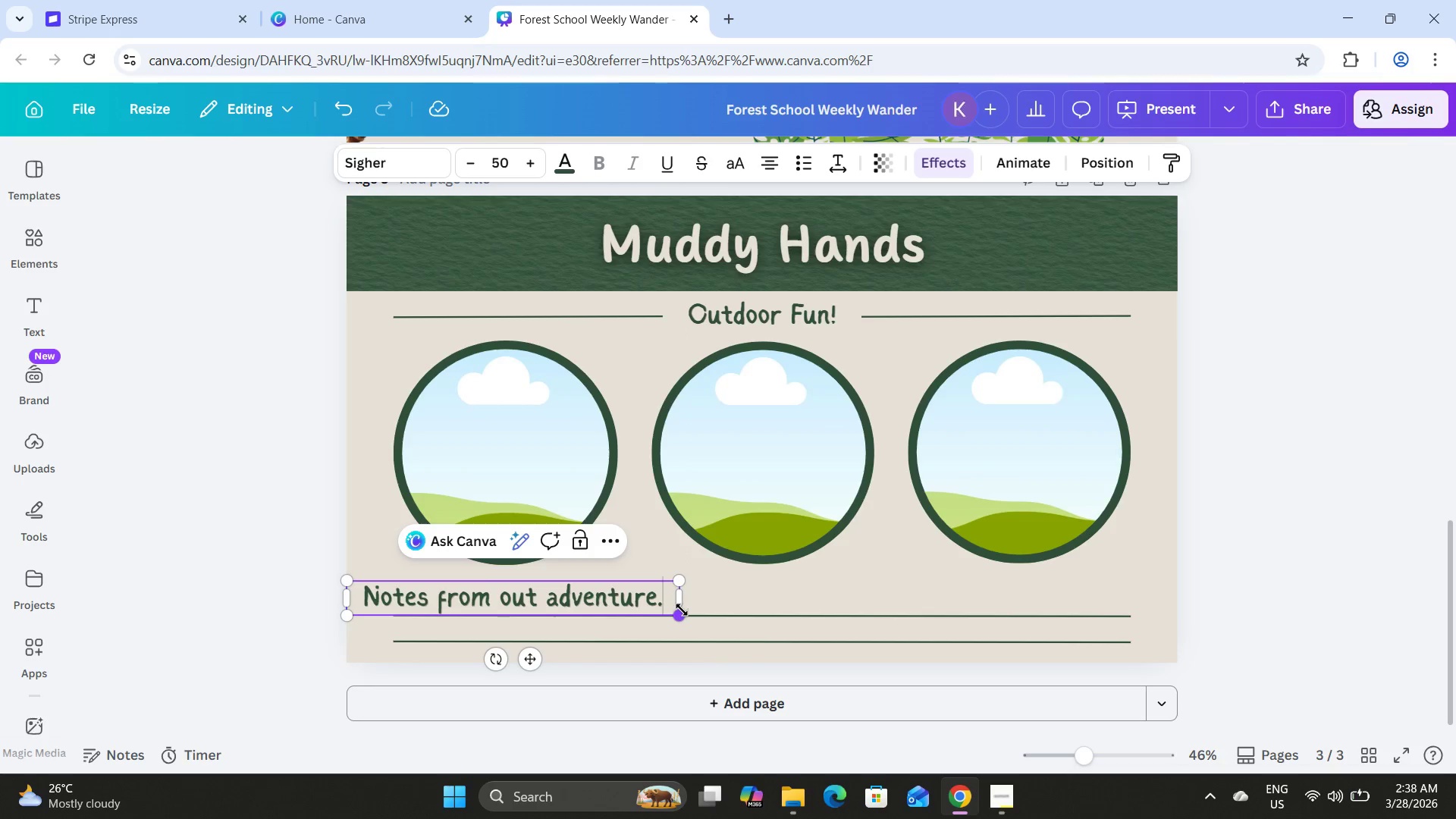 
key(Period)
 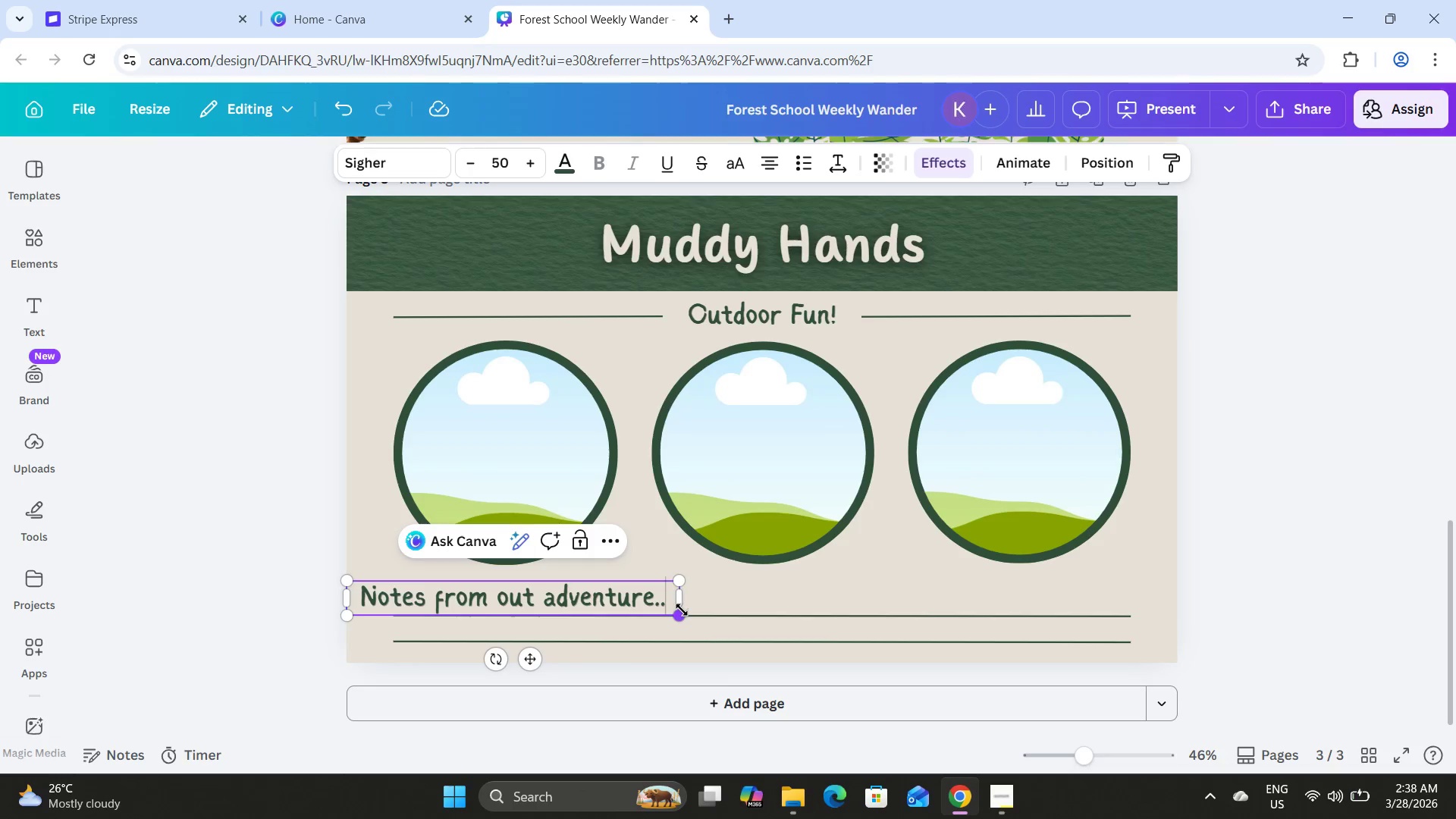 
key(Period)
 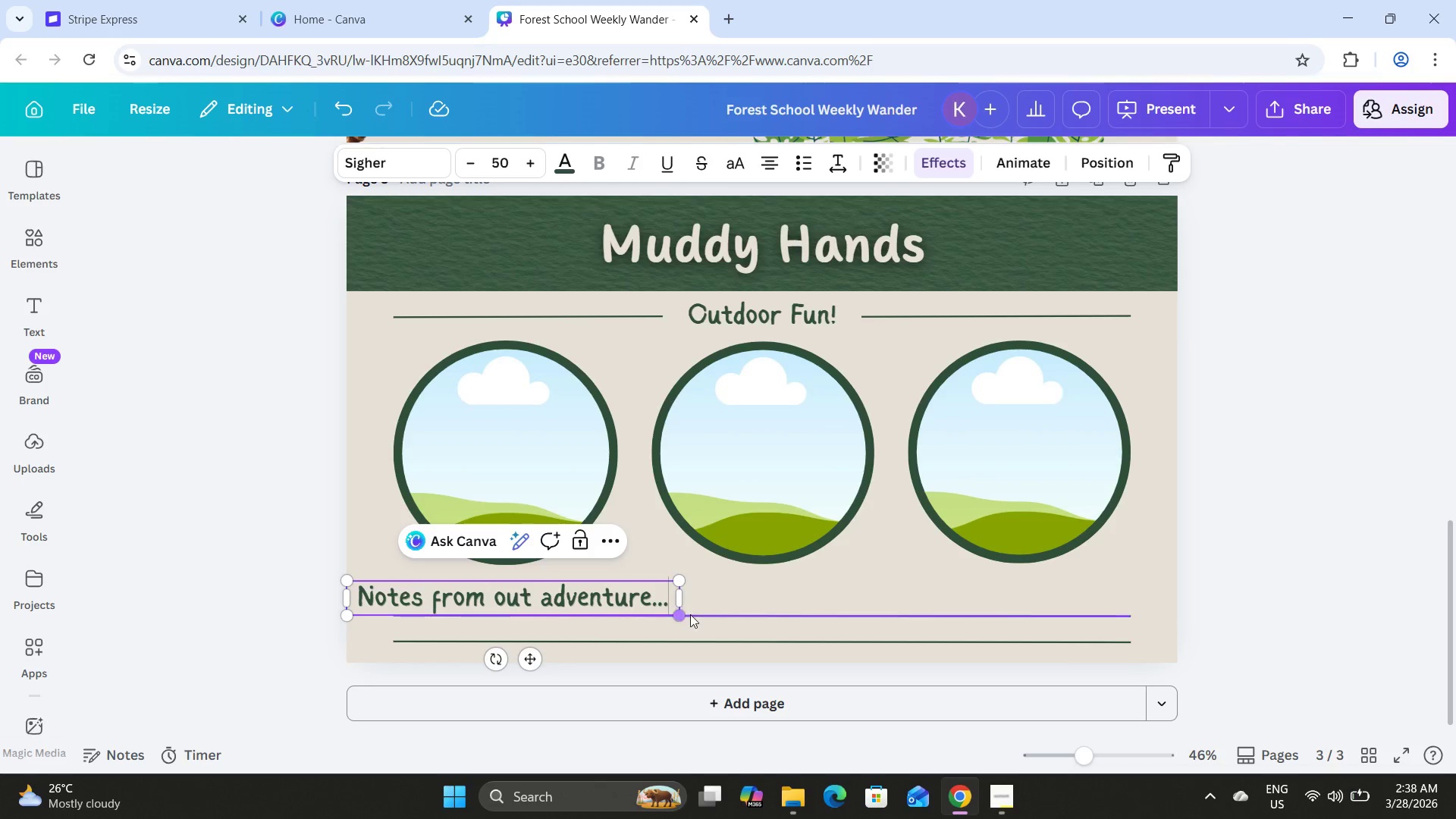 
left_click_drag(start_coordinate=[683, 600], to_coordinate=[663, 598])
 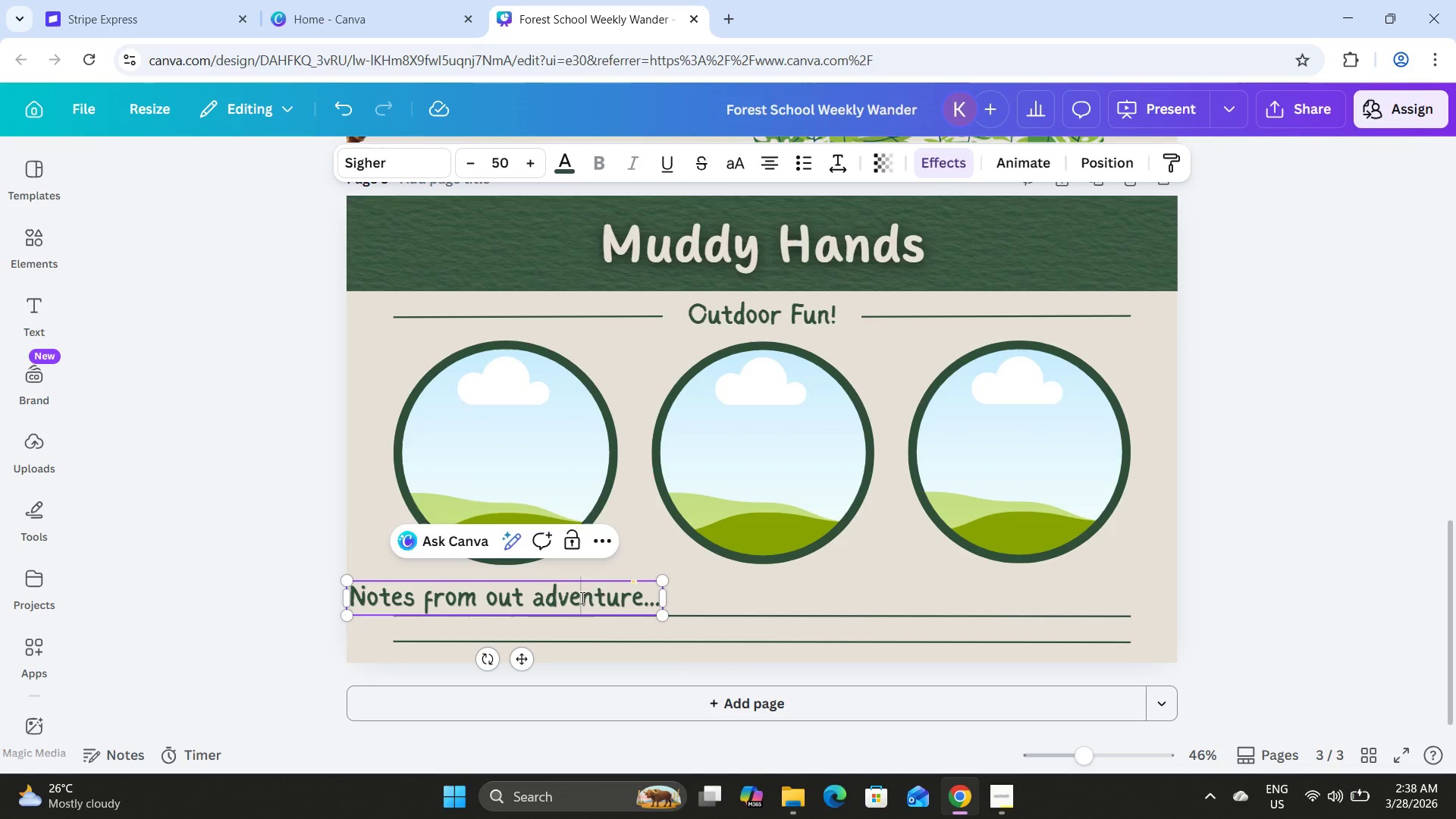 
left_click_drag(start_coordinate=[581, 598], to_coordinate=[613, 598])
 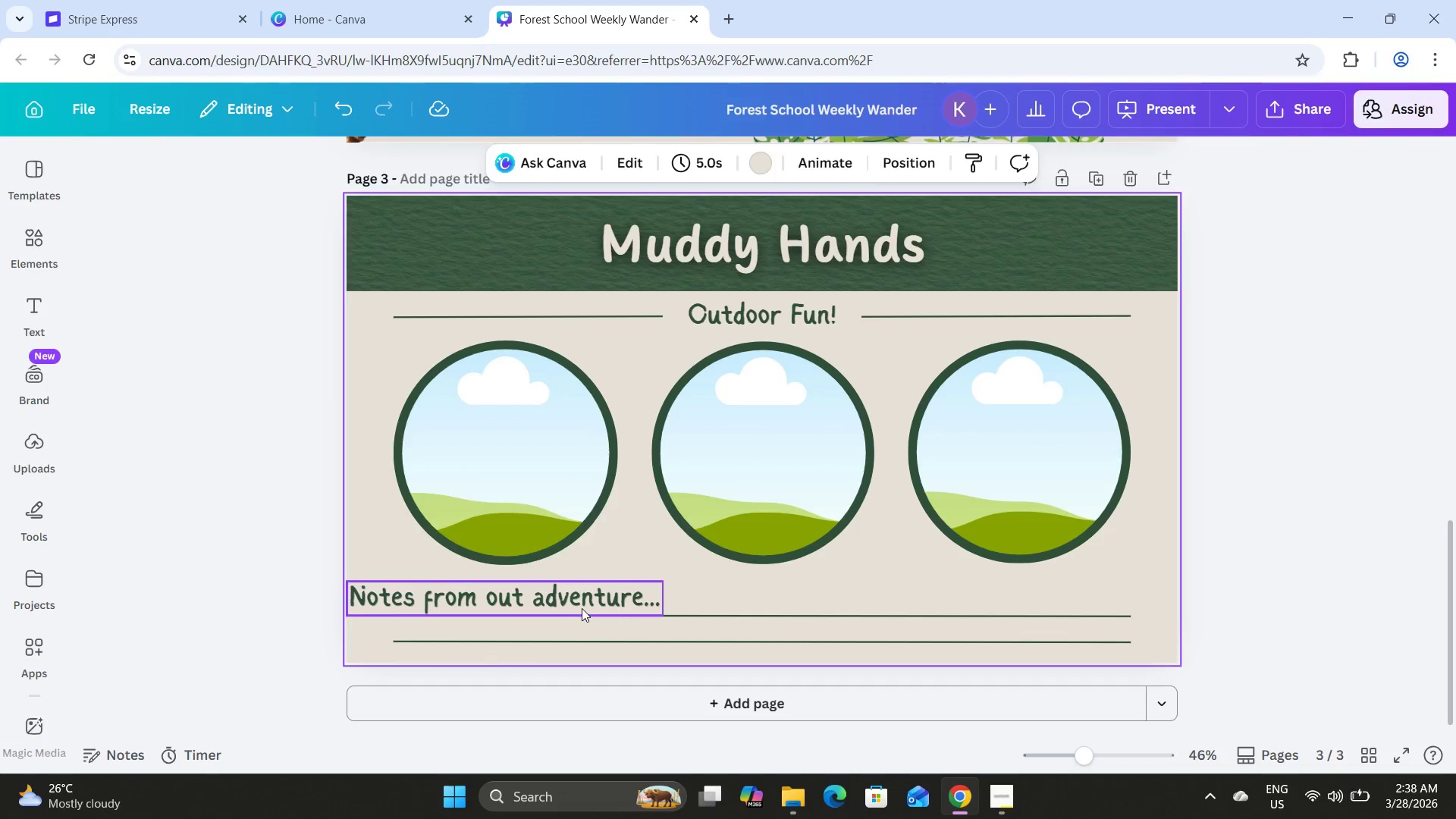 
left_click_drag(start_coordinate=[582, 608], to_coordinate=[628, 606])
 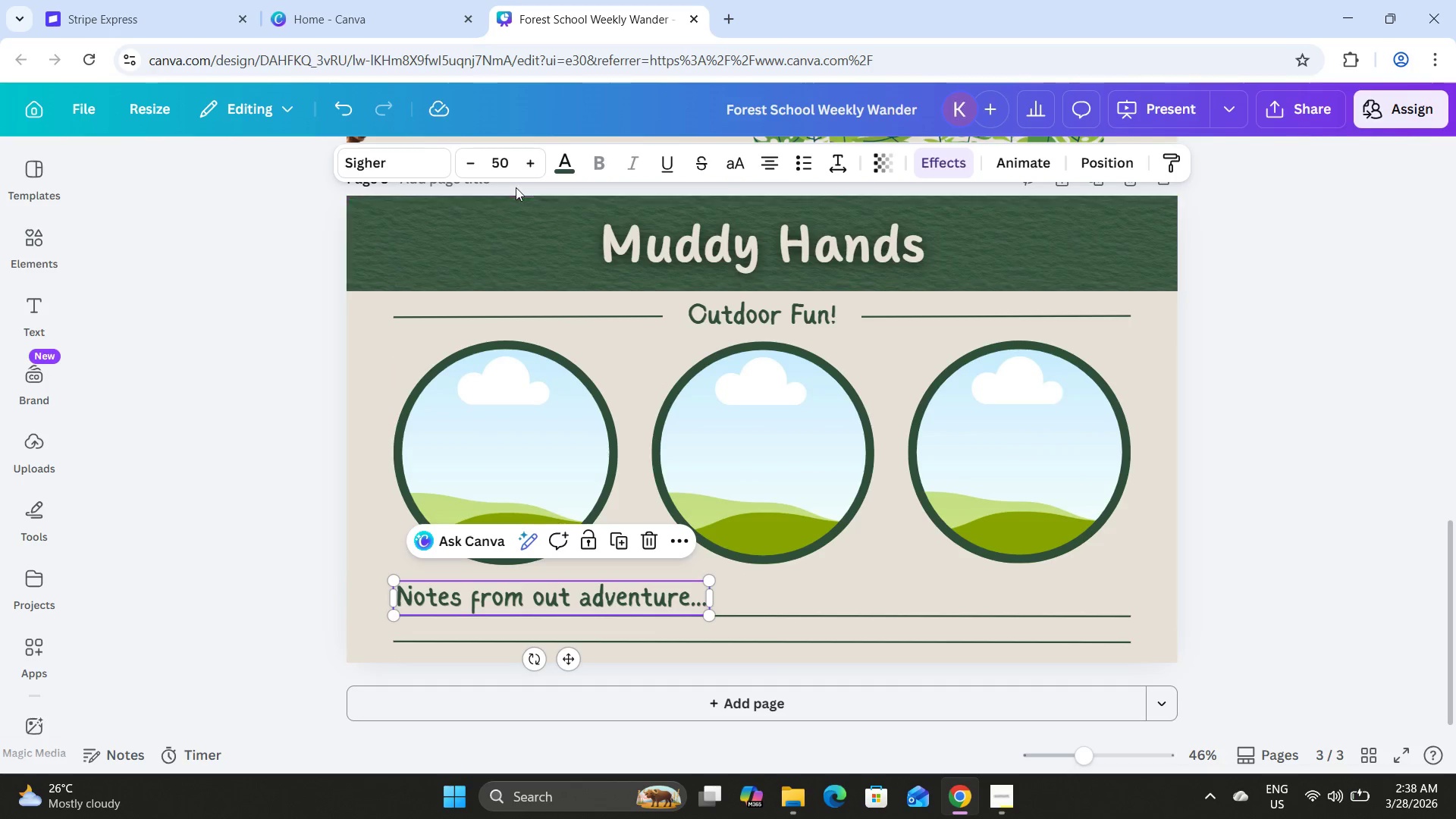 
left_click([497, 152])
 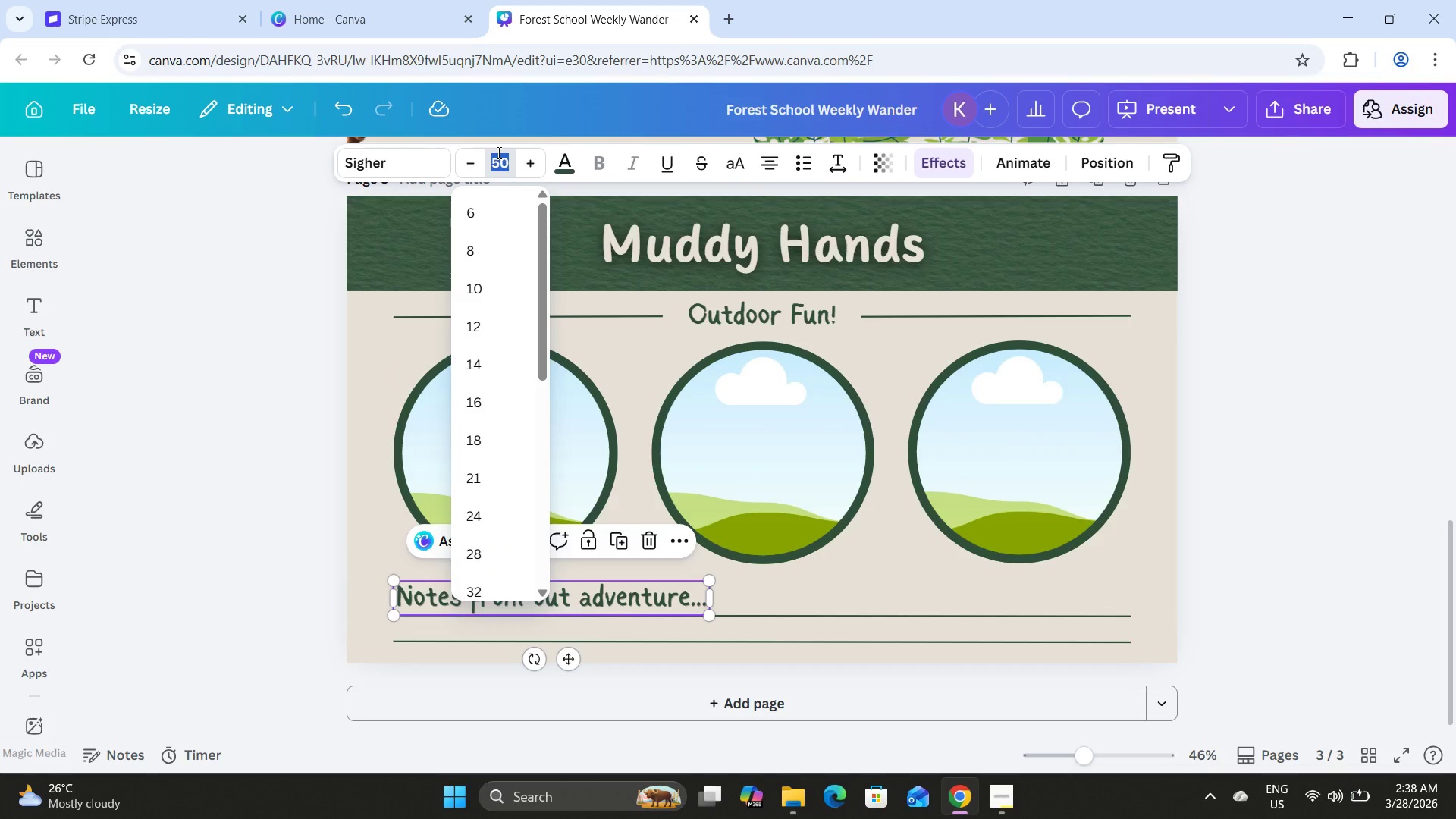 
key(Numpad4)
 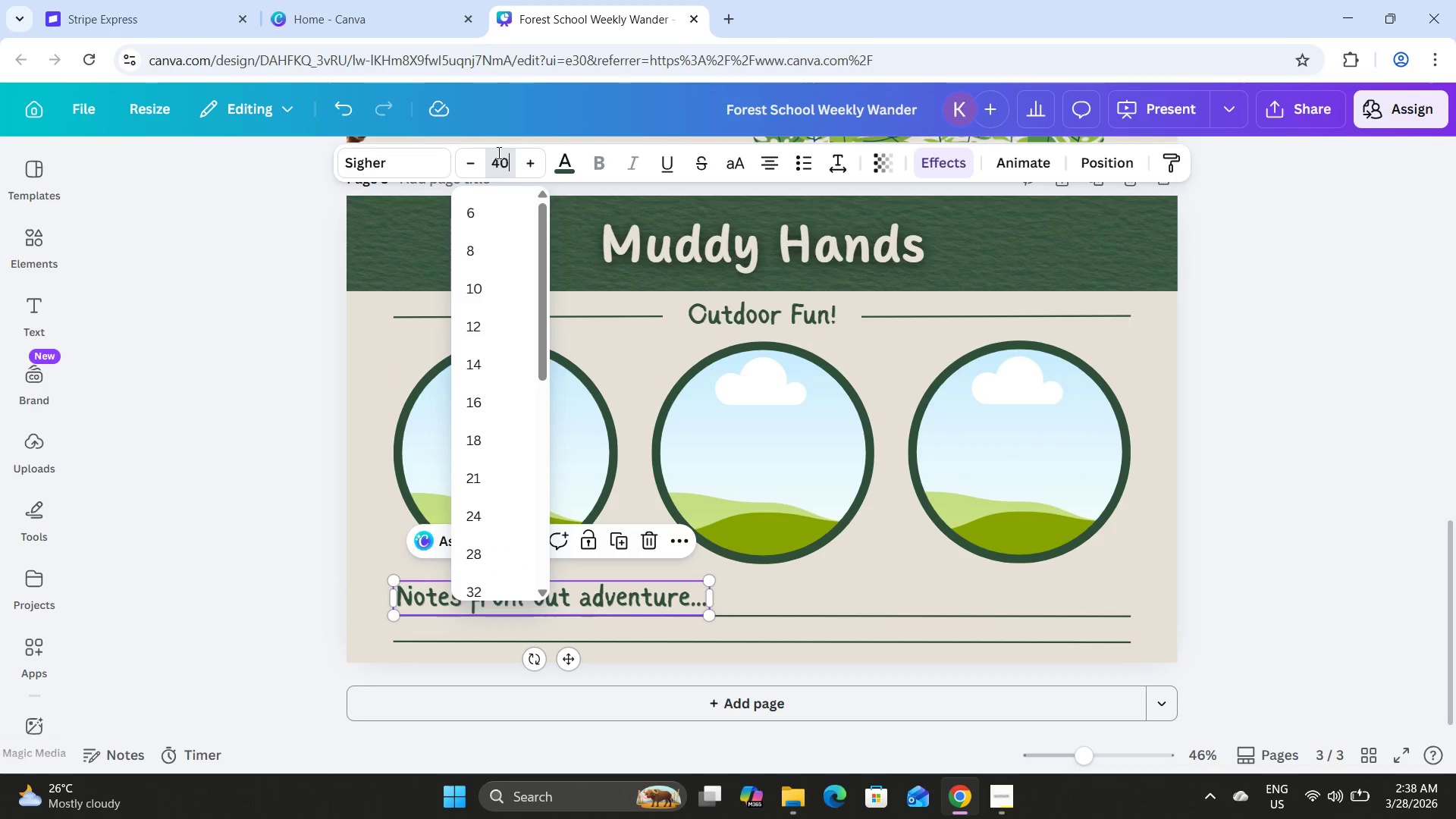 
key(Numpad0)
 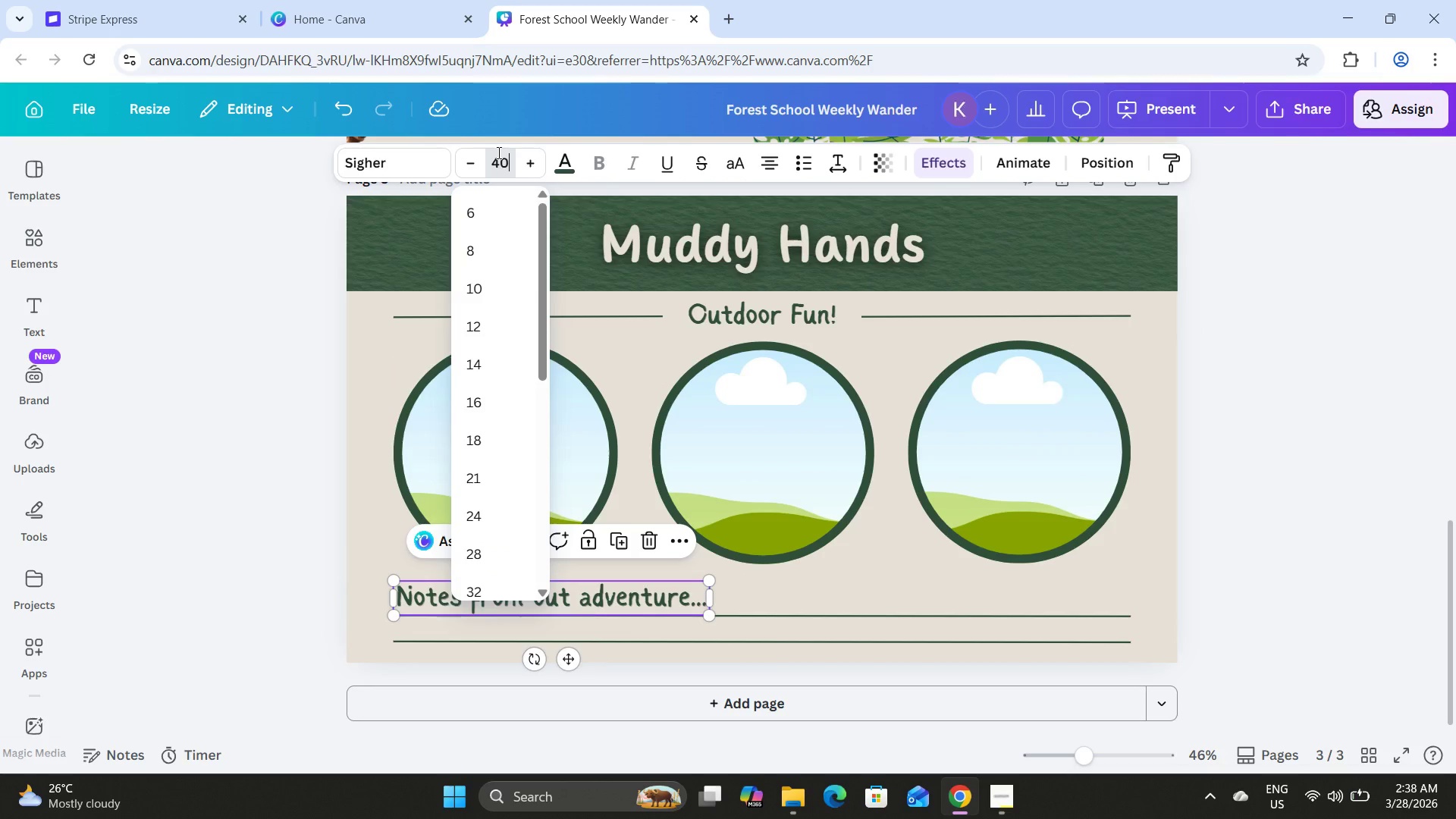 
key(NumpadEnter)
 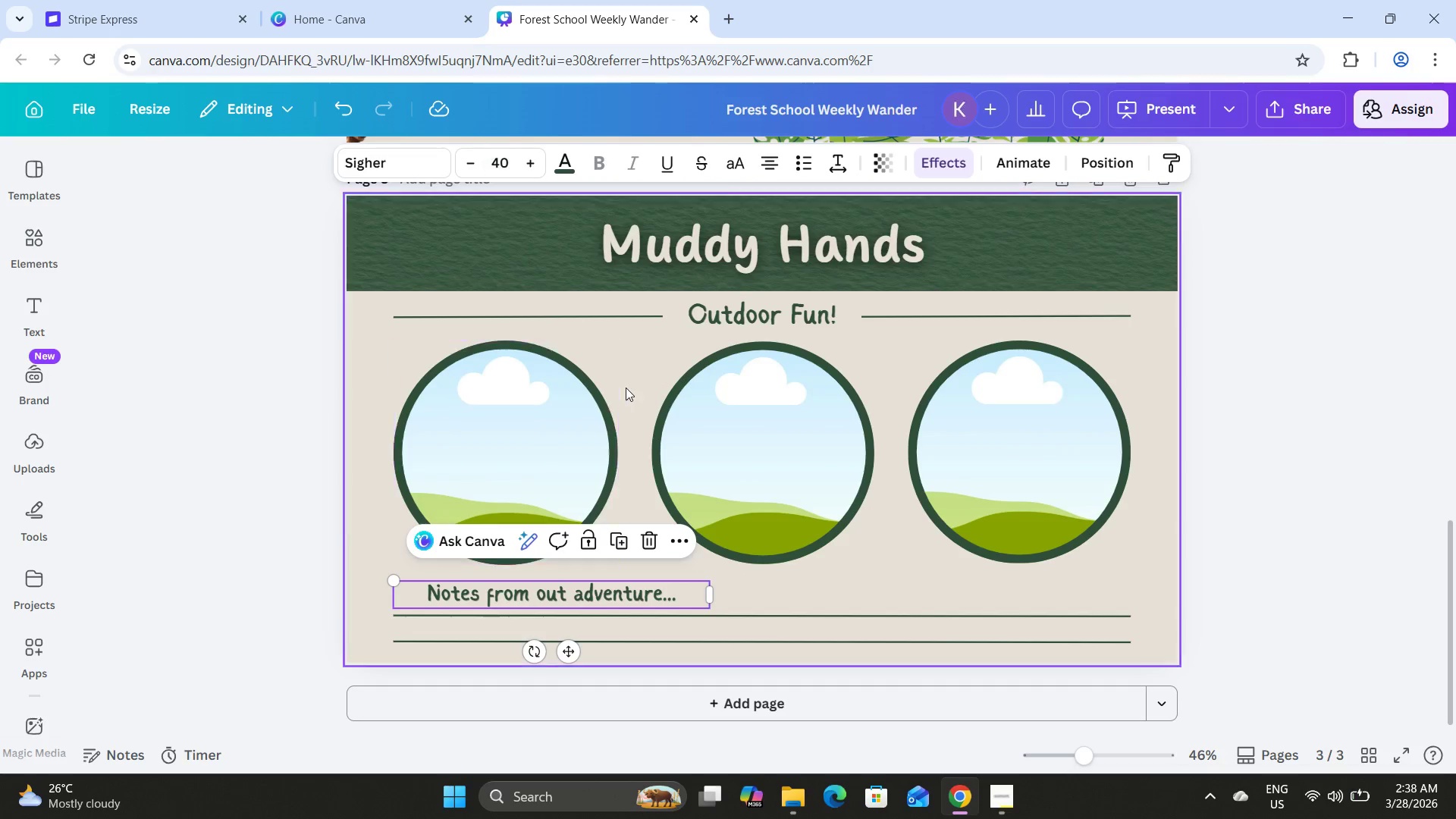 
scroll: coordinate [701, 456], scroll_direction: up, amount: 7.0
 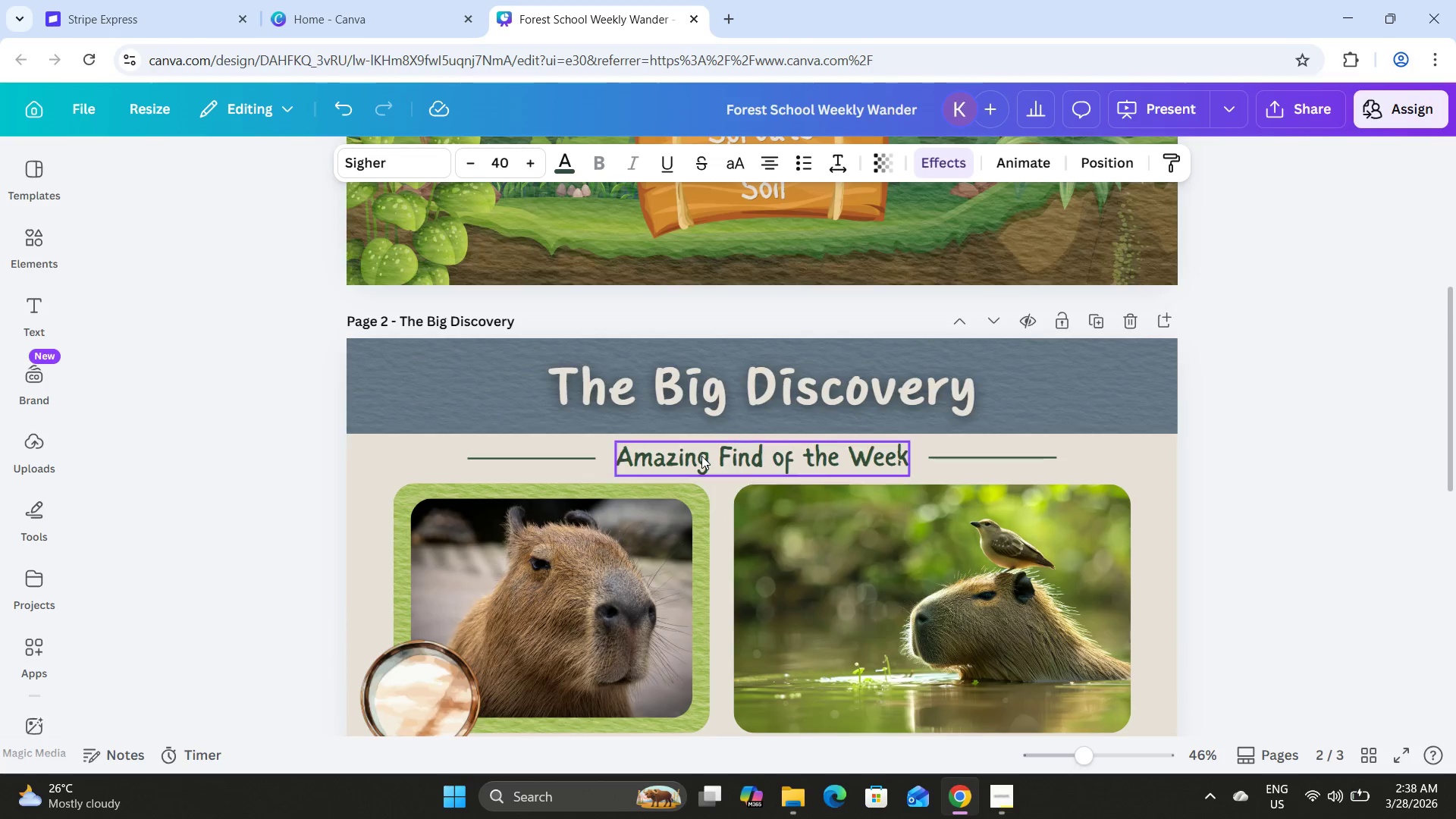 
scroll: coordinate [701, 456], scroll_direction: down, amount: 5.0
 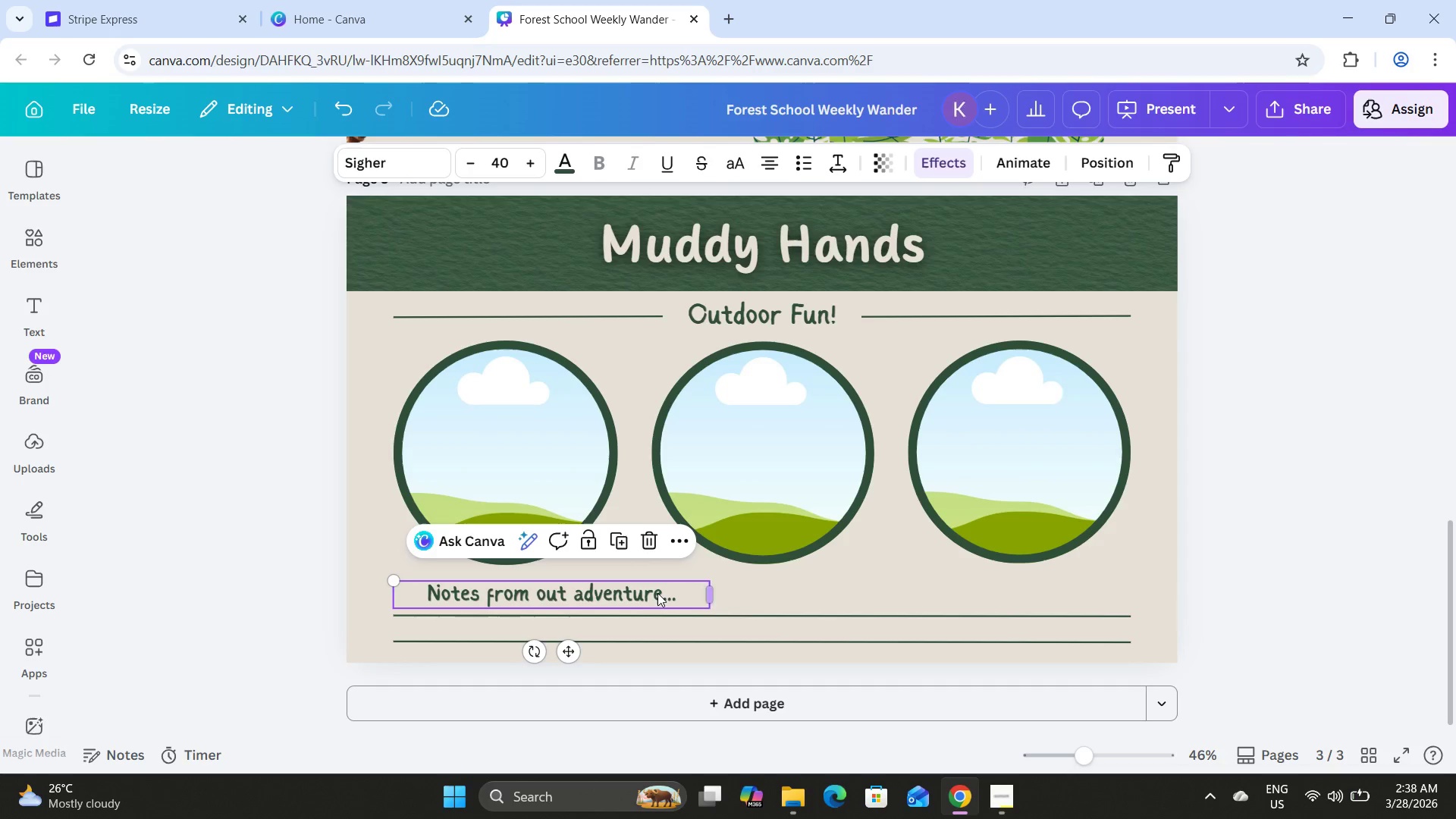 
left_click([646, 594])
 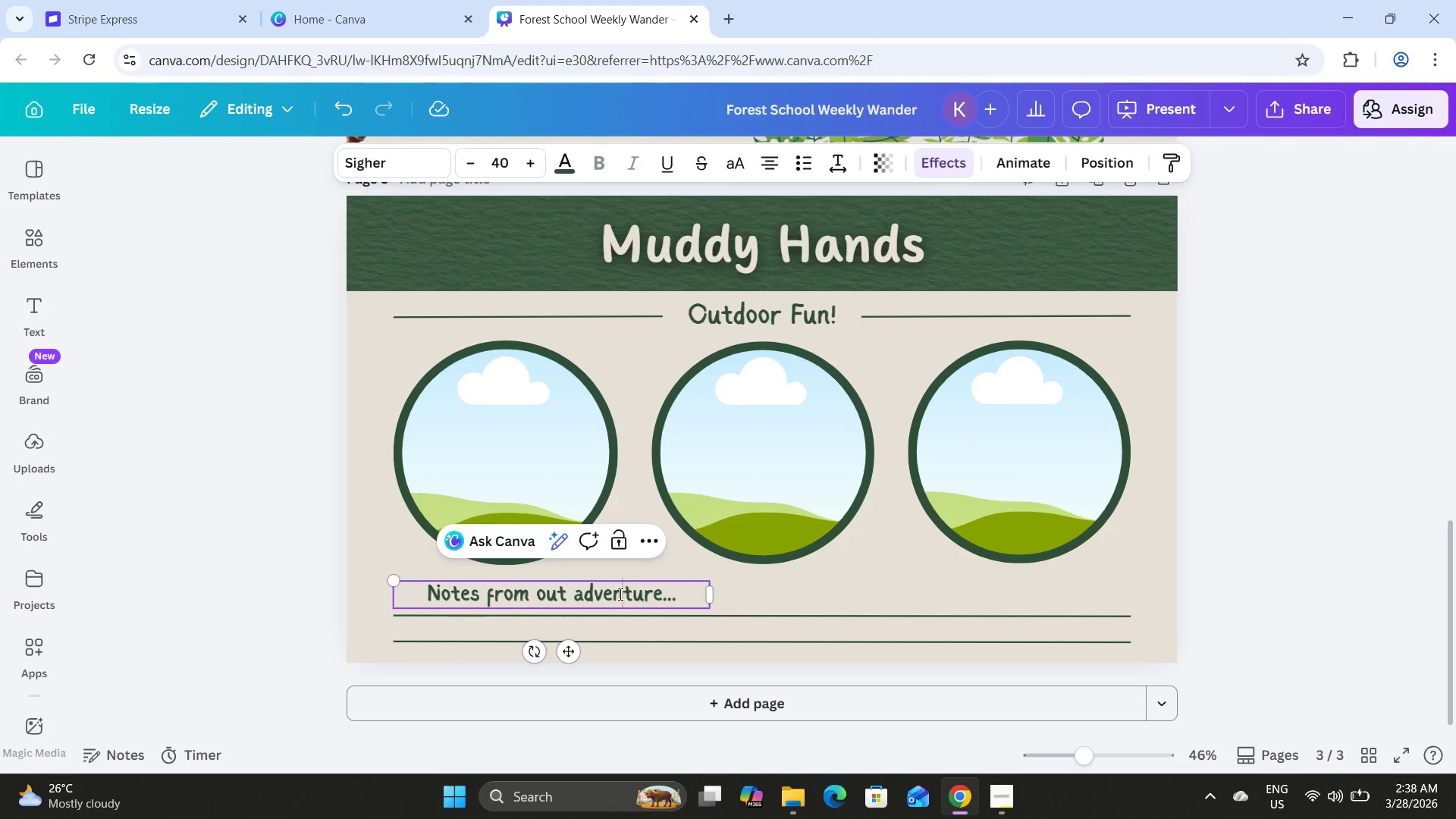 
left_click_drag(start_coordinate=[619, 594], to_coordinate=[607, 601])
 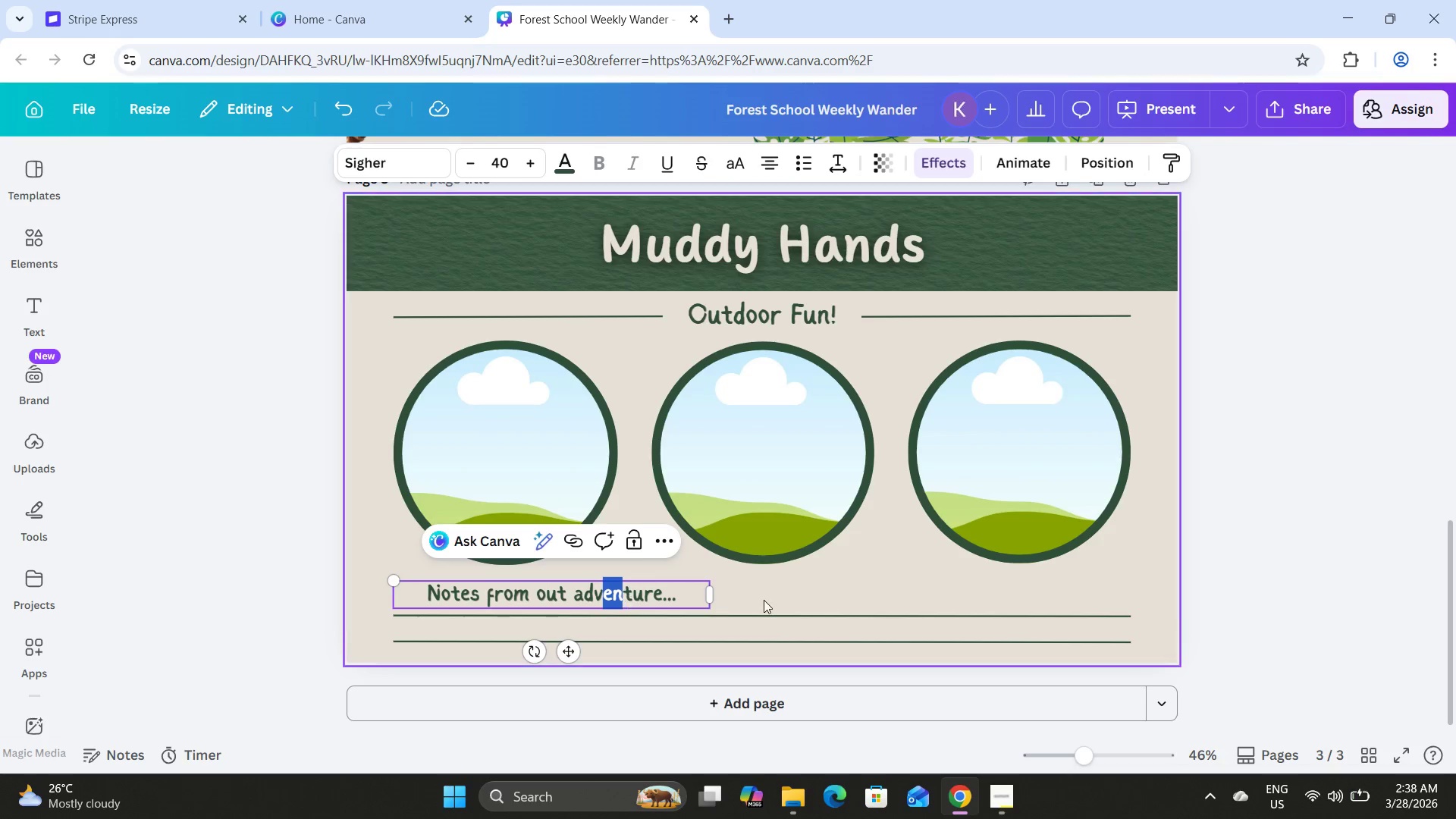 
left_click([764, 600])
 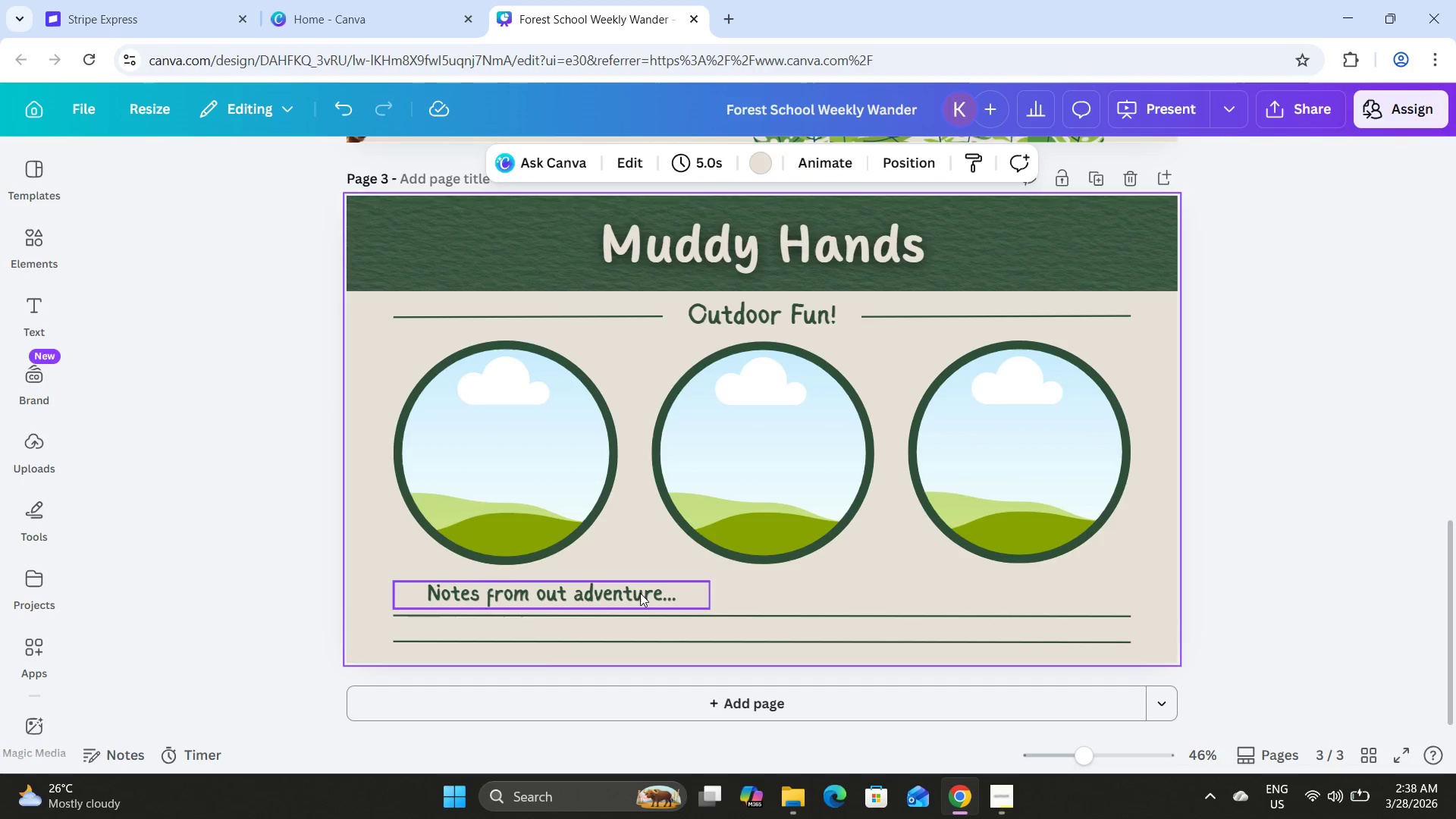 
left_click_drag(start_coordinate=[639, 593], to_coordinate=[639, 599])
 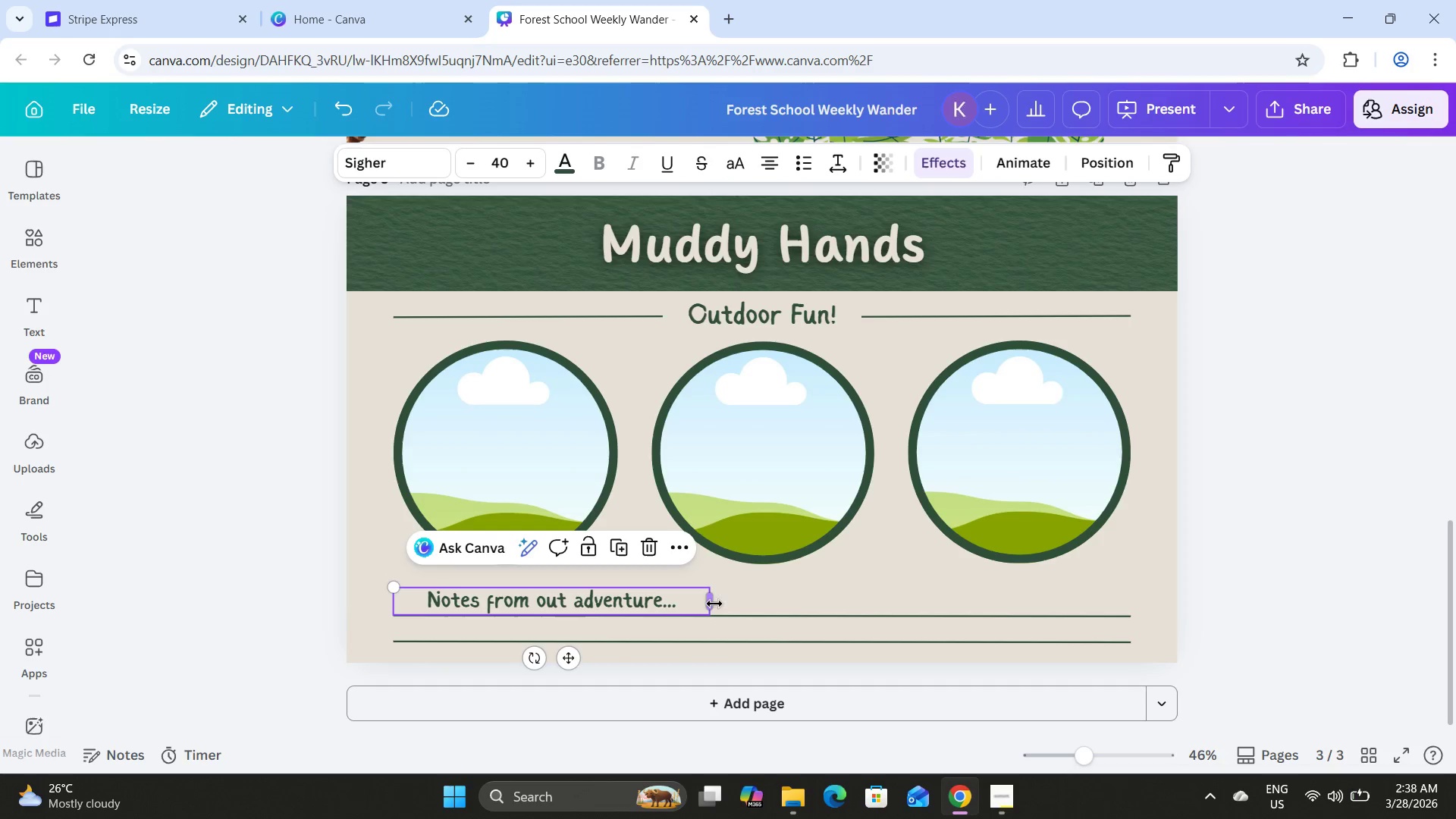 
left_click_drag(start_coordinate=[714, 604], to_coordinate=[654, 604])
 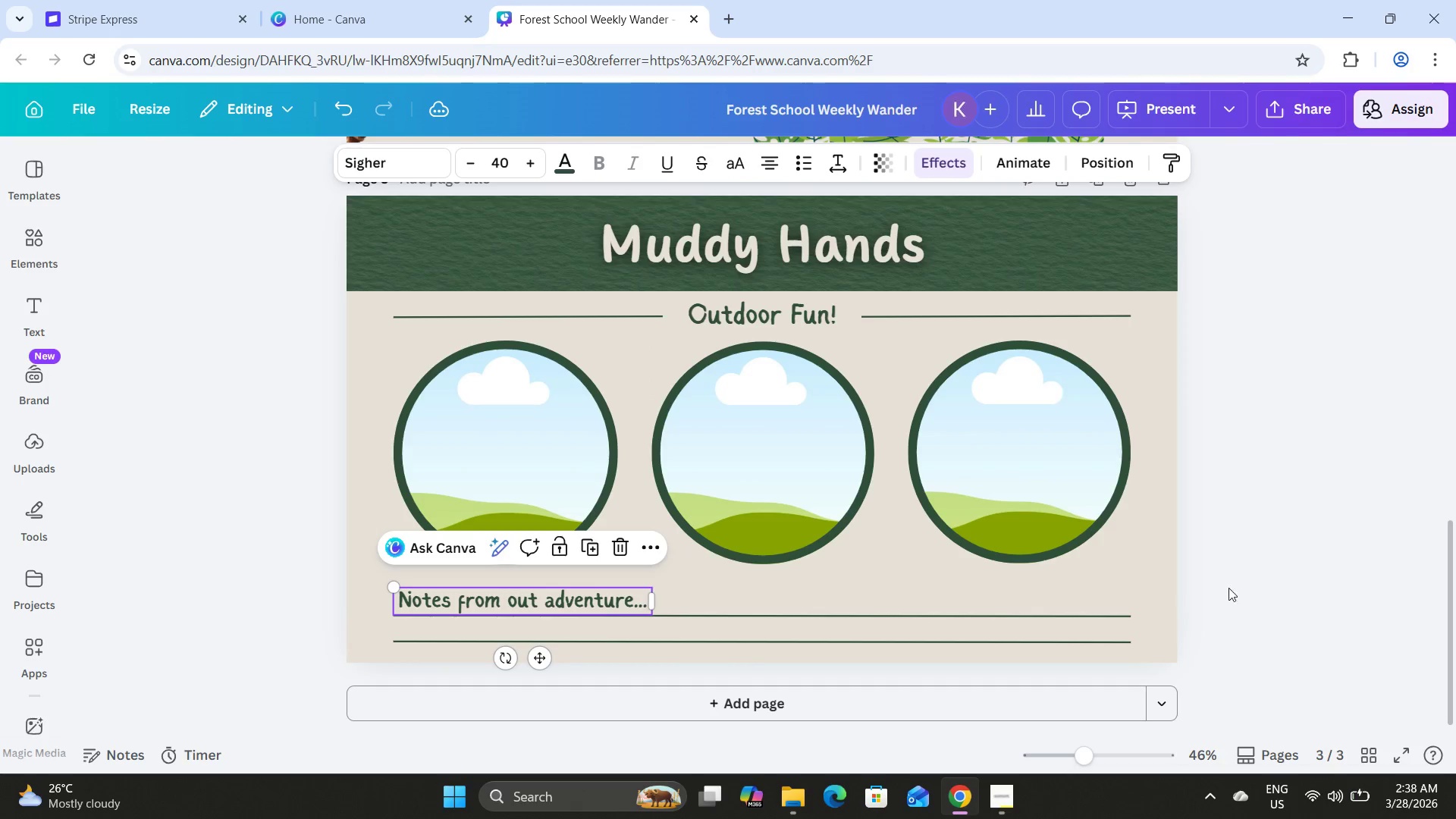 
left_click([1276, 588])
 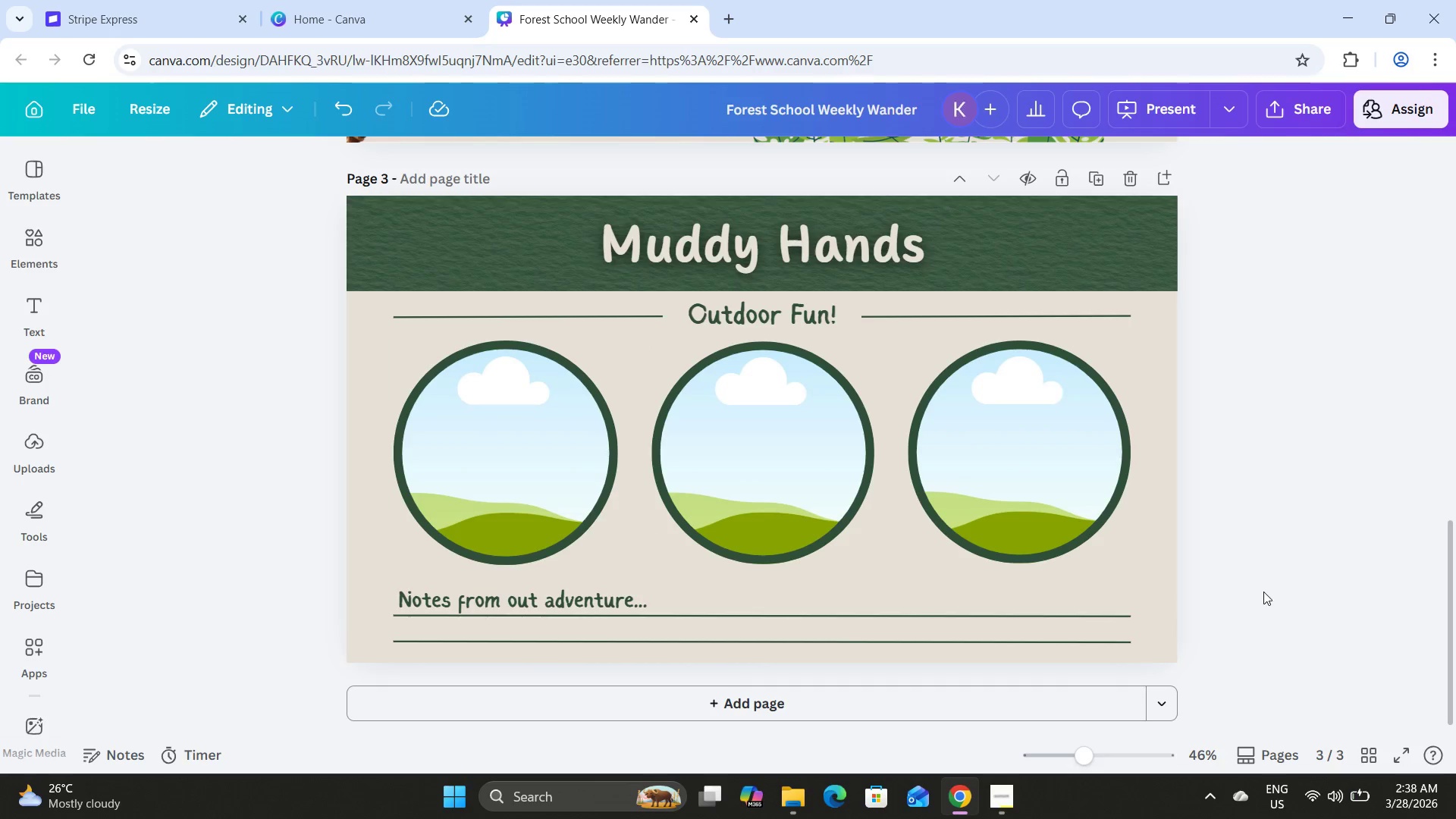 
wait(6.38)
 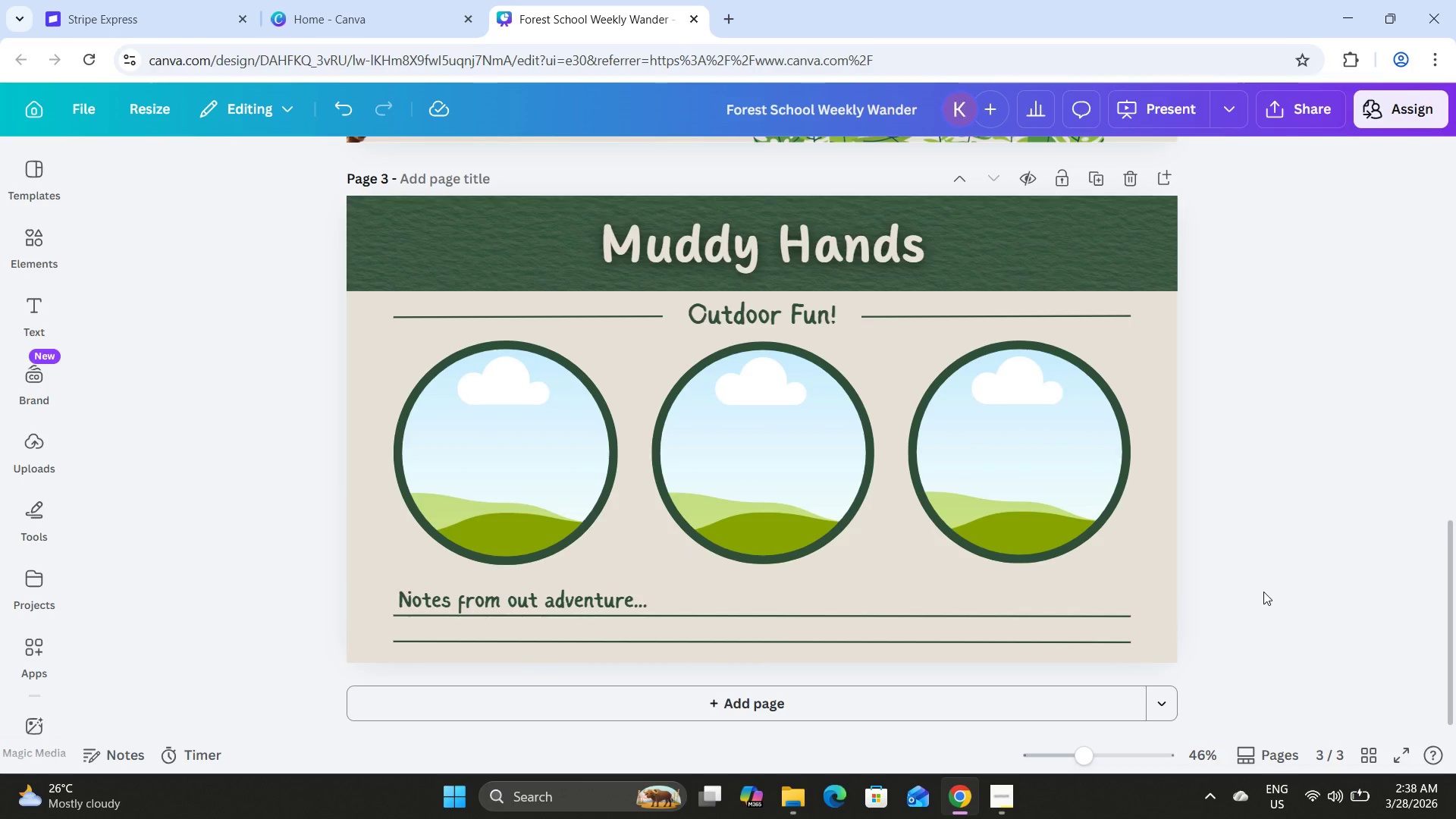 
left_click([695, 611])
 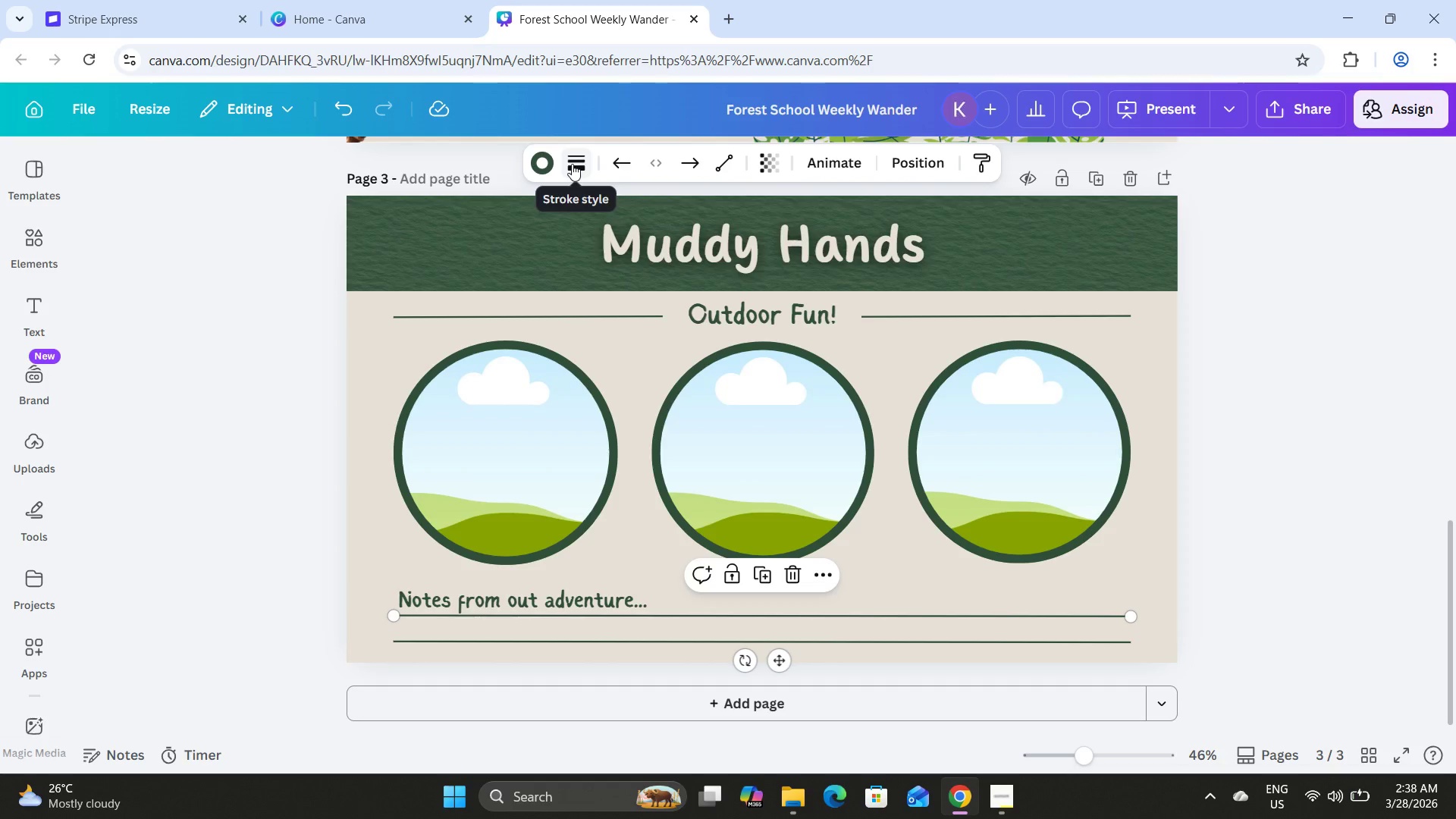 
left_click([1250, 416])
 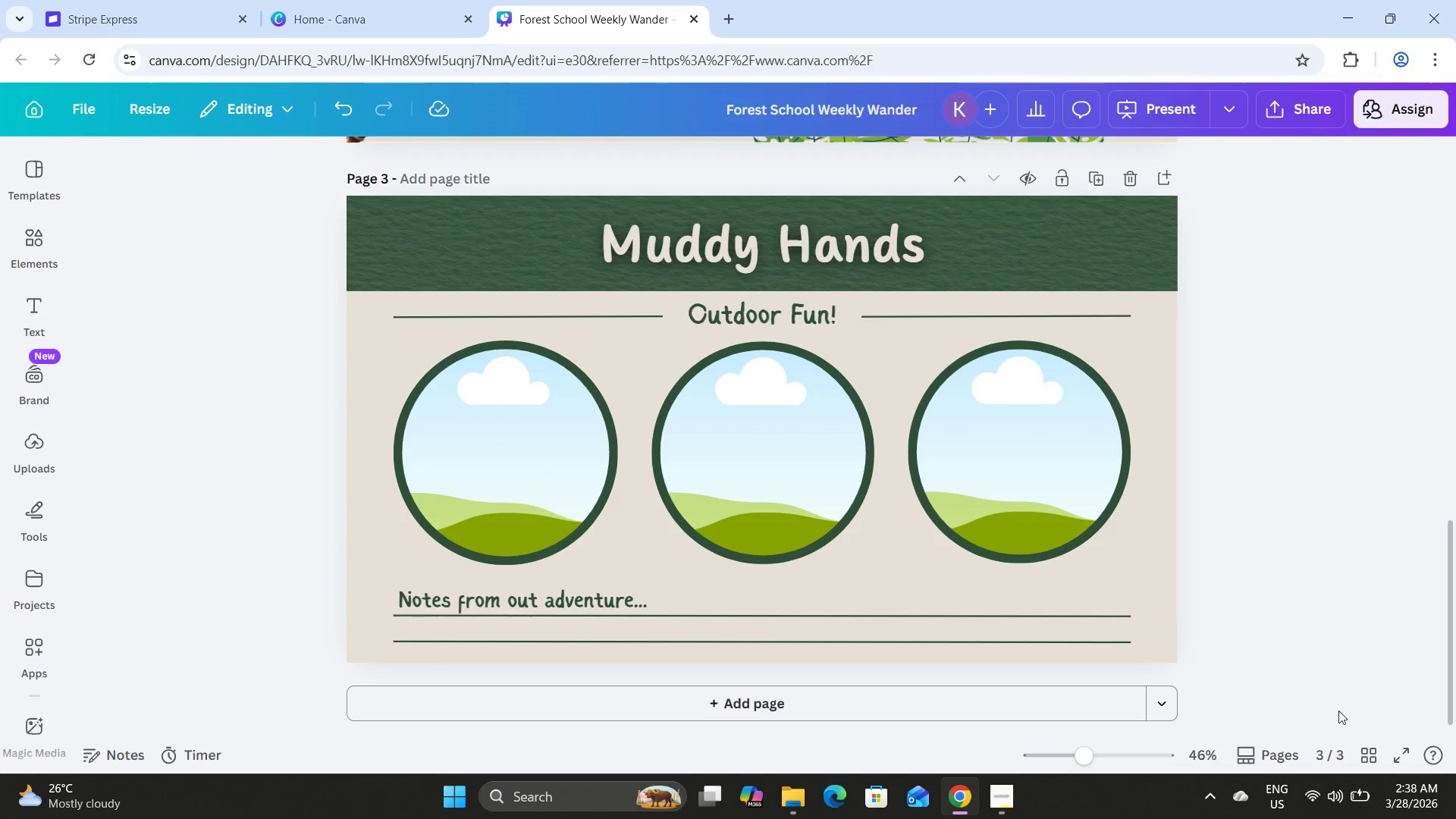 
left_click([1367, 752])
 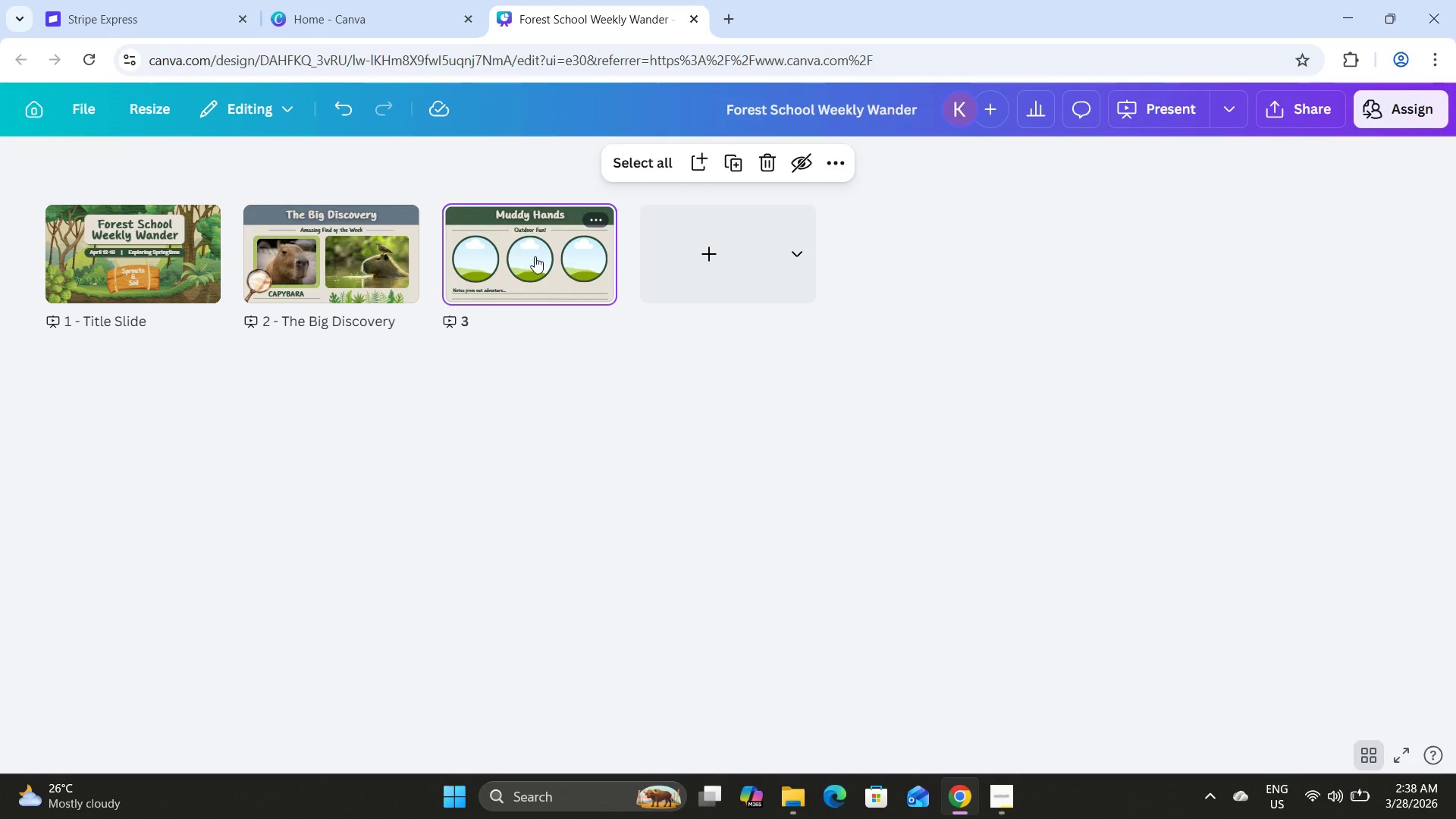 
double_click([535, 256])
 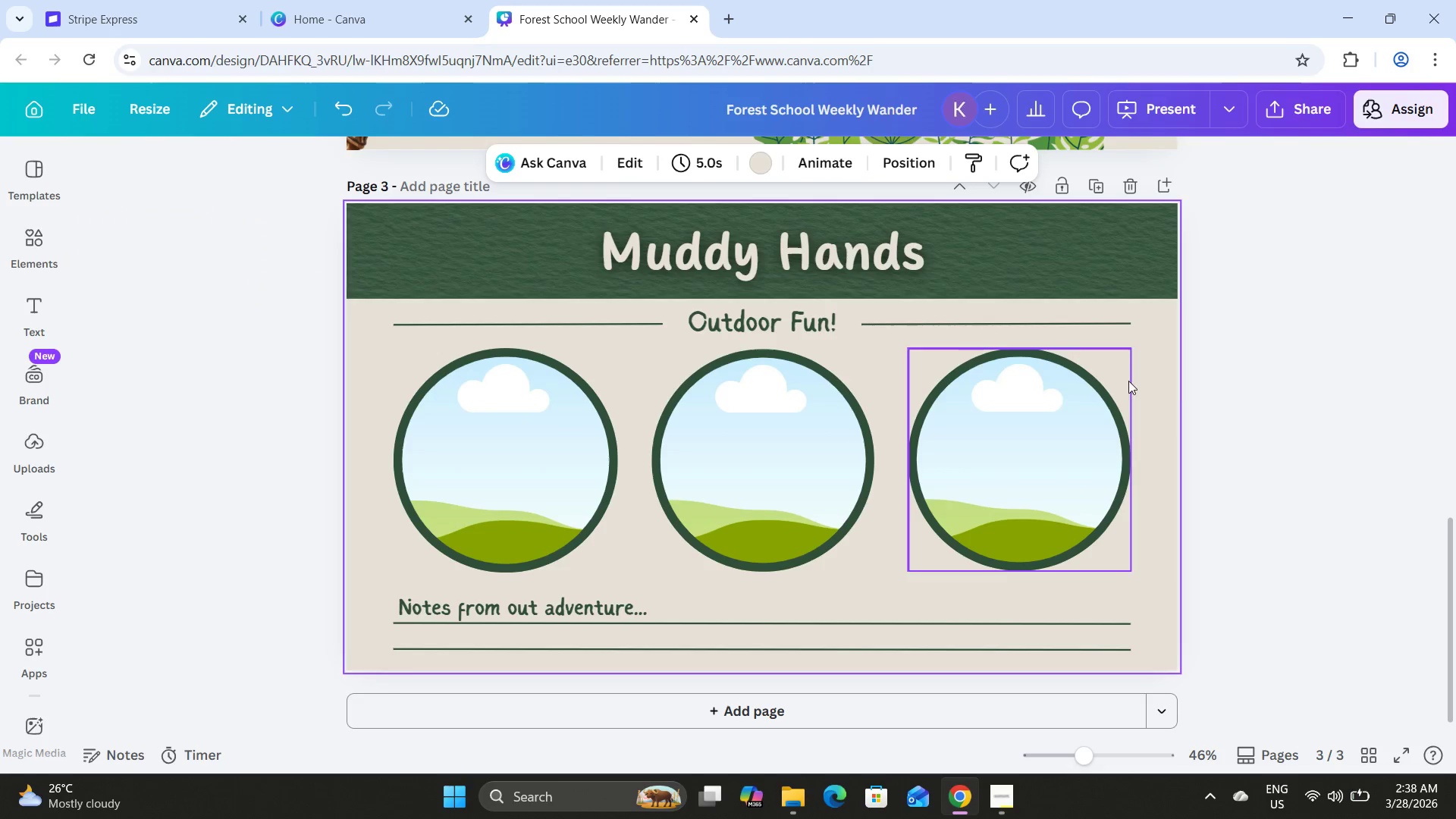 
scroll: coordinate [1194, 388], scroll_direction: up, amount: 7.0
 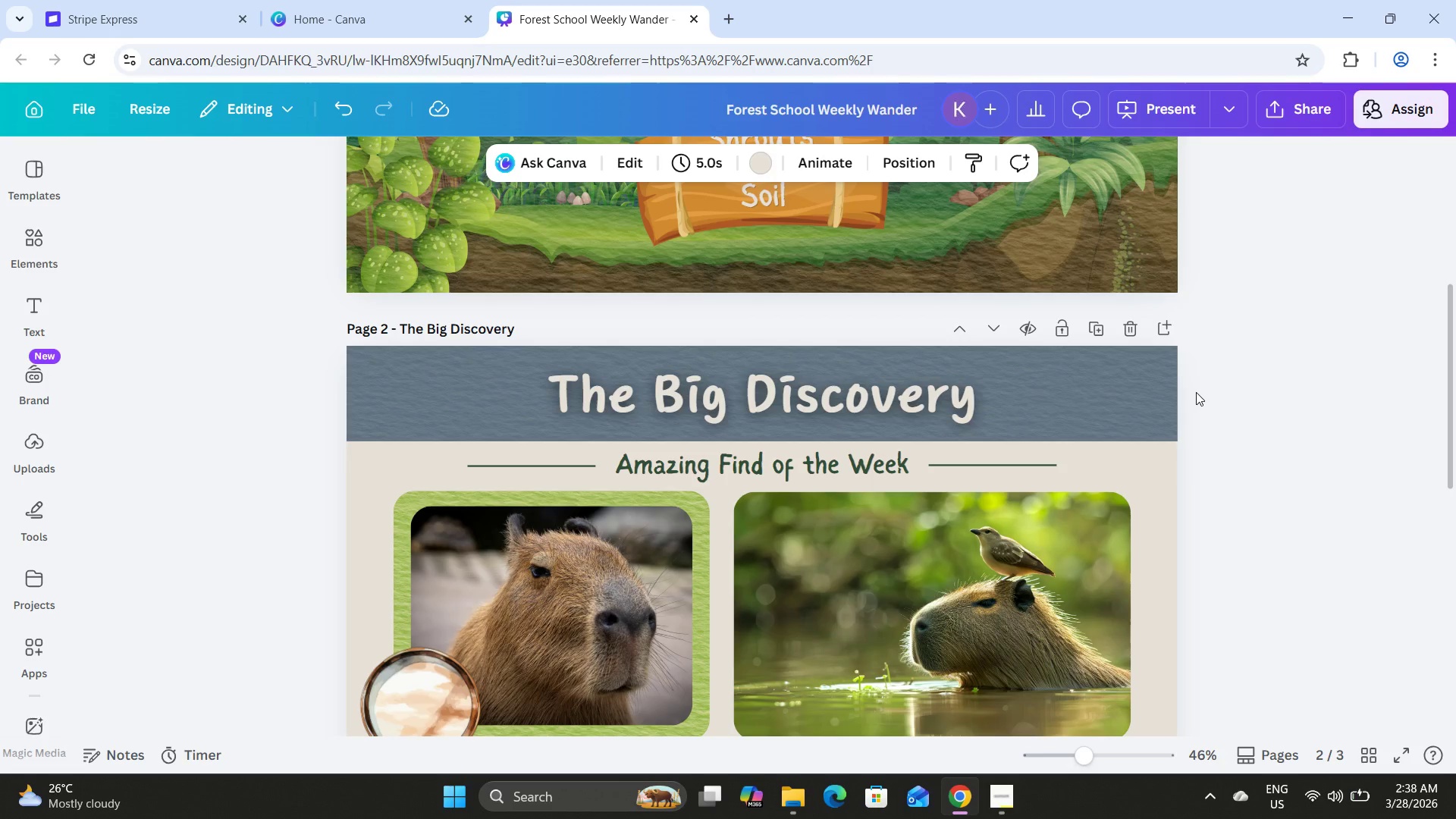 
scroll: coordinate [1156, 335], scroll_direction: down, amount: 5.0
 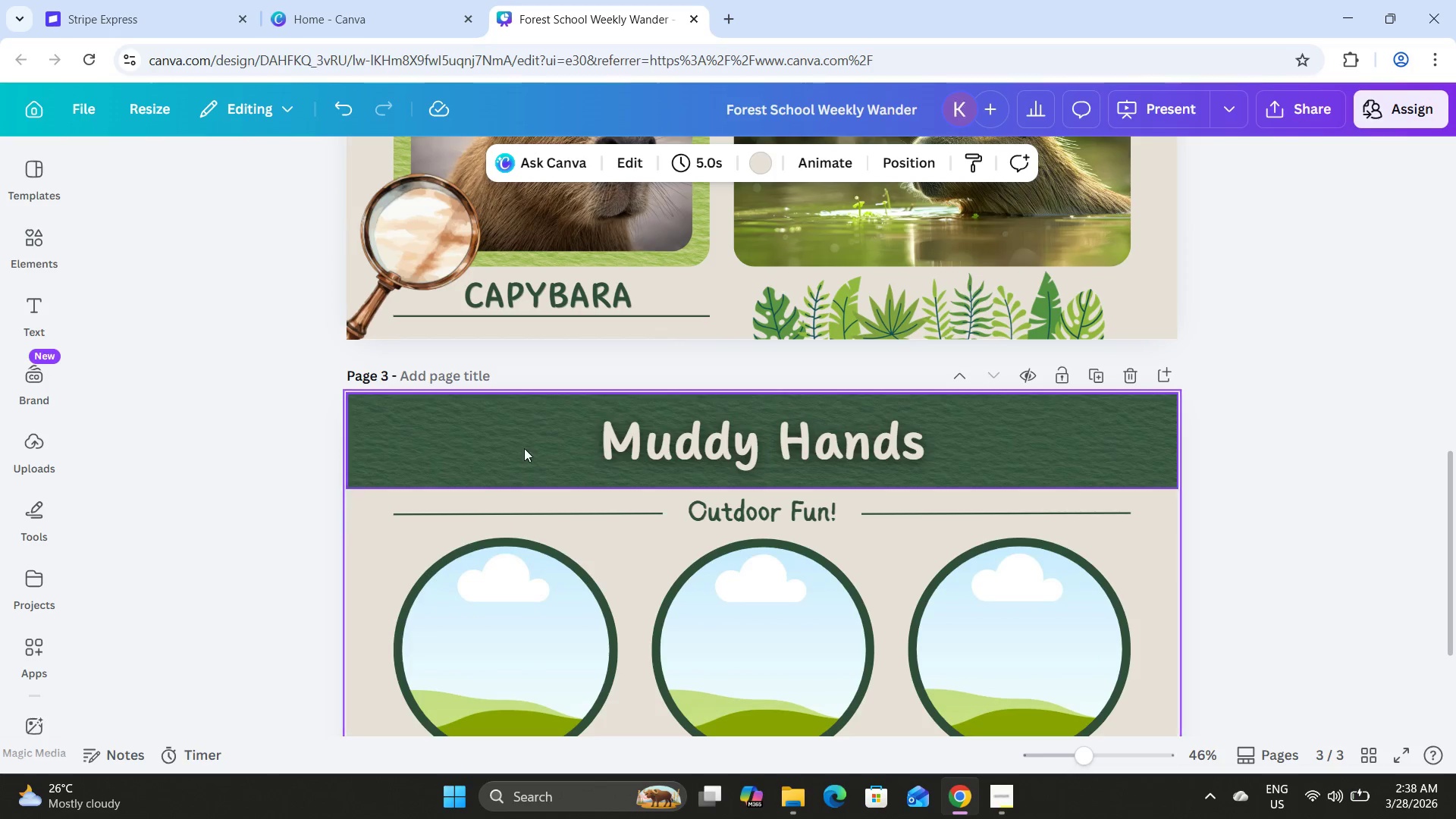 
left_click_drag(start_coordinate=[464, 422], to_coordinate=[466, 439])
 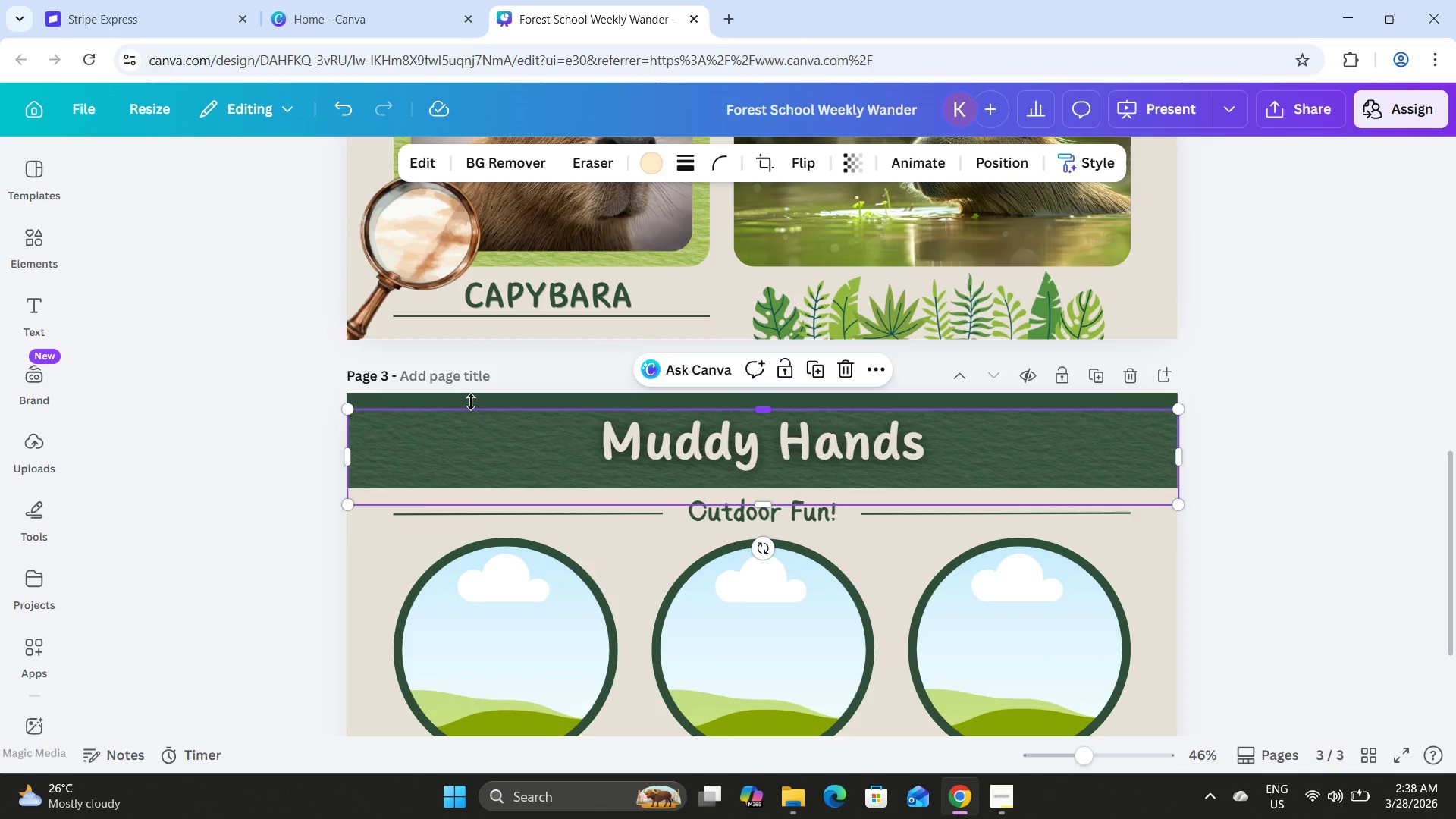 
key(Control+Z)
 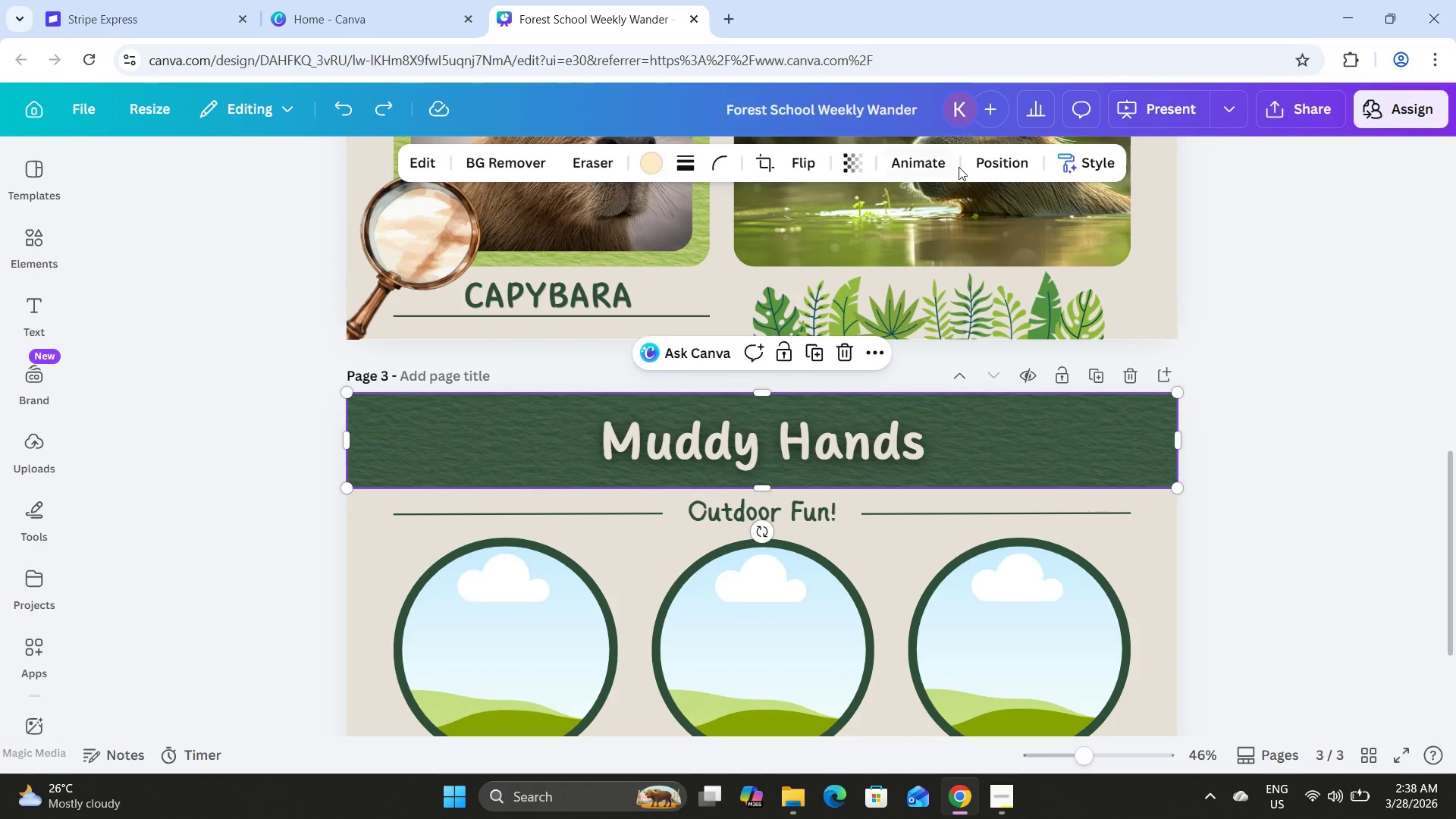 
left_click([1006, 165])
 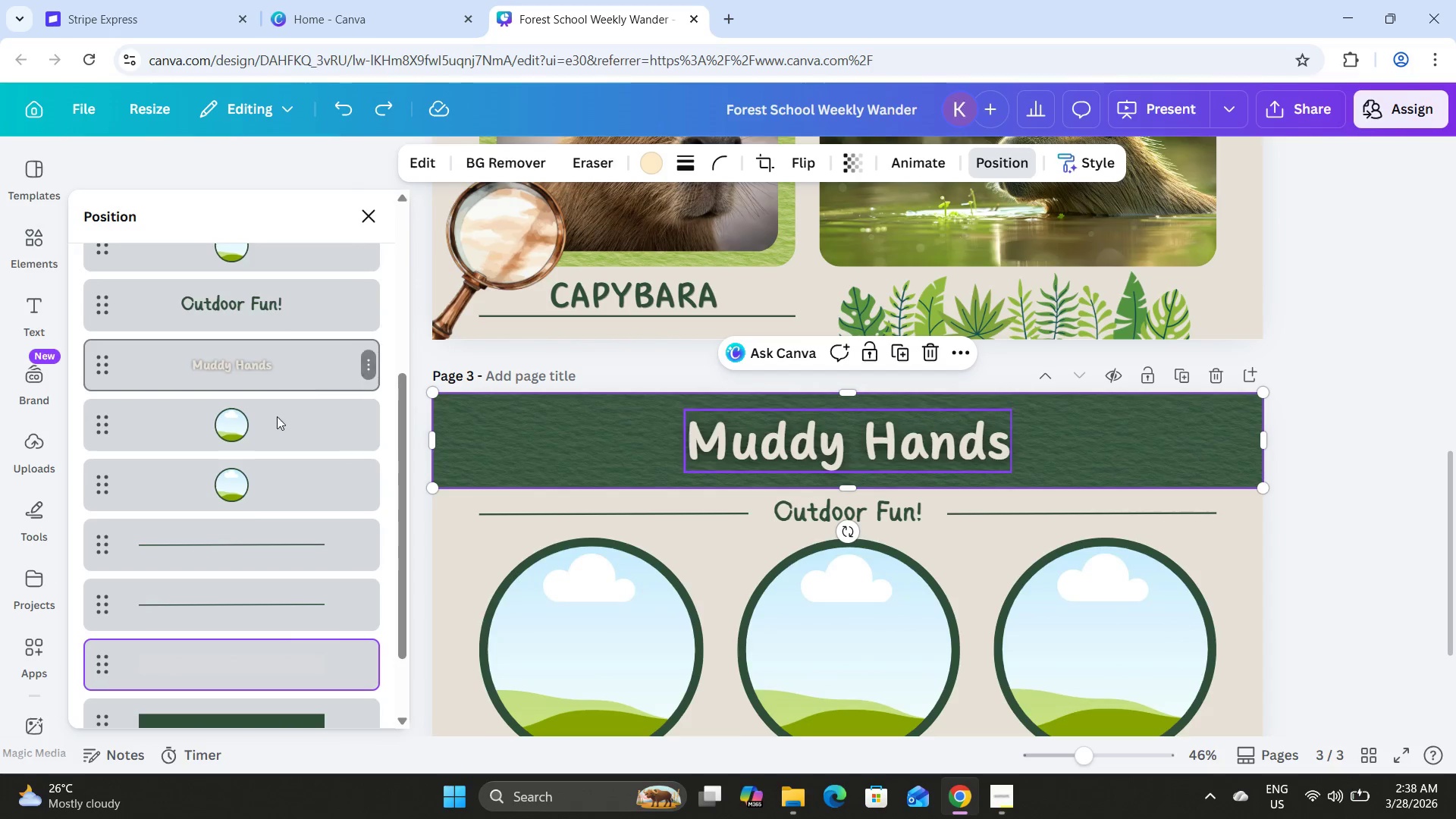 
left_click([265, 630])
 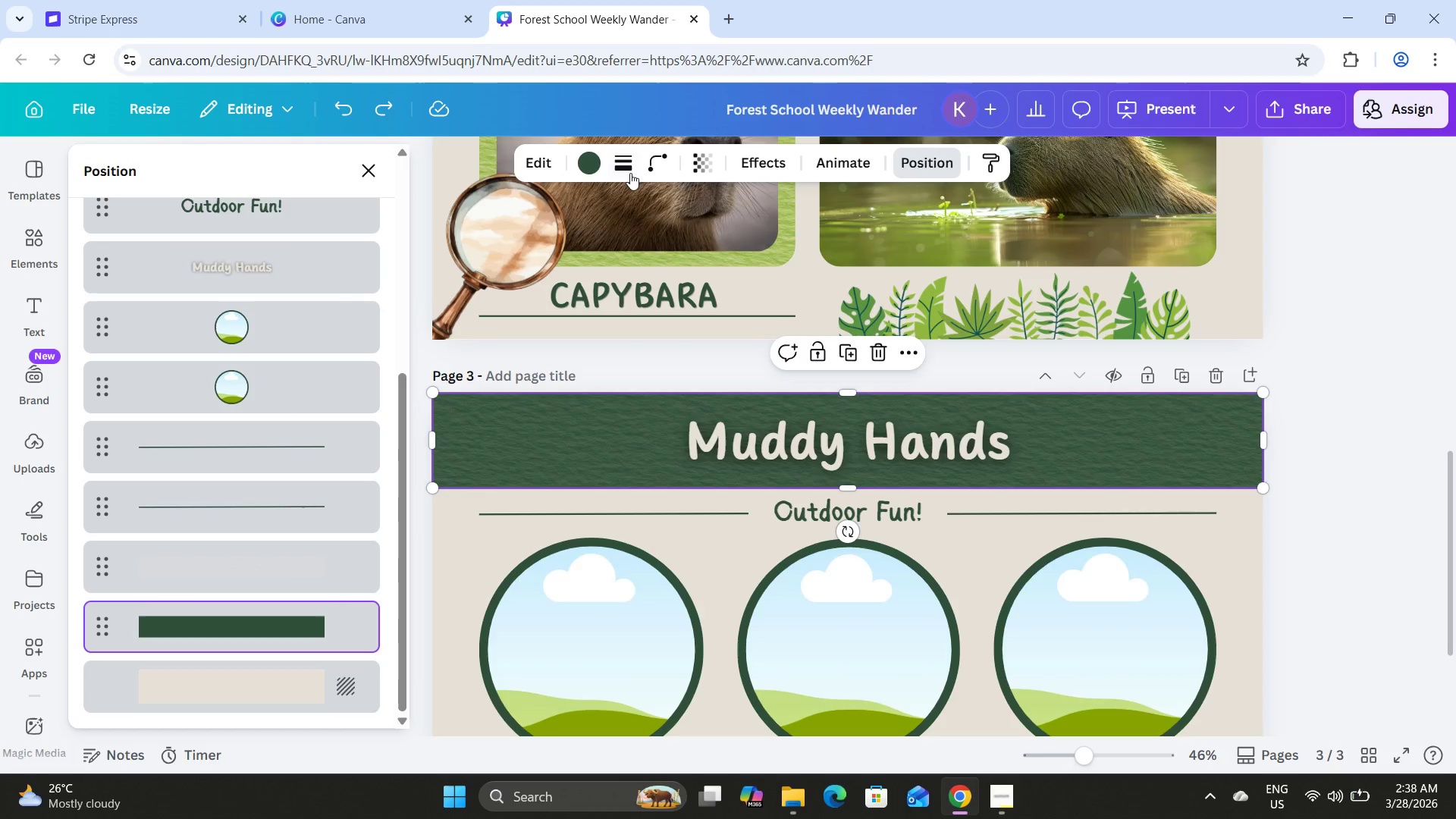 
scroll: coordinate [241, 542], scroll_direction: down, amount: 5.0
 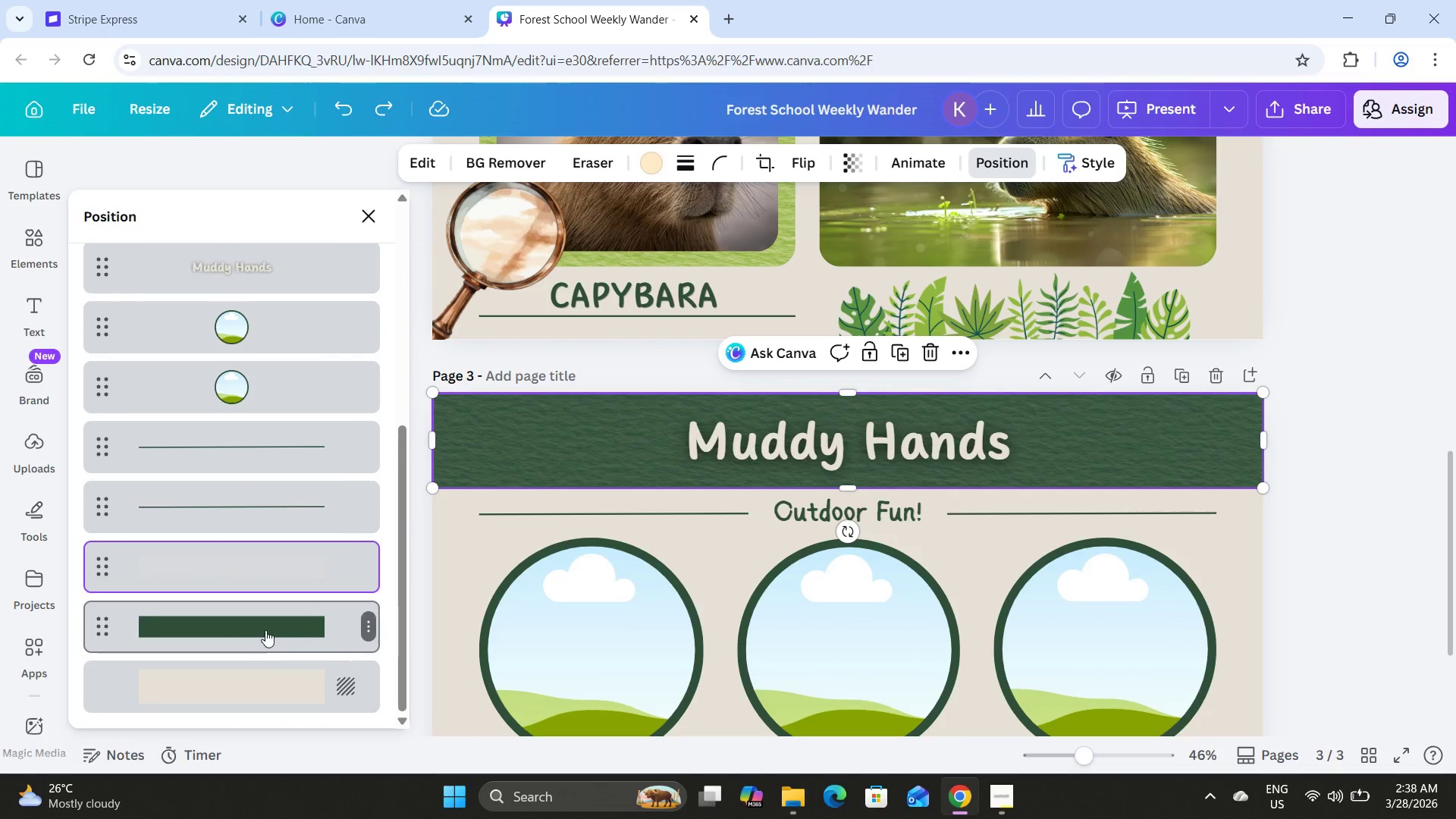 
left_click([601, 164])
 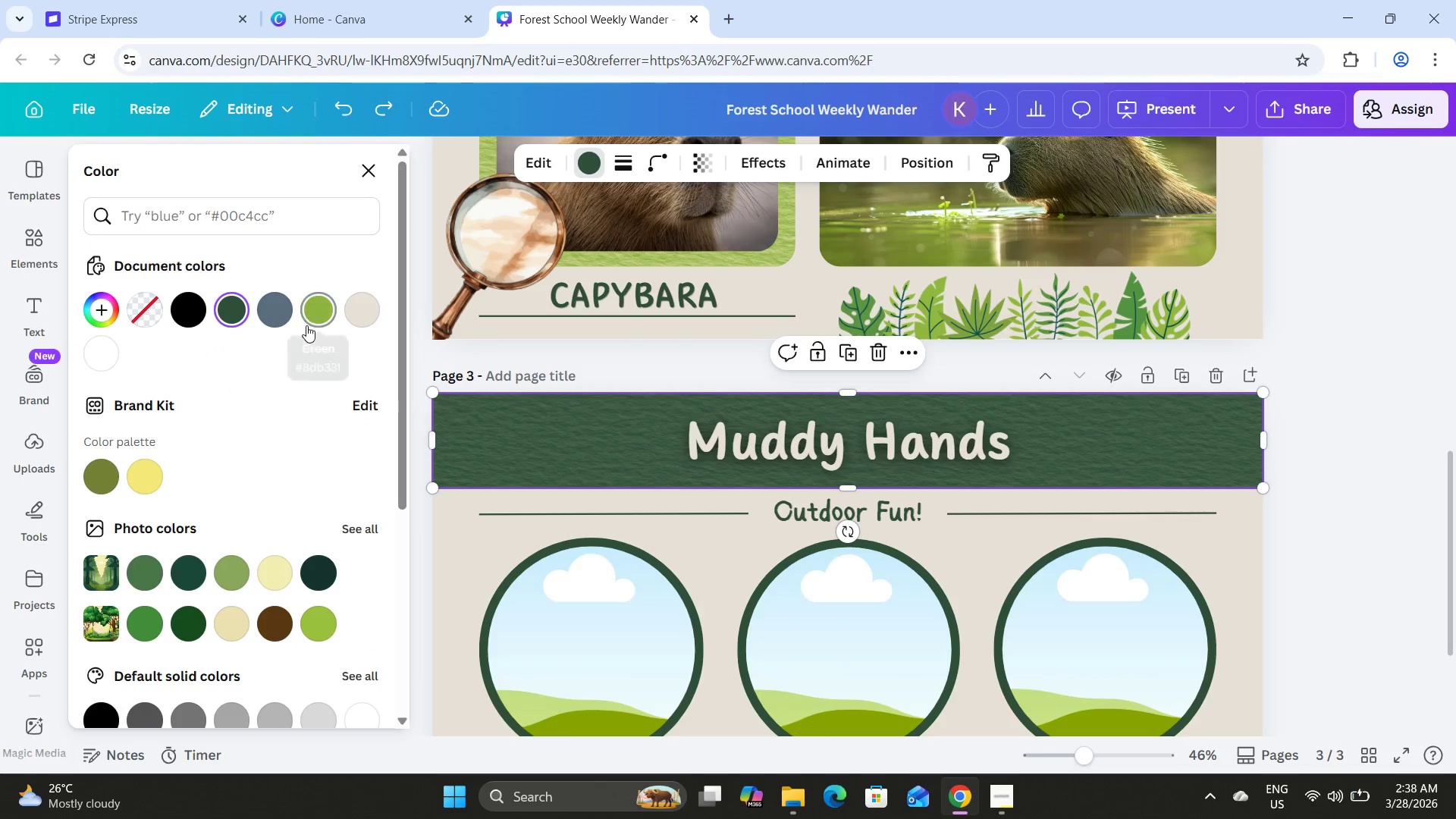 
left_click([315, 311])
 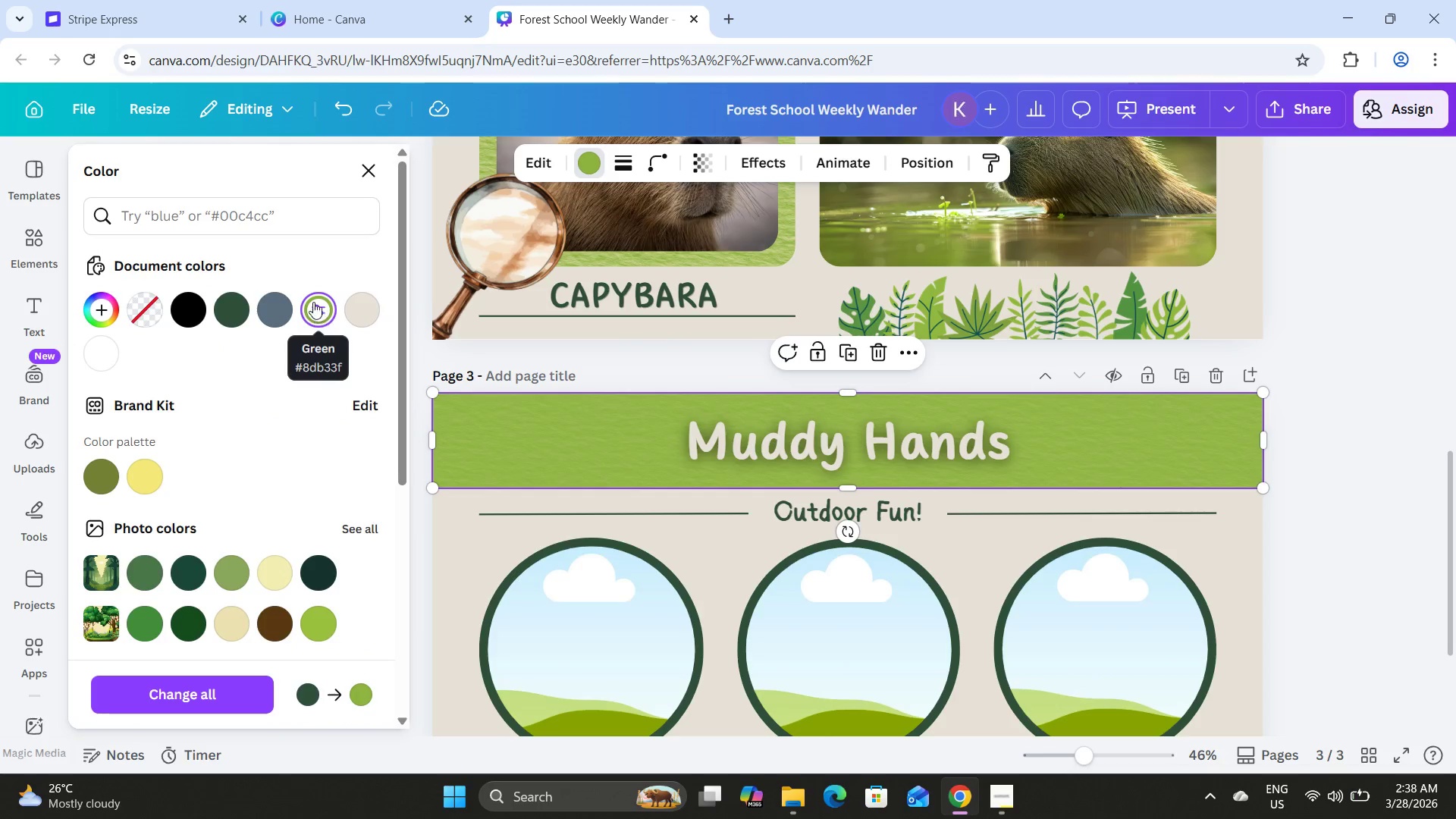 
scroll: coordinate [312, 298], scroll_direction: down, amount: 2.0
 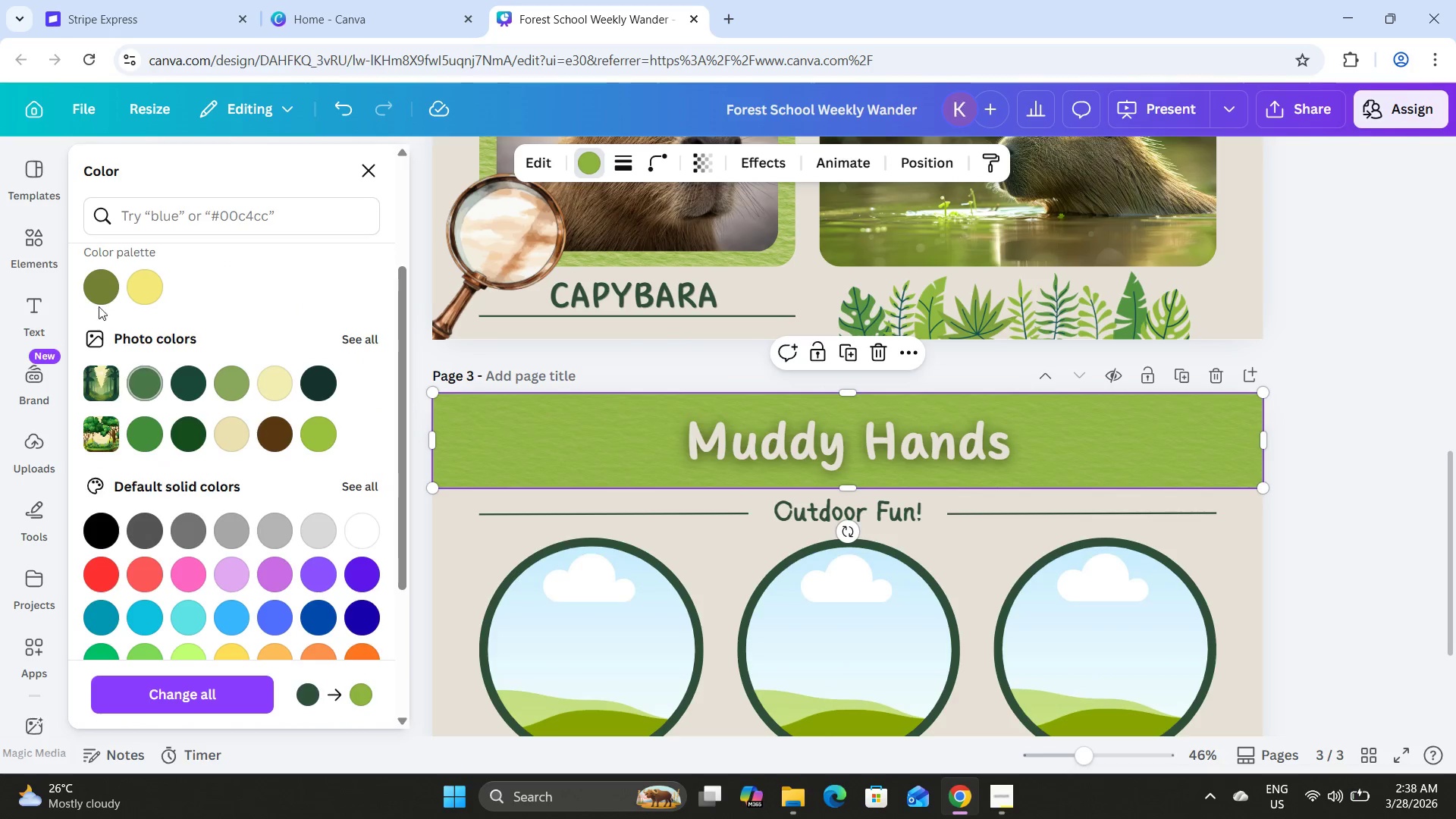 
left_click([100, 281])
 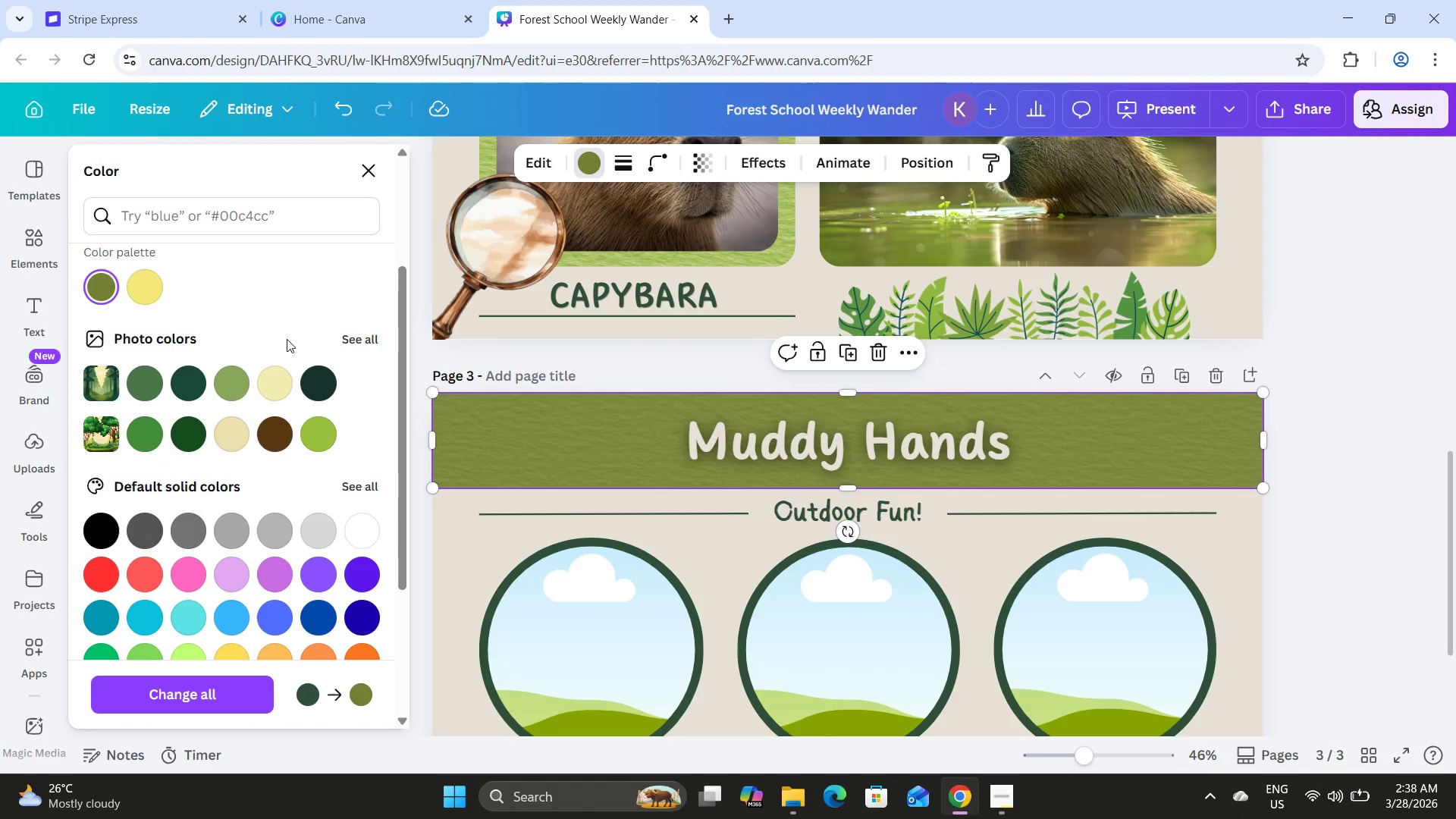 
left_click([143, 391])
 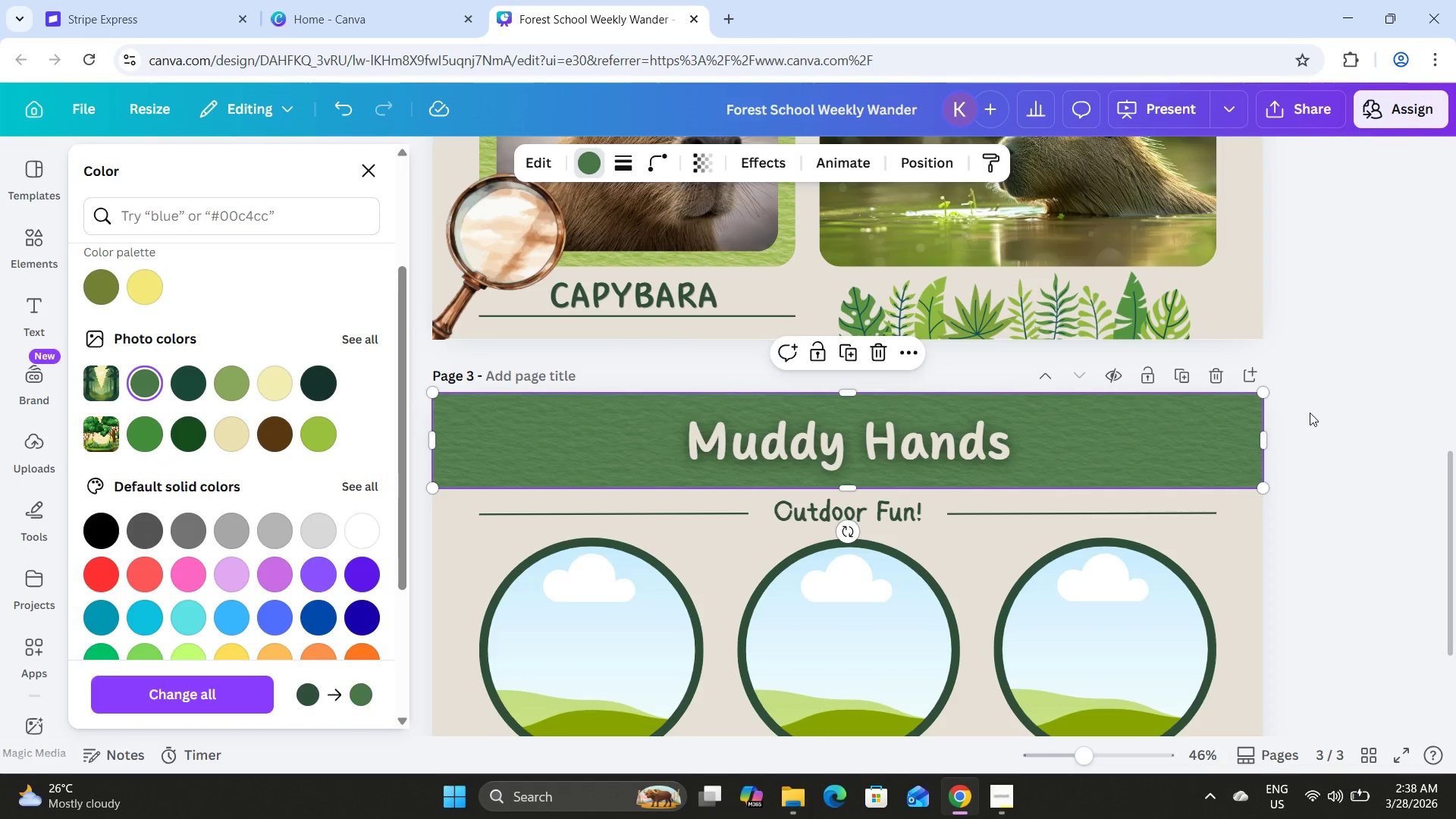 
double_click([1310, 413])
 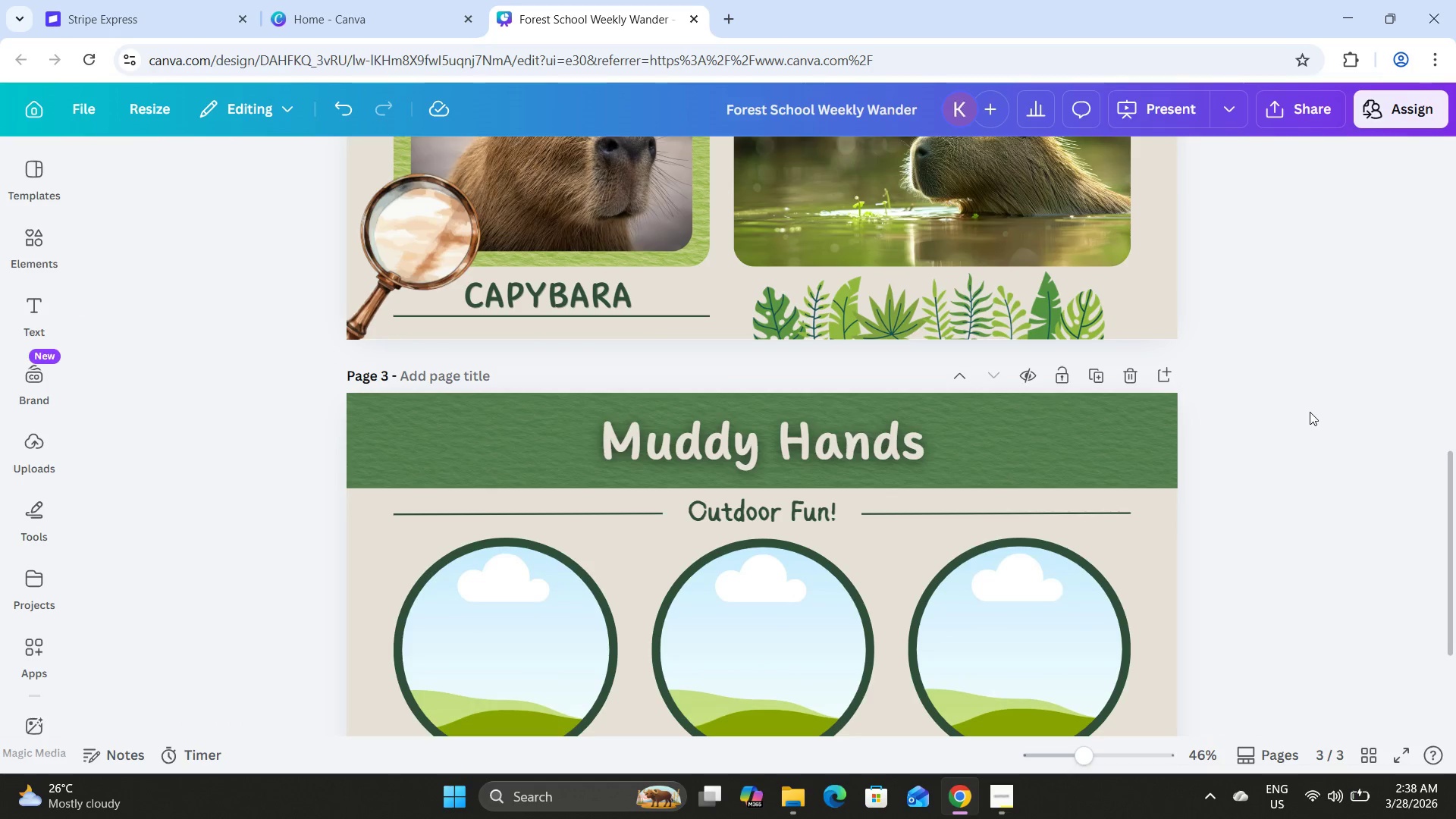 
triple_click([1310, 412])
 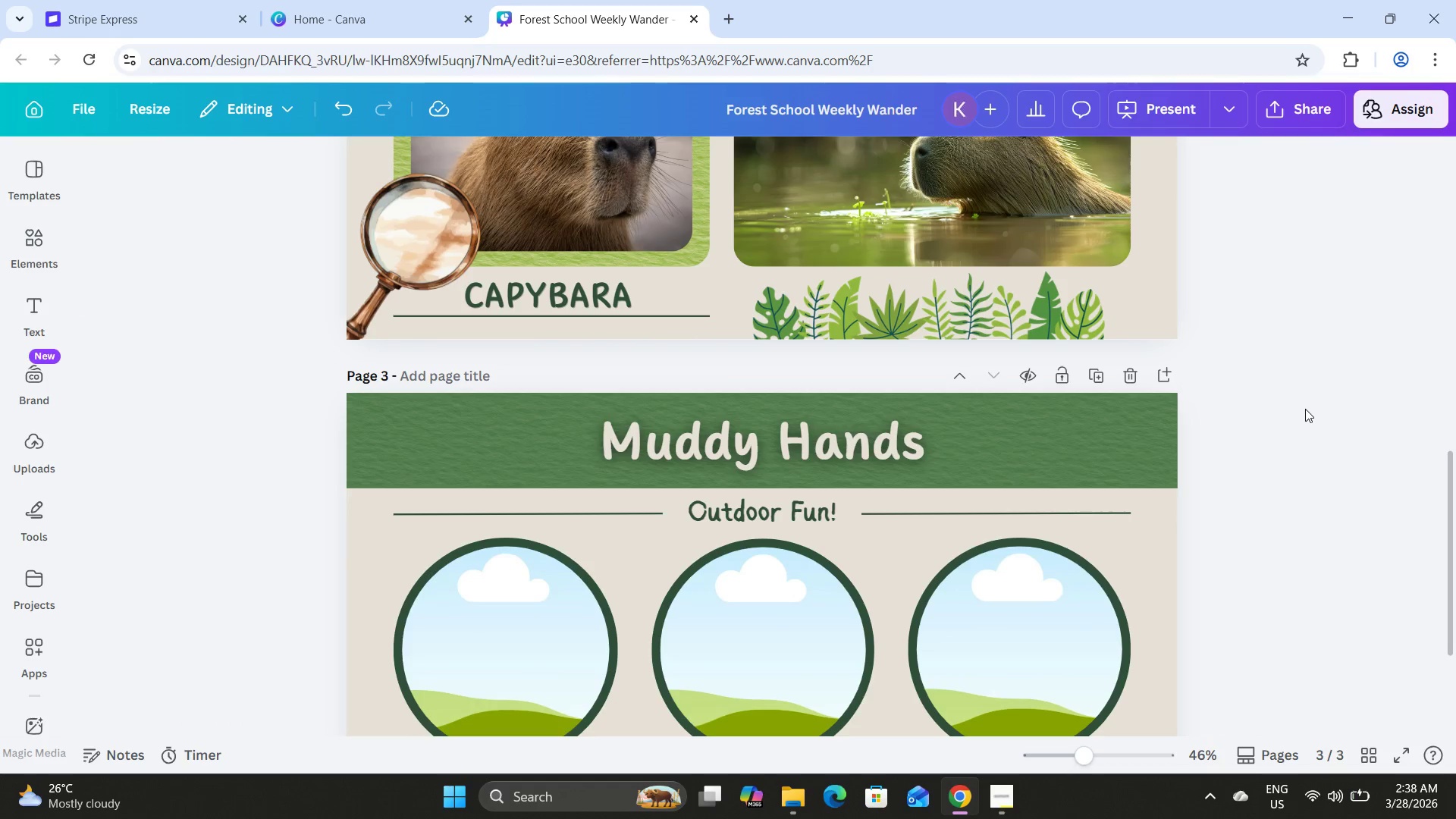 
scroll: coordinate [1304, 409], scroll_direction: up, amount: 5.0
 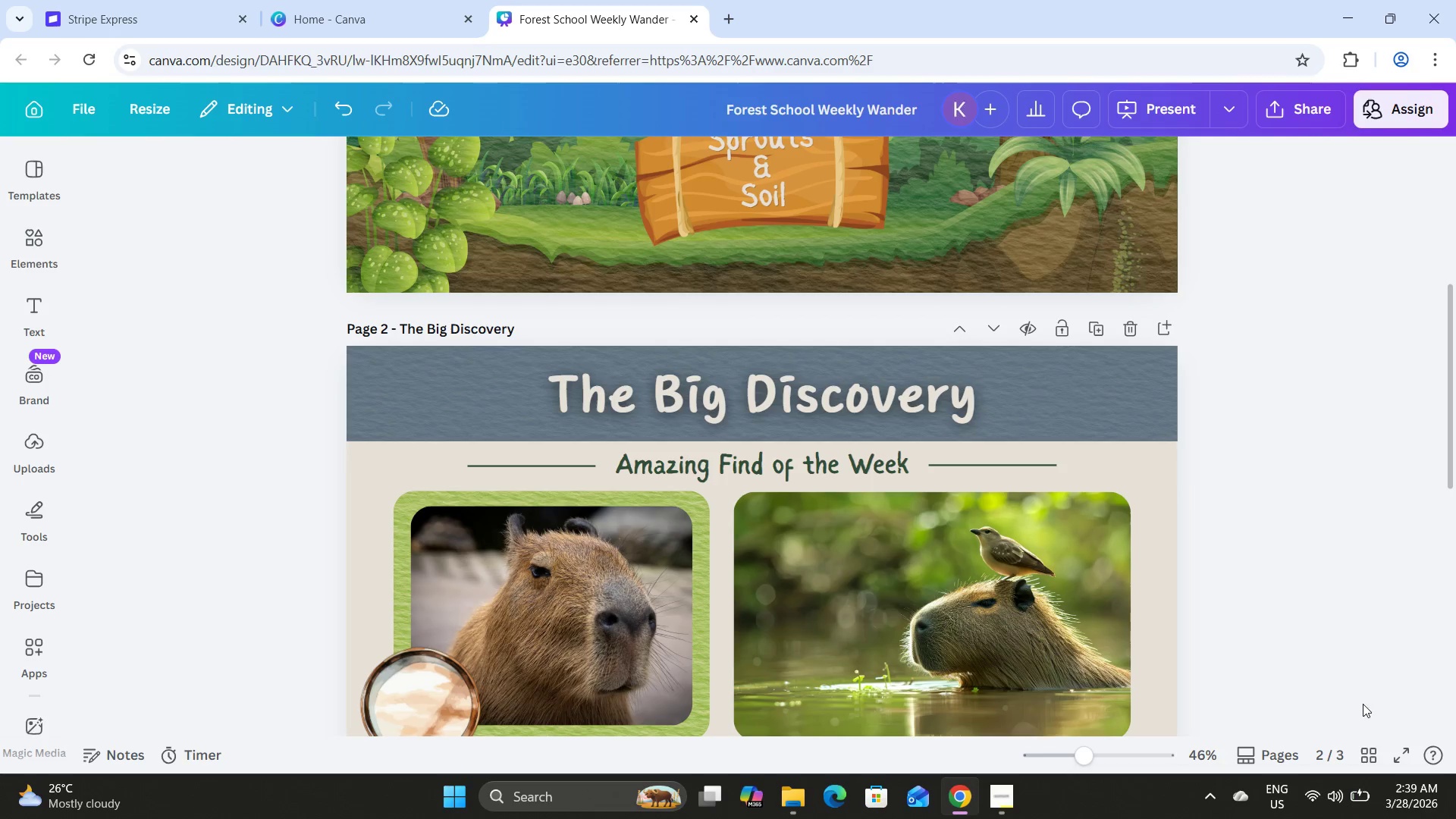 
left_click([1360, 748])
 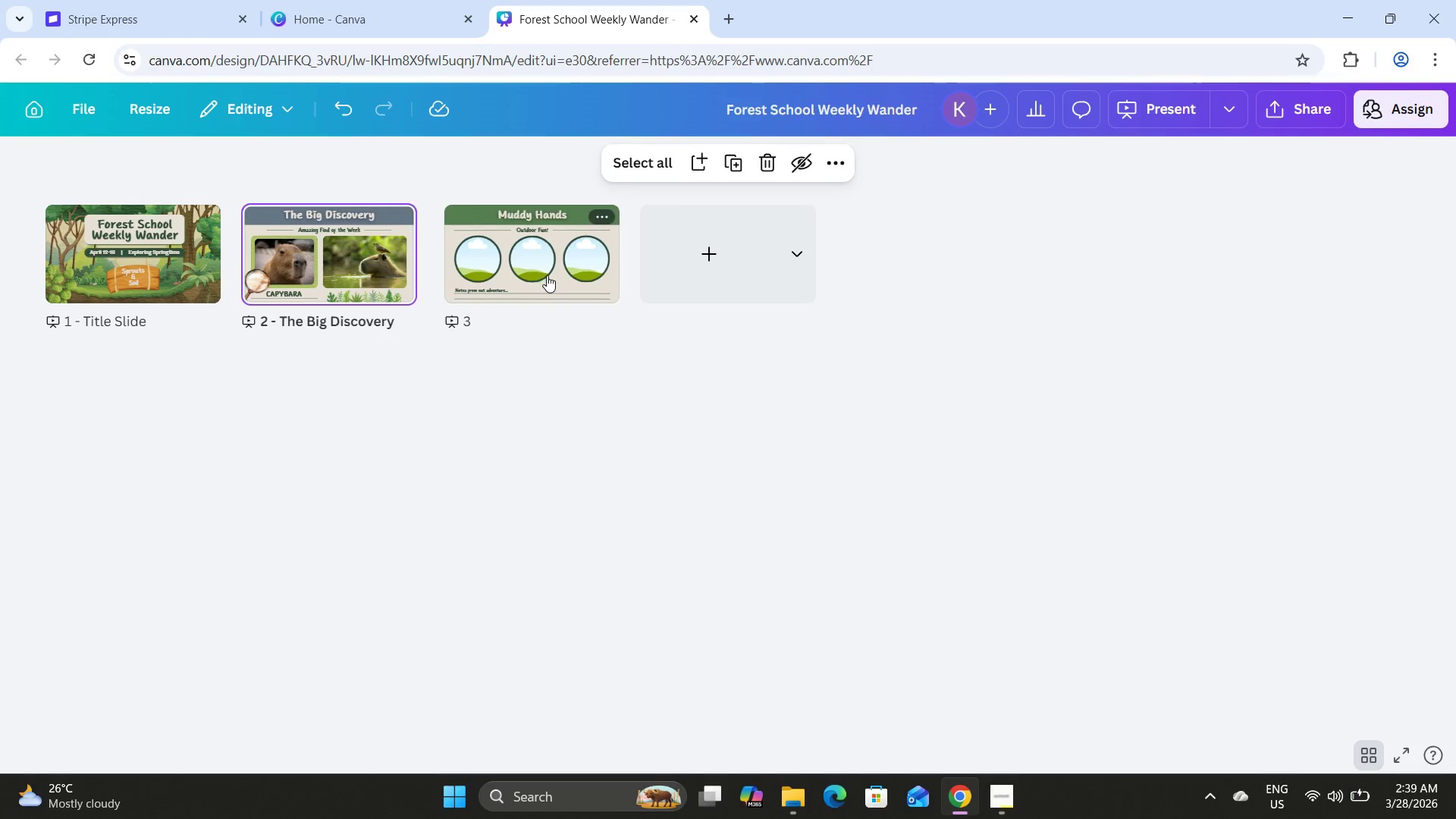 
double_click([547, 275])
 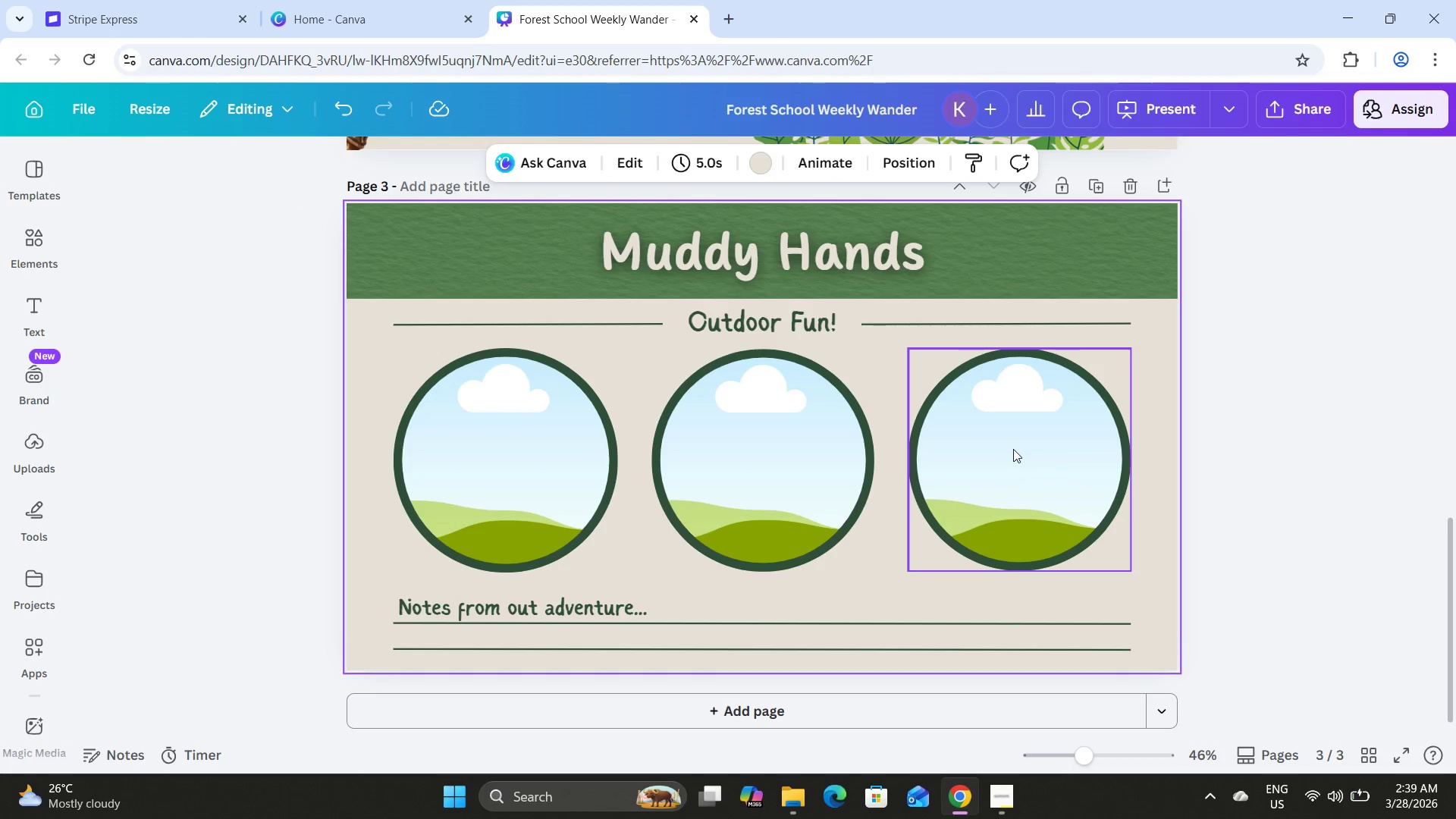 
scroll: coordinate [1012, 447], scroll_direction: down, amount: 7.0
 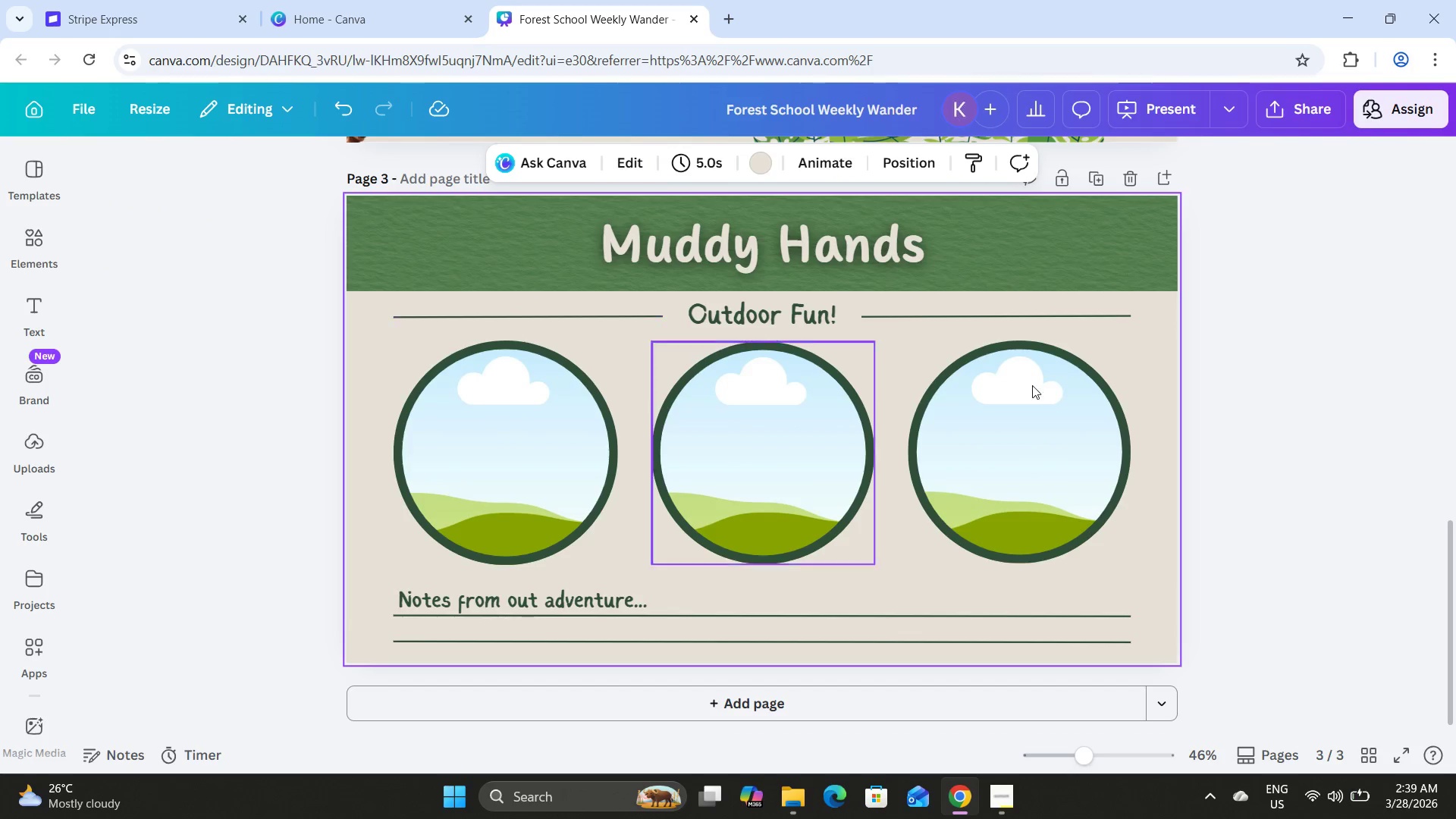 
scroll: coordinate [1103, 394], scroll_direction: up, amount: 6.0
 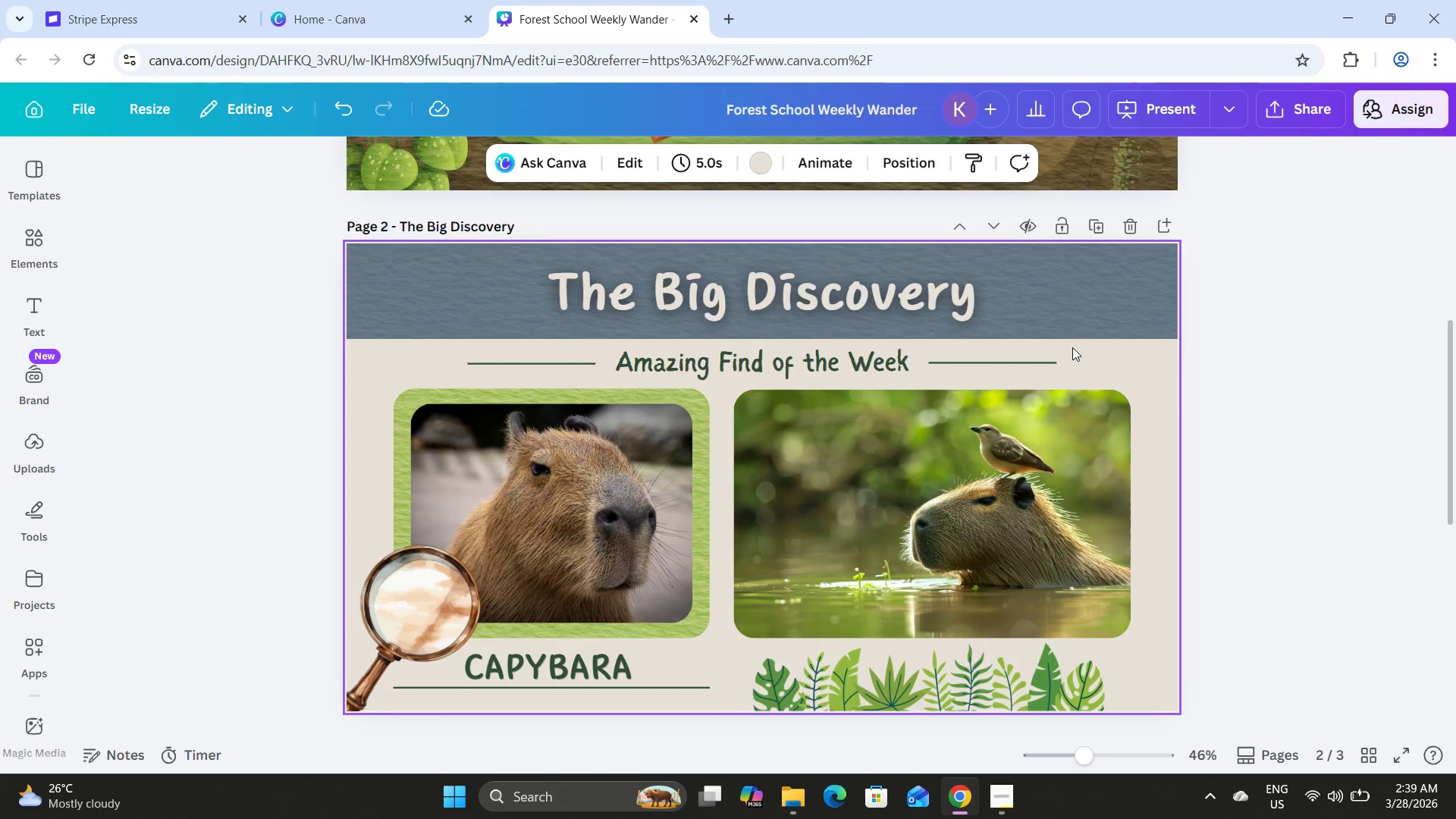 
scroll: coordinate [1069, 340], scroll_direction: down, amount: 12.0
 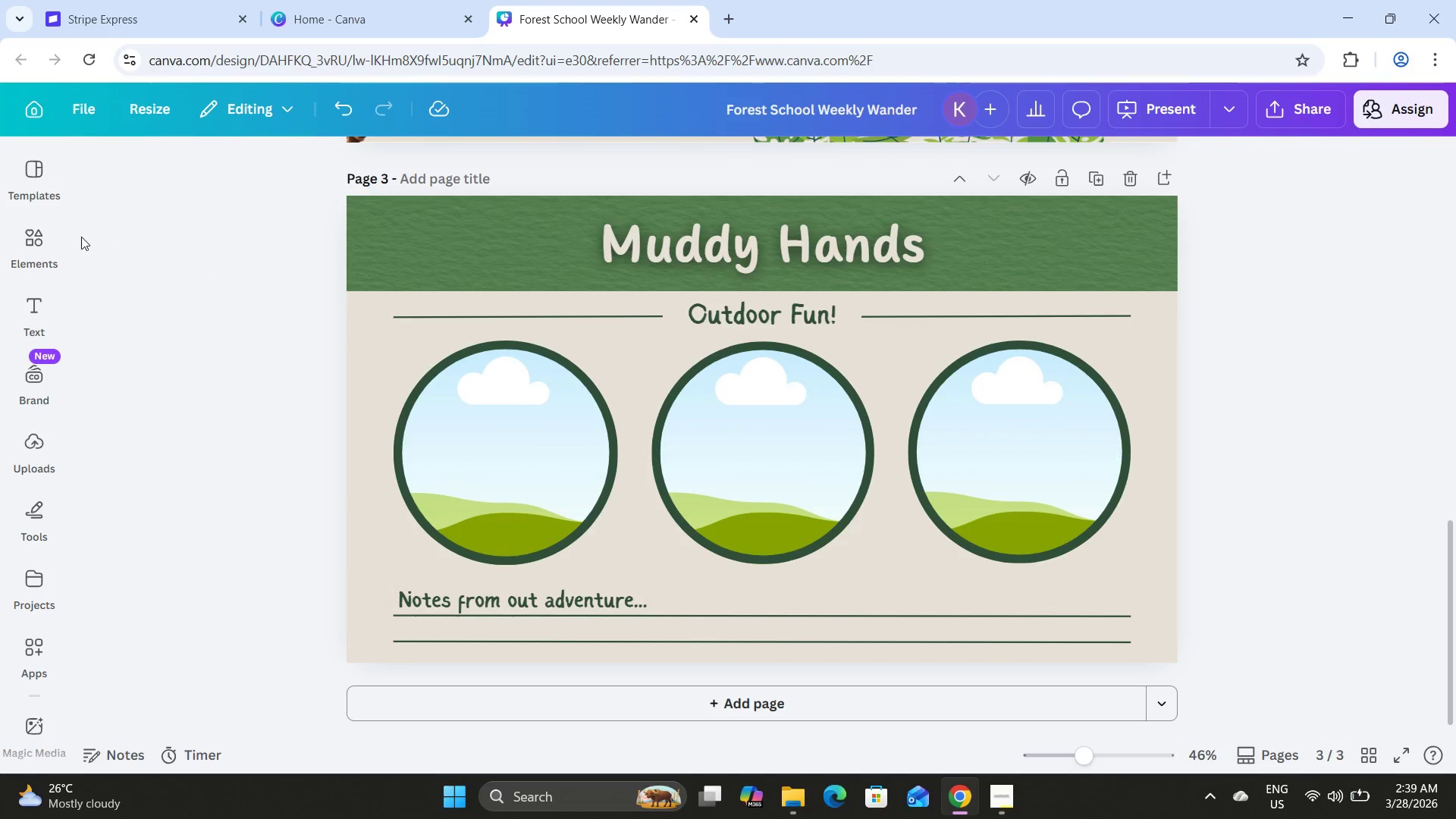 
double_click([237, 165])
 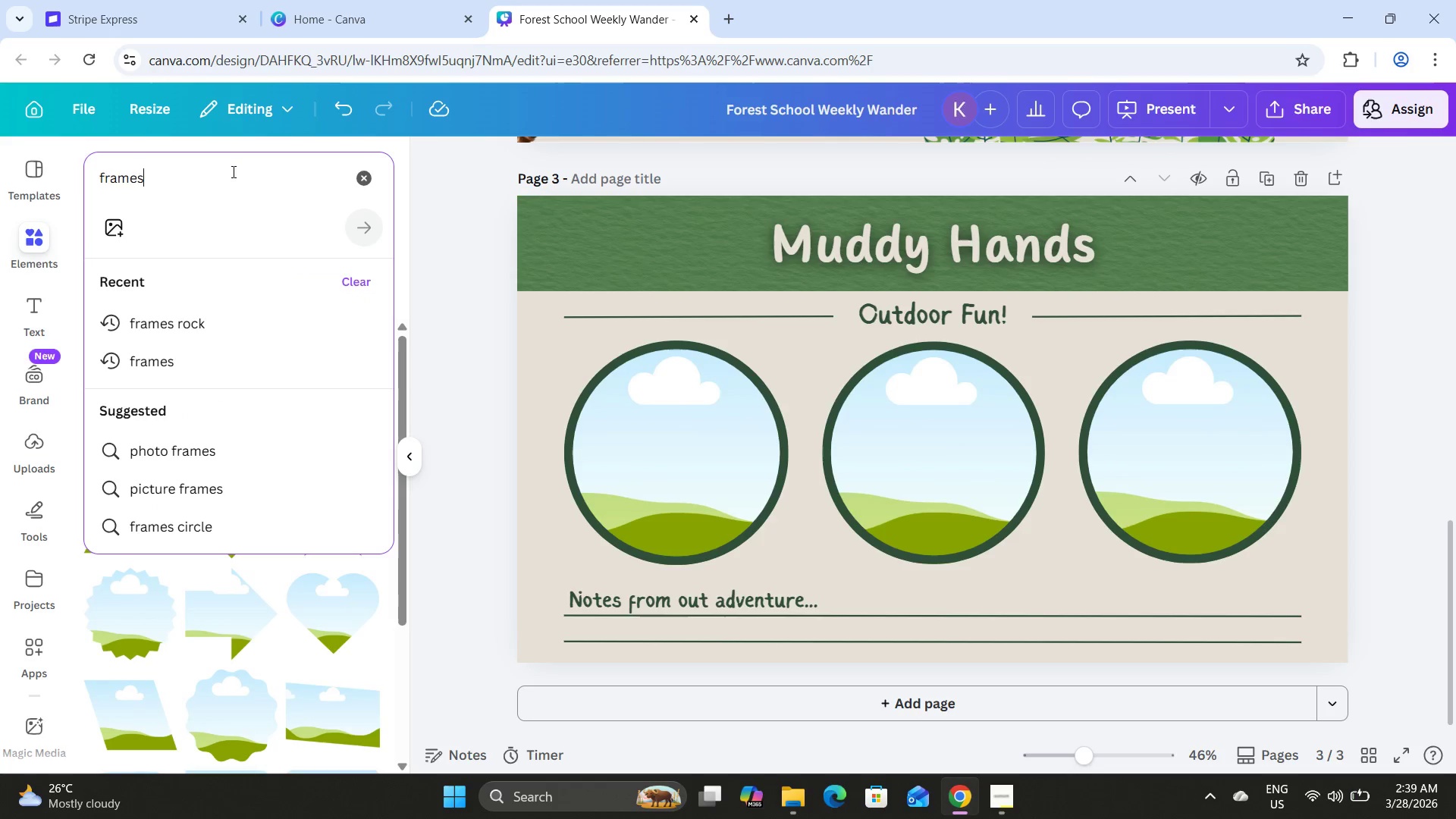 
left_click_drag(start_coordinate=[232, 172], to_coordinate=[79, 185])
 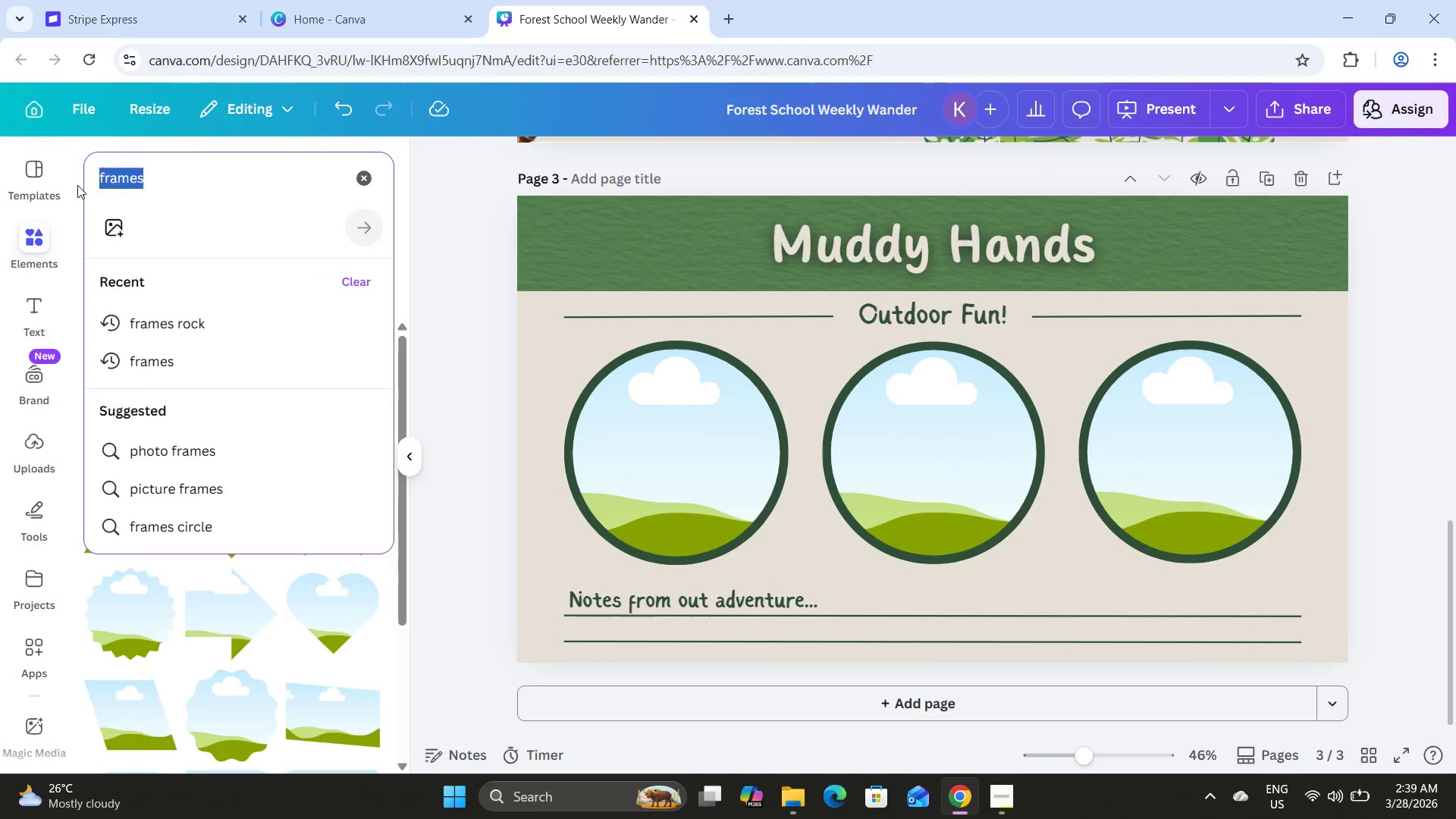 
type(out)
key(Backspace)
type(d)
key(Backspace)
type(tdoor adventure)
 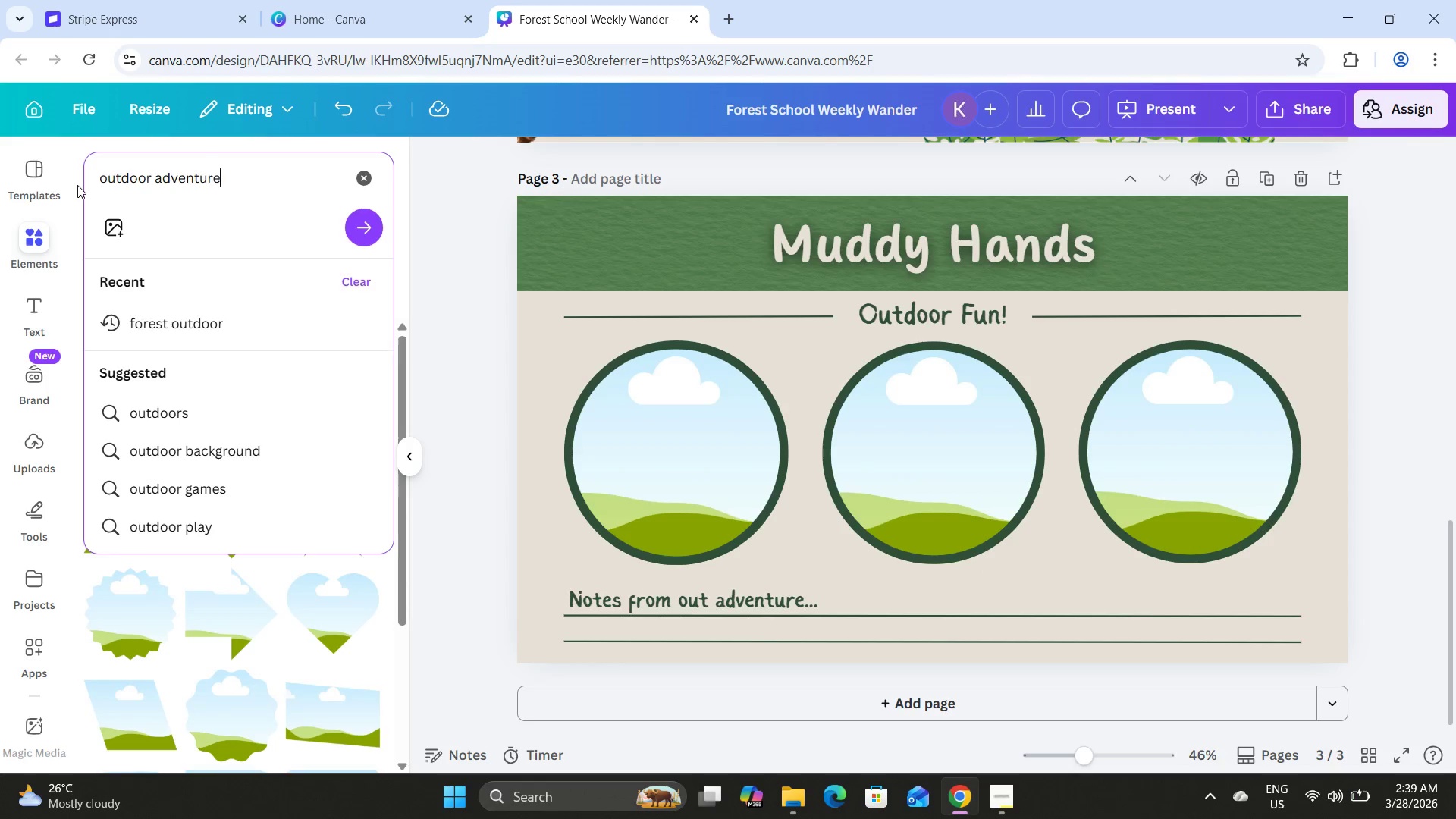 
key(Enter)
 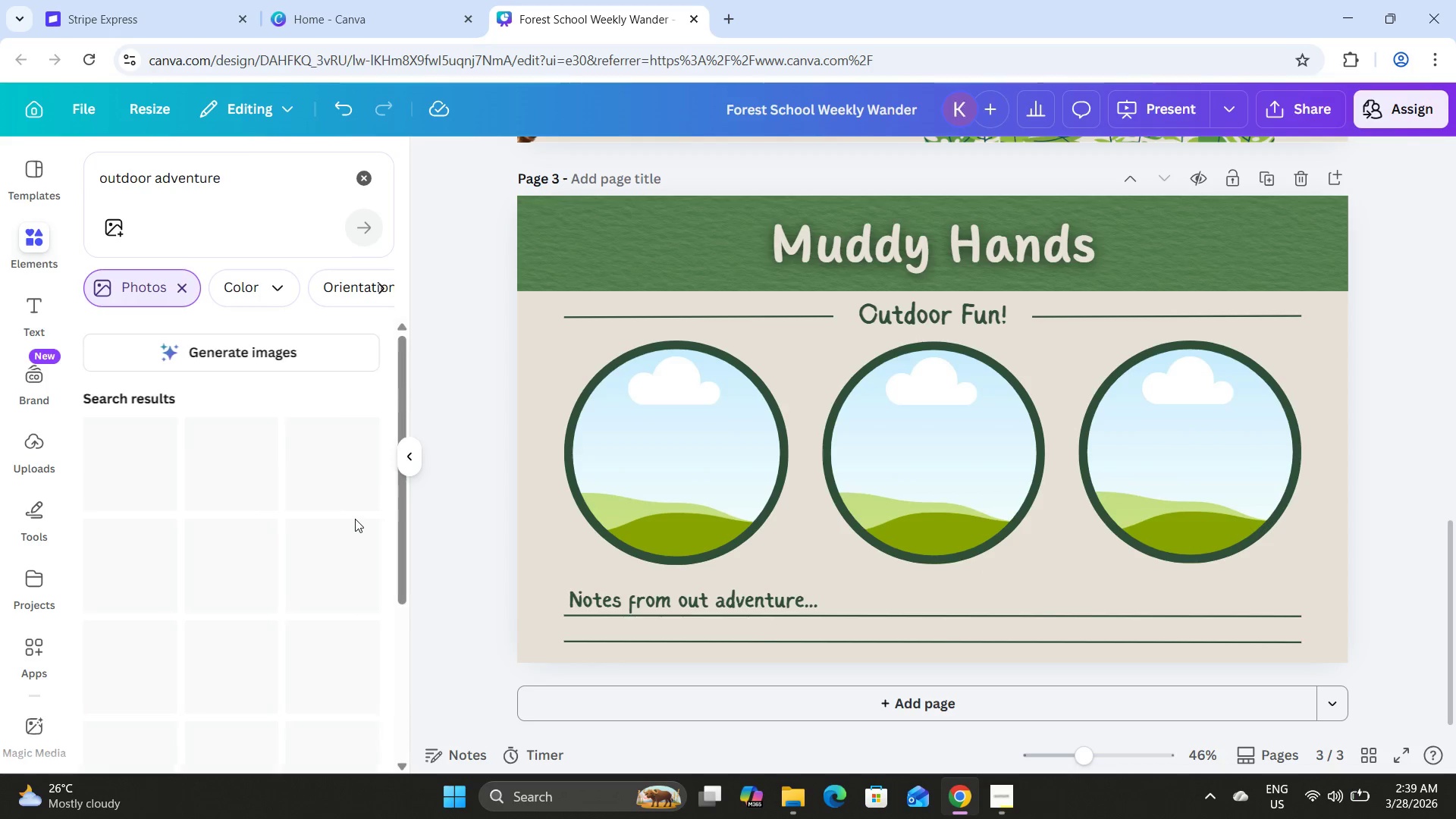 
wait(5.45)
 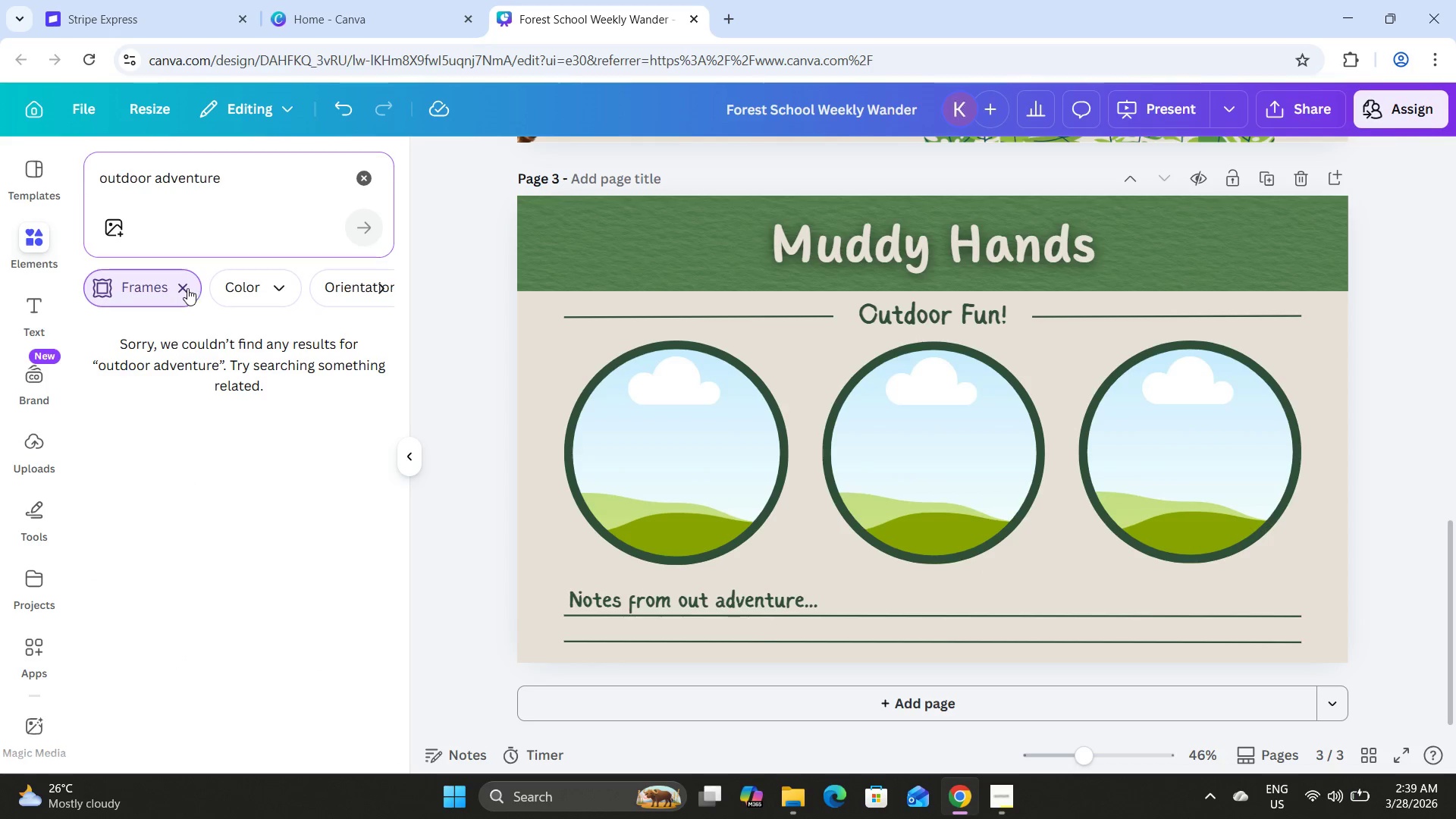 
left_click_drag(start_coordinate=[295, 471], to_coordinate=[595, 457])
 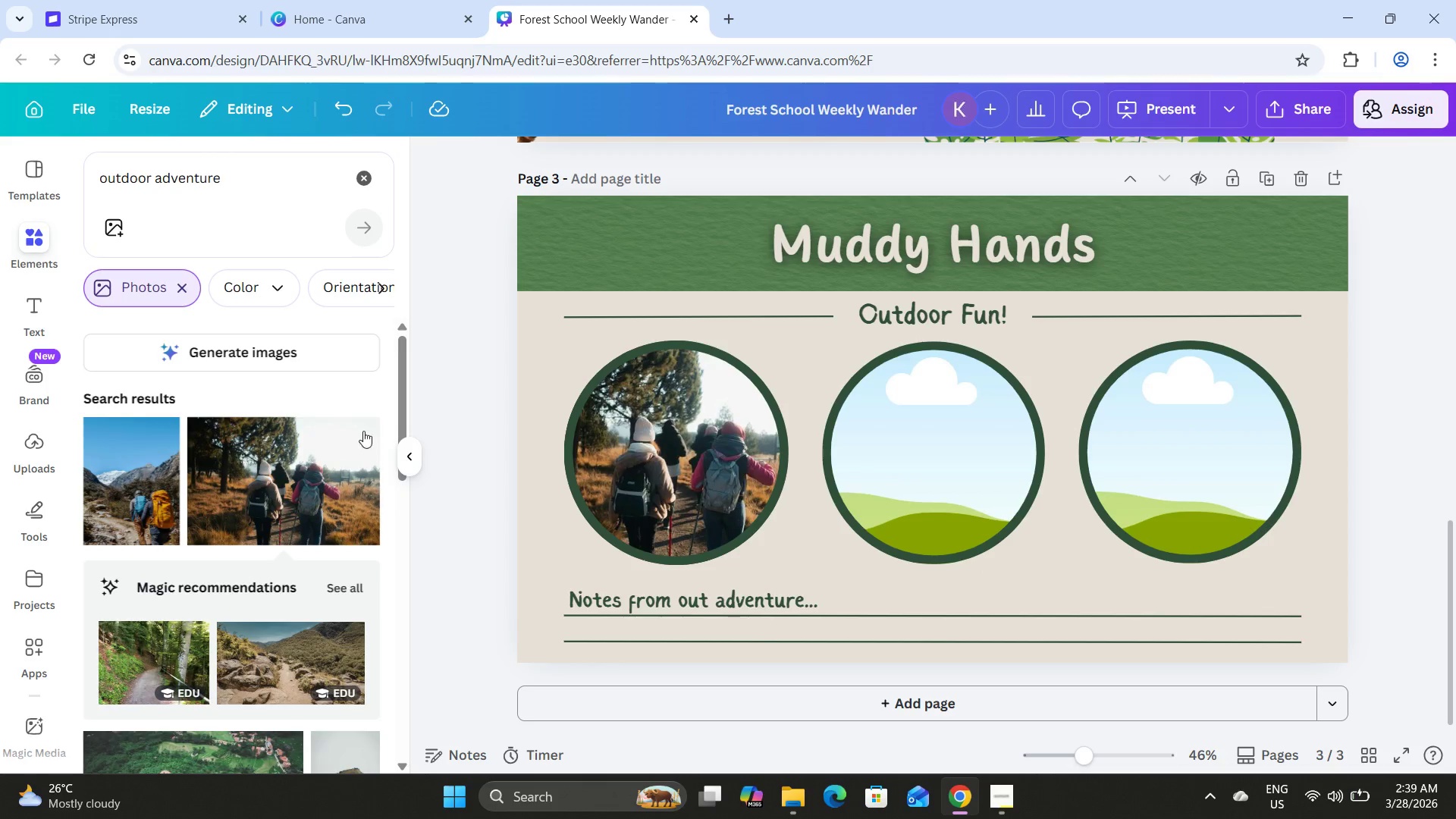 
scroll: coordinate [294, 422], scroll_direction: down, amount: 4.0
 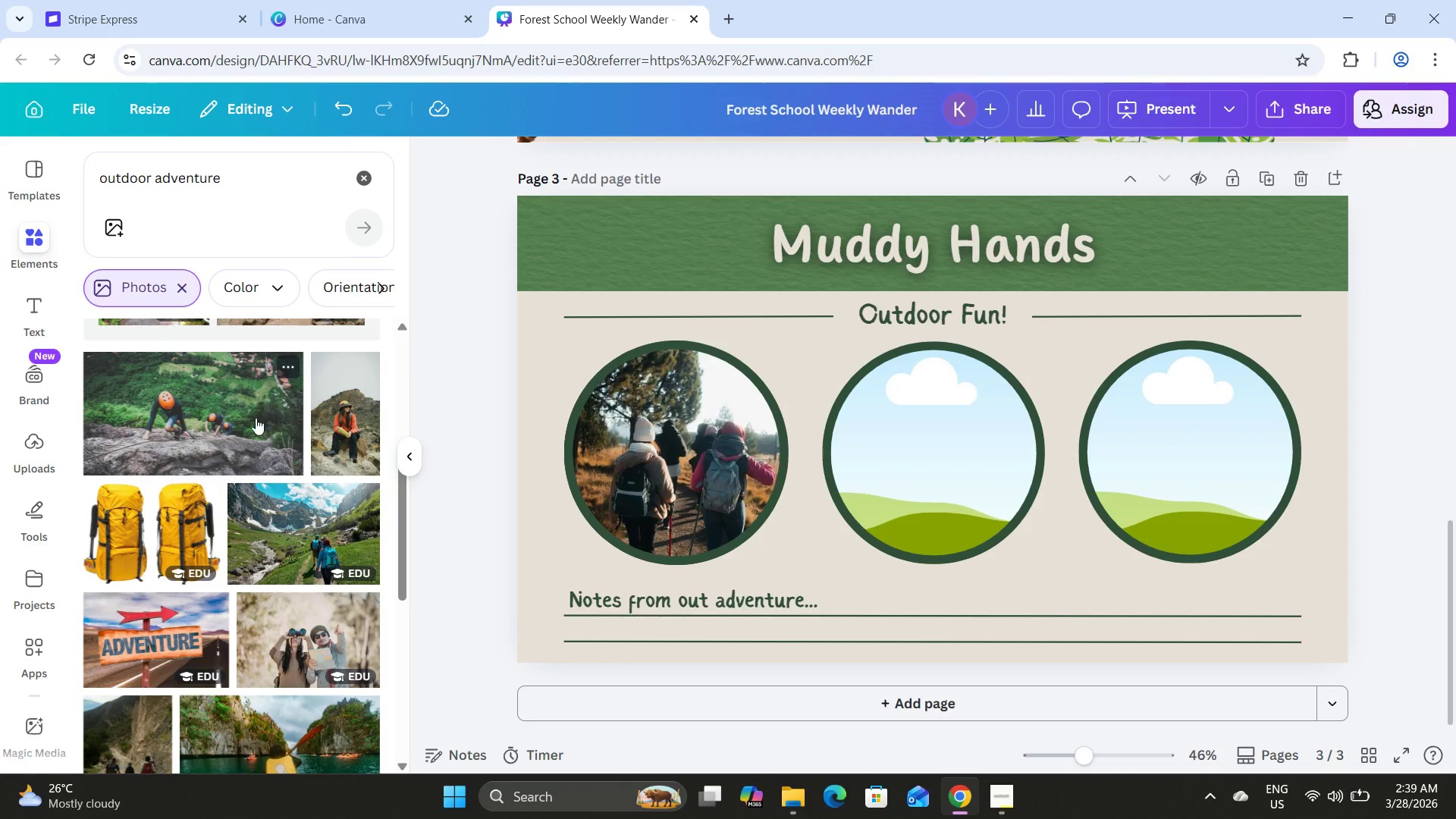 
left_click_drag(start_coordinate=[236, 412], to_coordinate=[894, 416])
 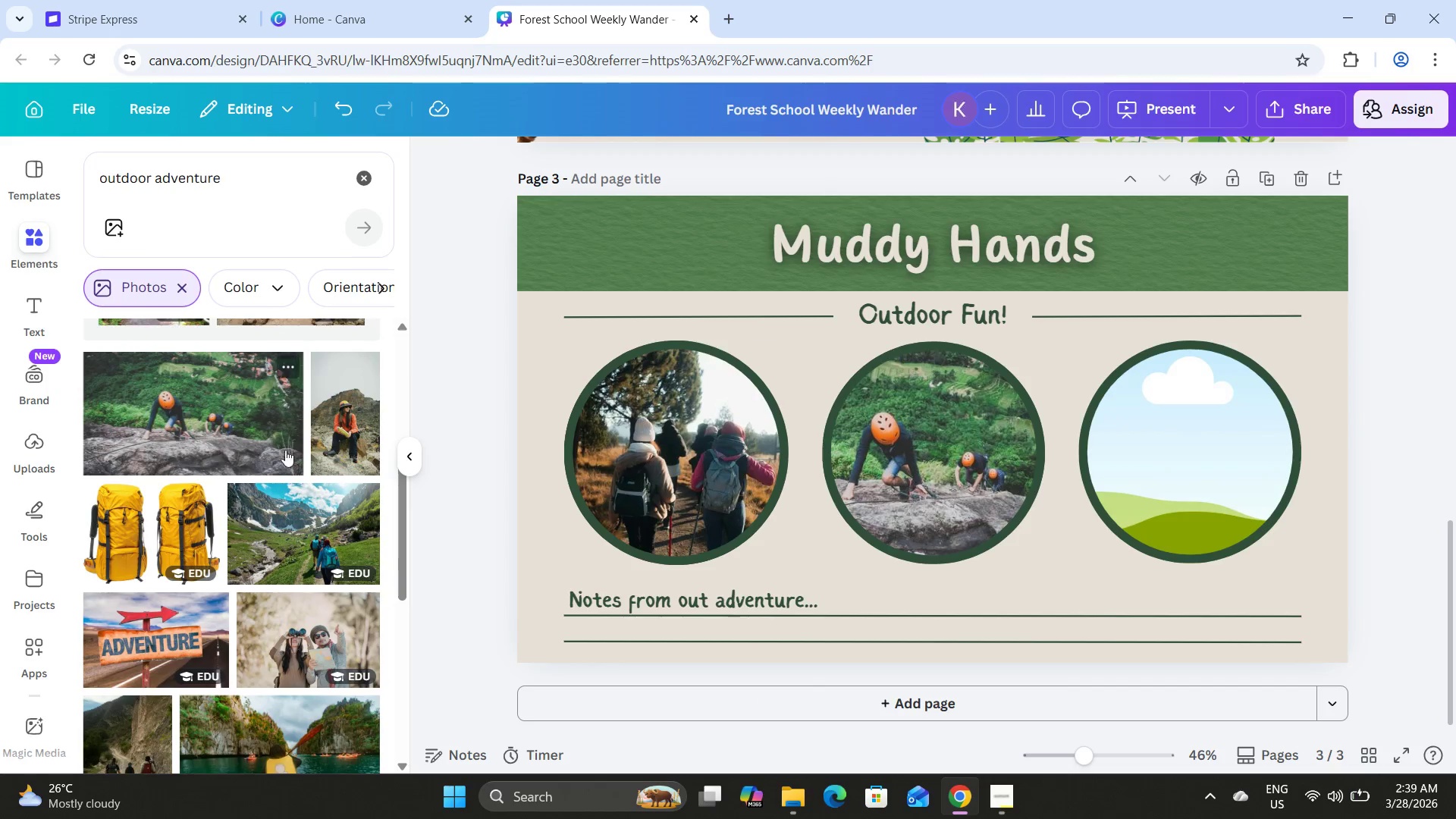 
scroll: coordinate [271, 477], scroll_direction: down, amount: 5.0
 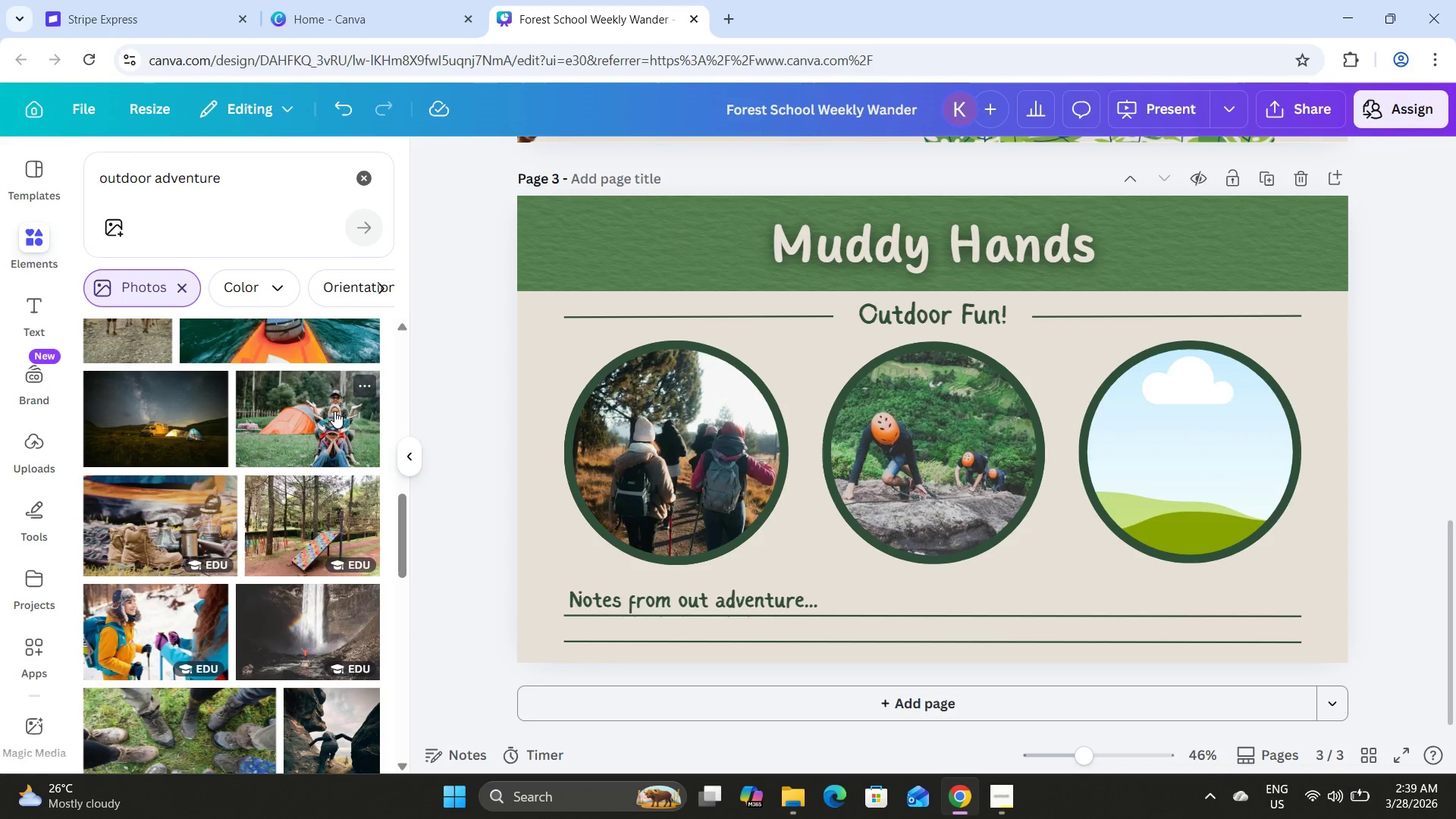 
left_click_drag(start_coordinate=[334, 403], to_coordinate=[1182, 453])
 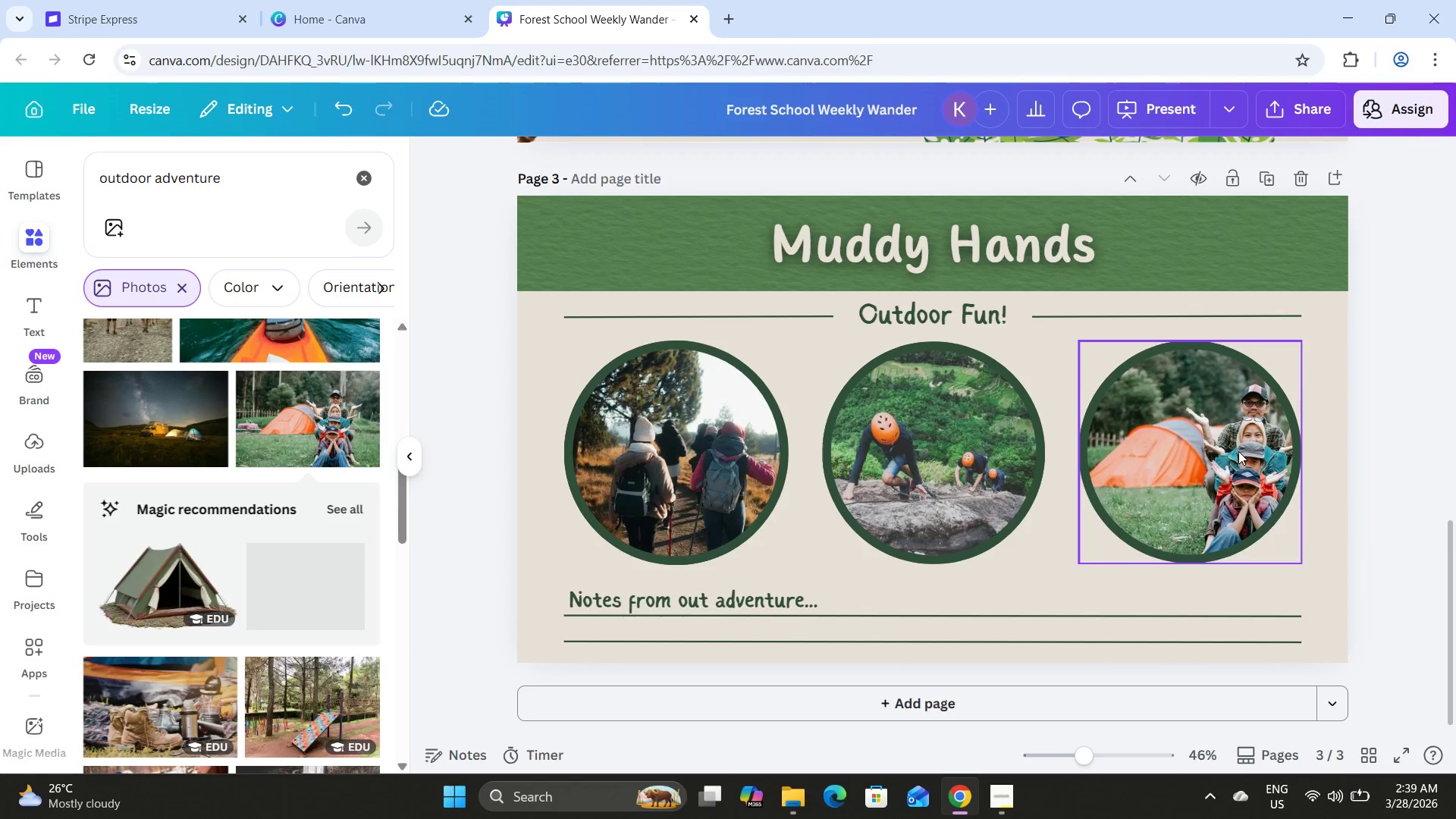 
double_click([1238, 451])
 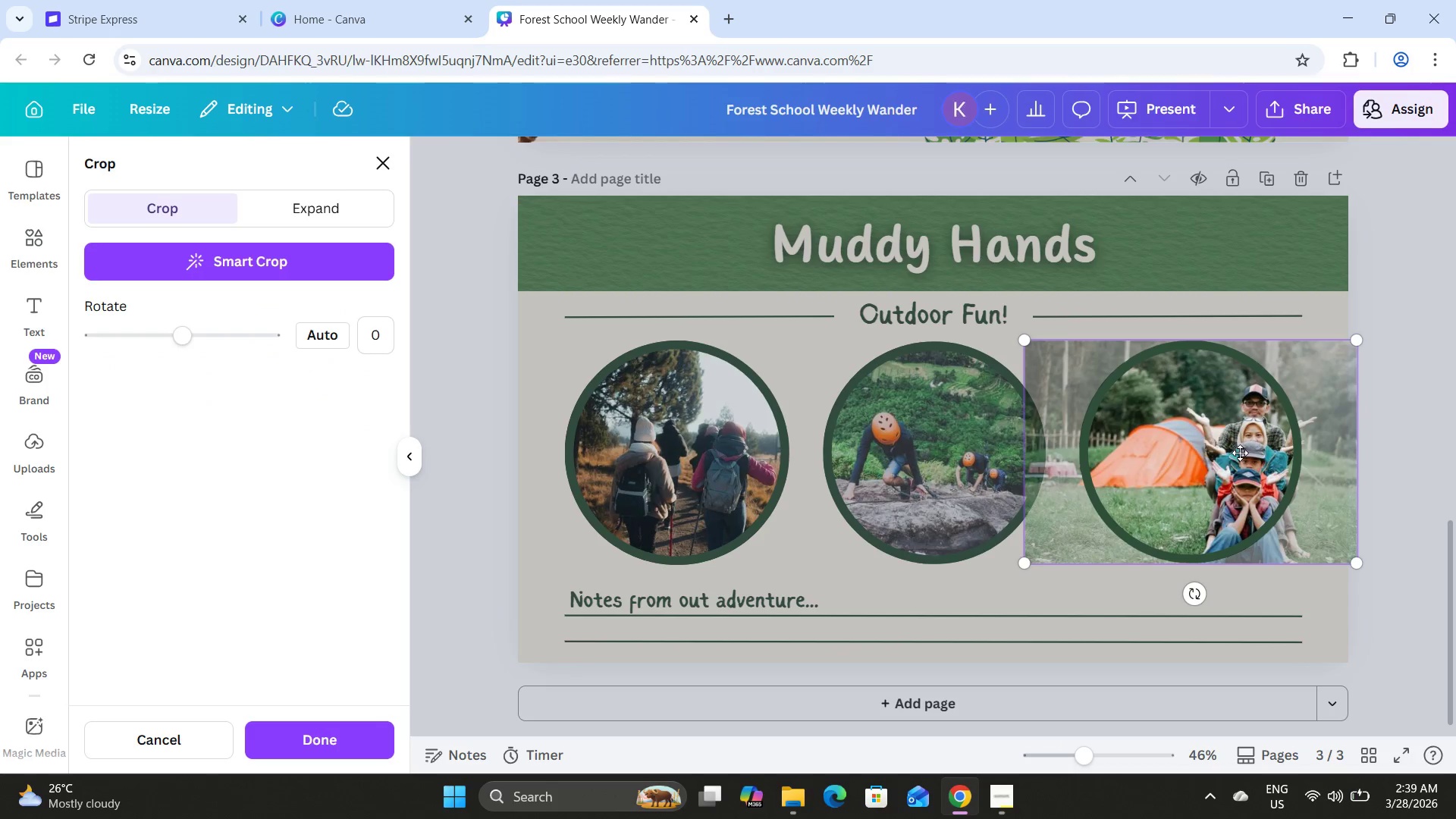 
left_click_drag(start_coordinate=[1240, 453], to_coordinate=[1144, 453])
 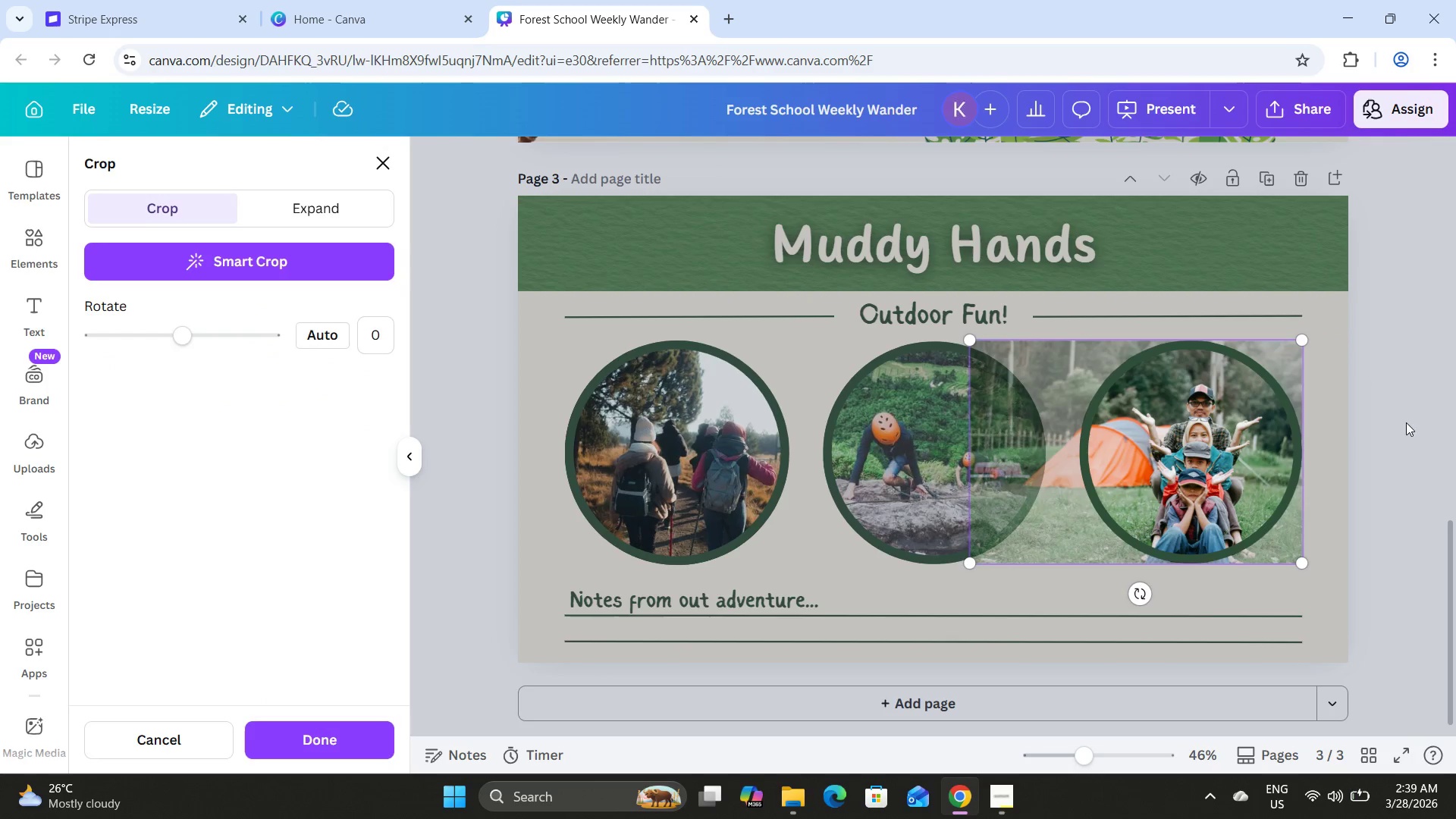 
left_click([1410, 419])
 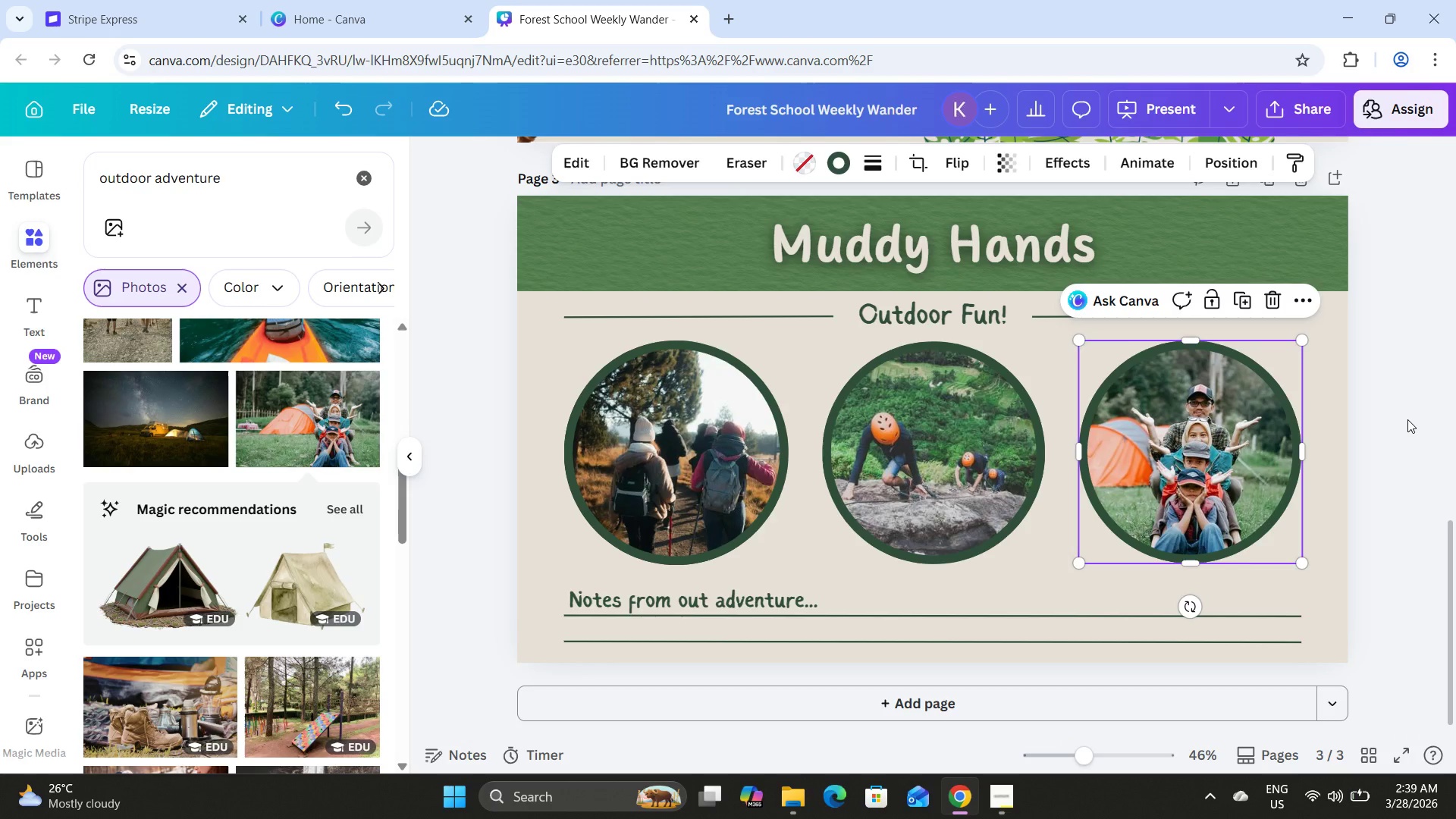 
left_click([1407, 419])
 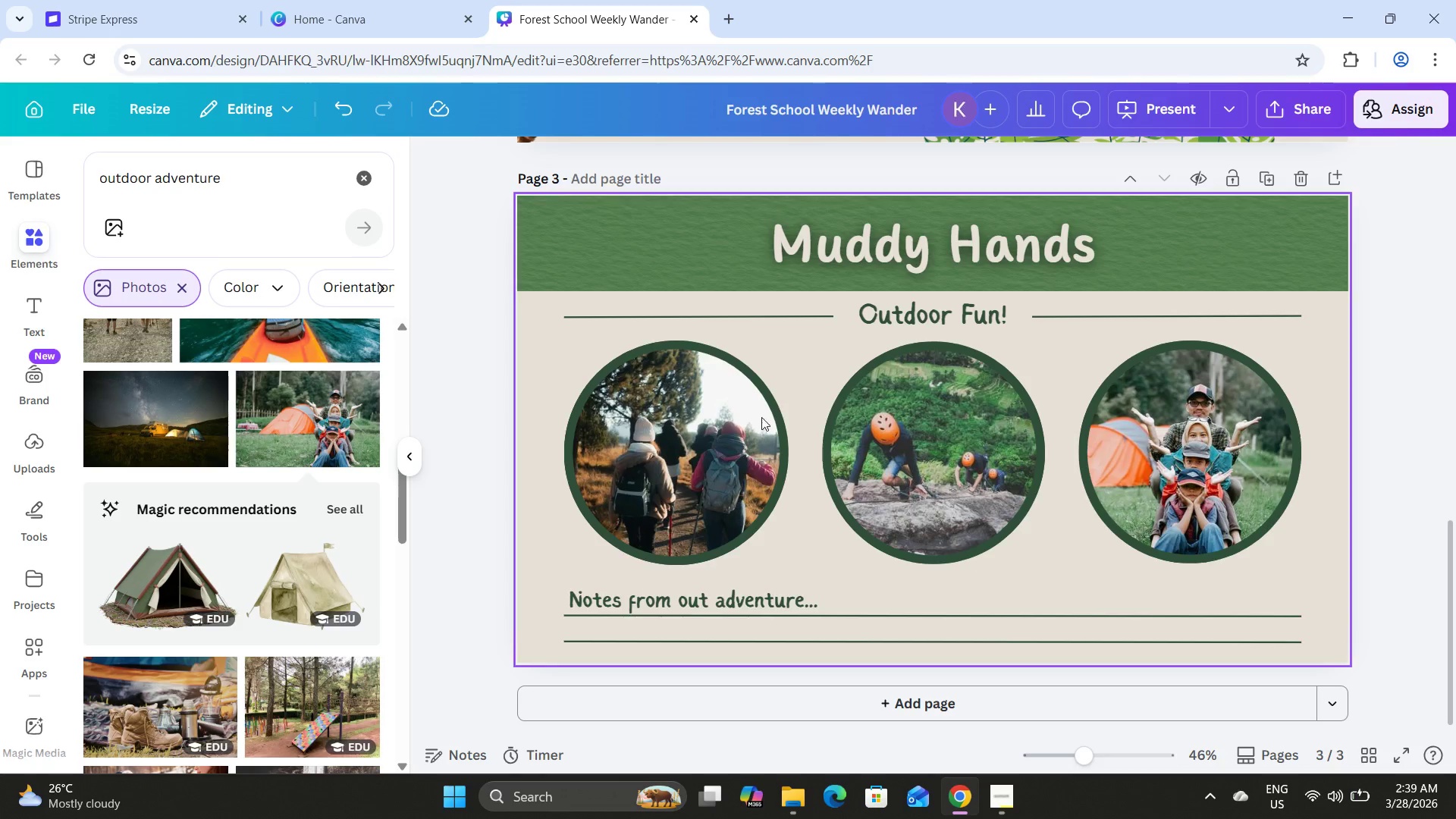 
left_click([739, 426])
 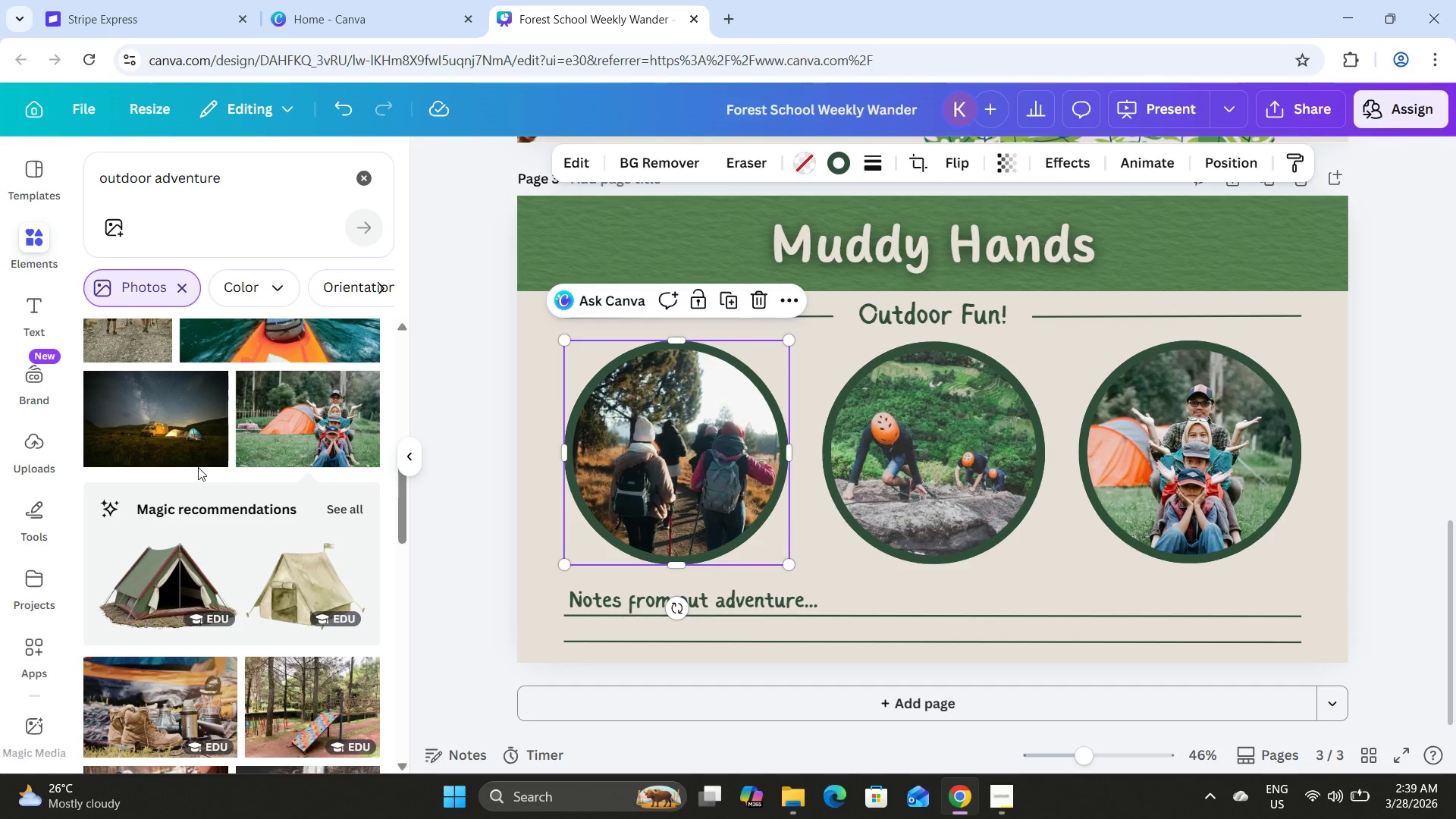 
scroll: coordinate [221, 440], scroll_direction: down, amount: 5.0
 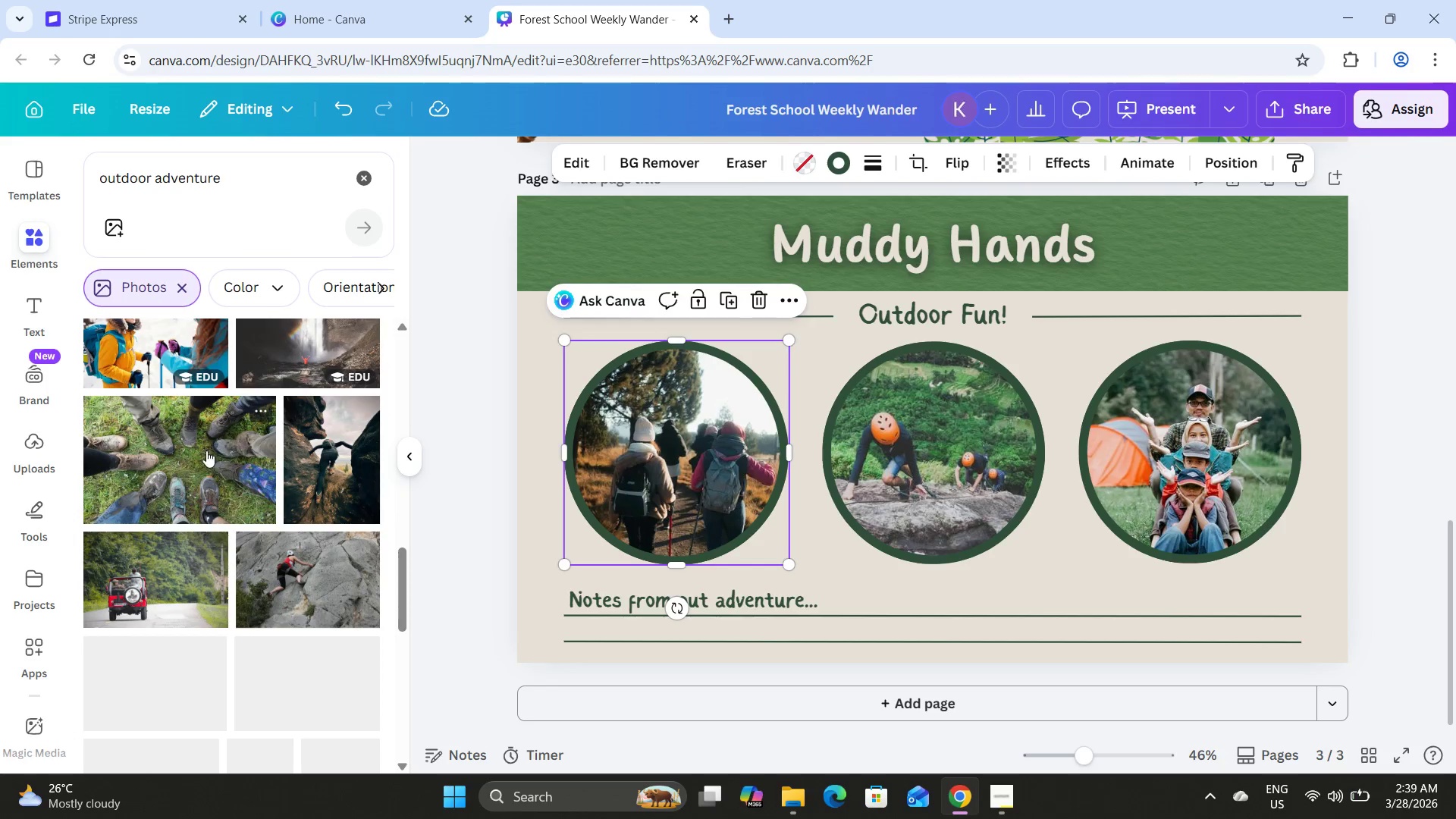 
left_click_drag(start_coordinate=[195, 454], to_coordinate=[686, 438])
 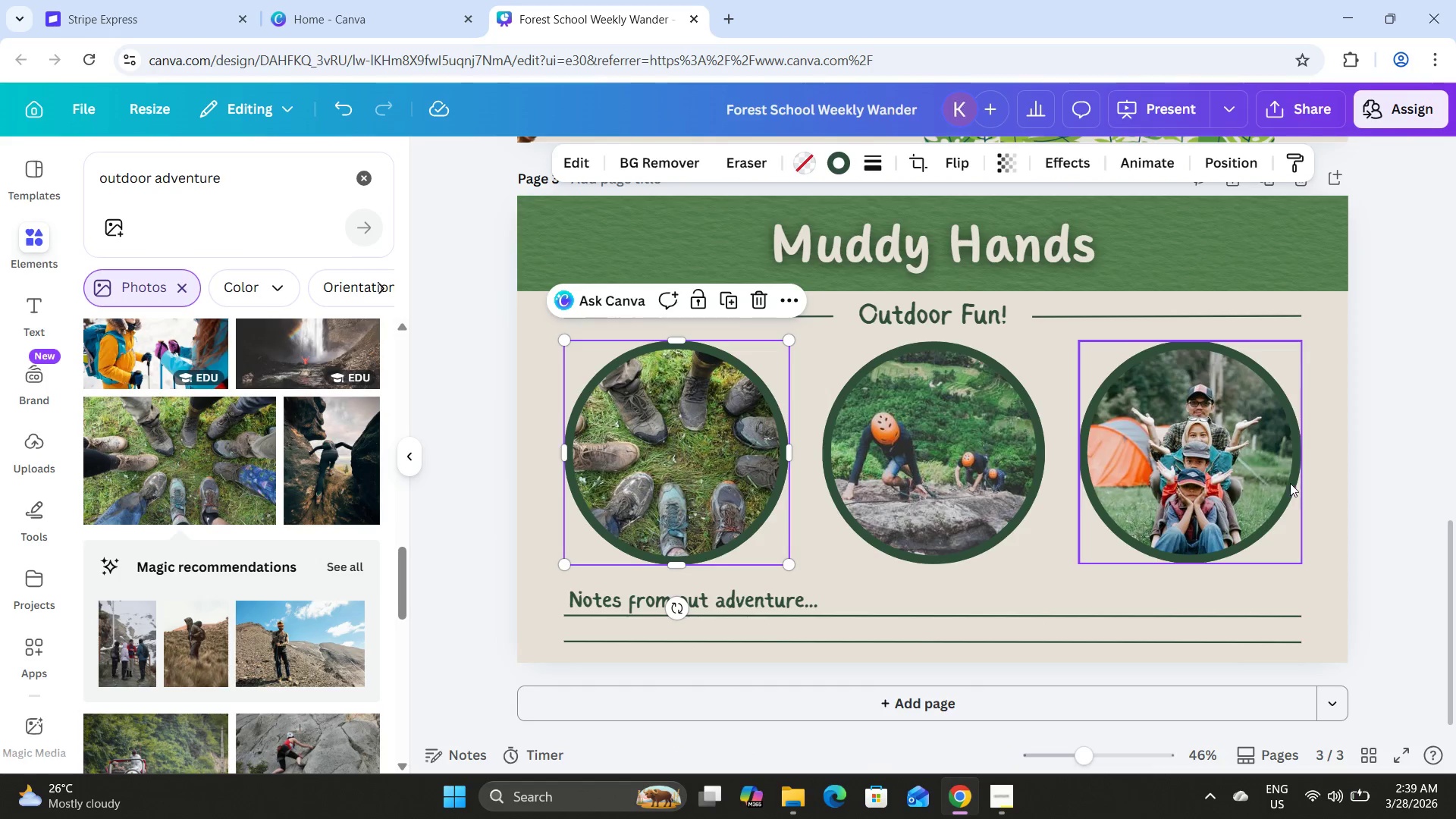 
left_click([1379, 444])
 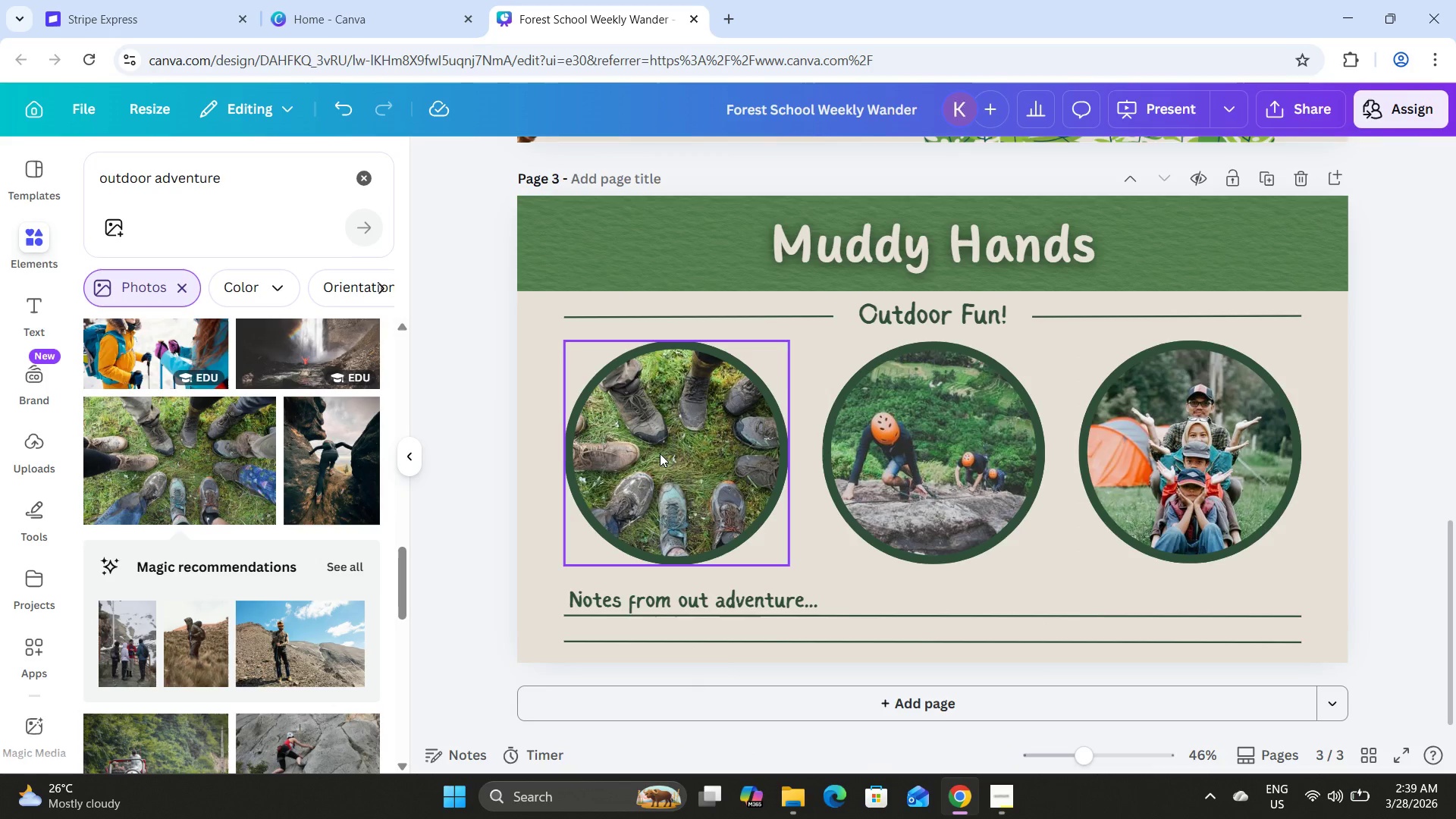 
left_click([660, 453])
 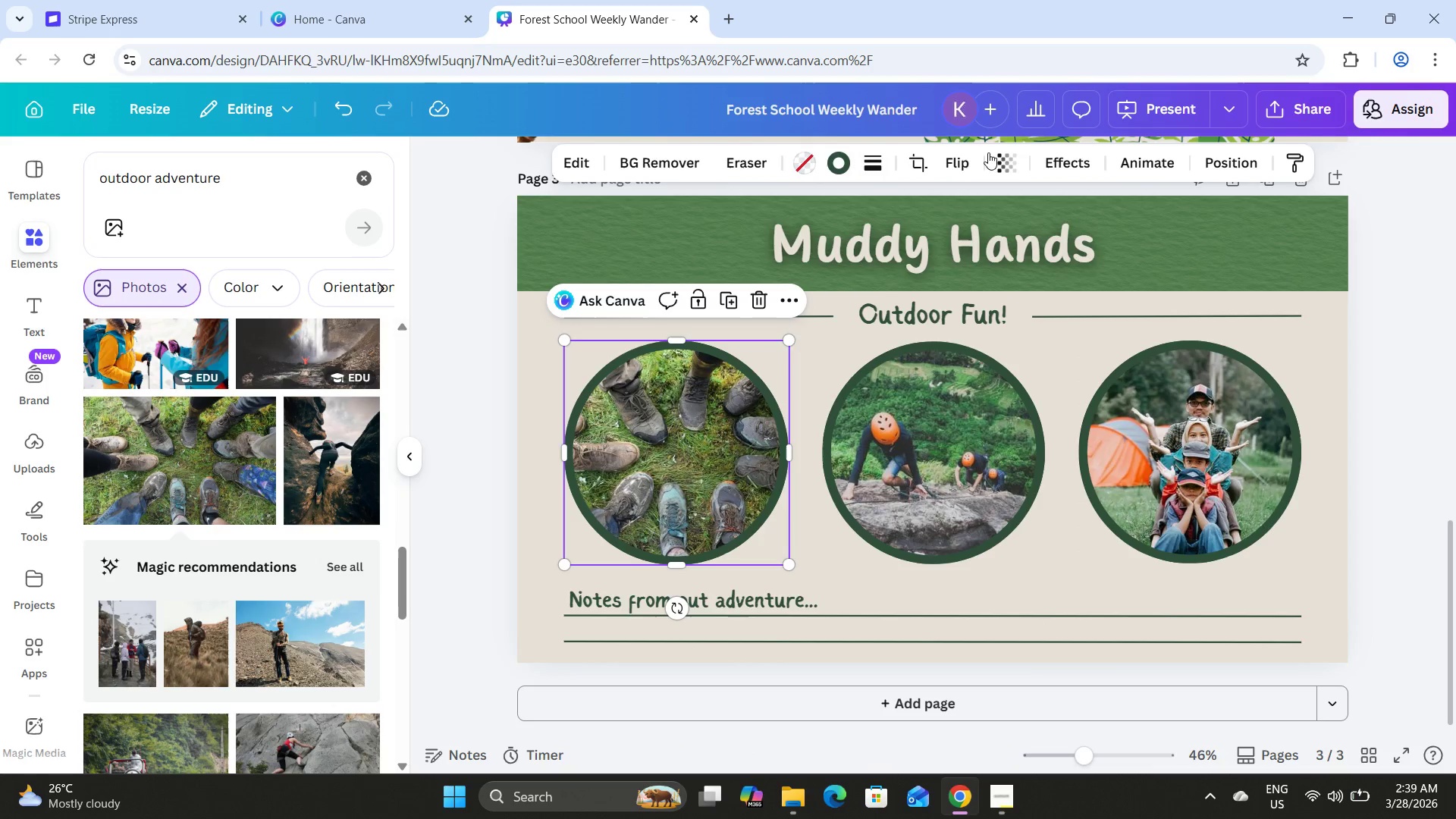 
left_click([583, 155])
 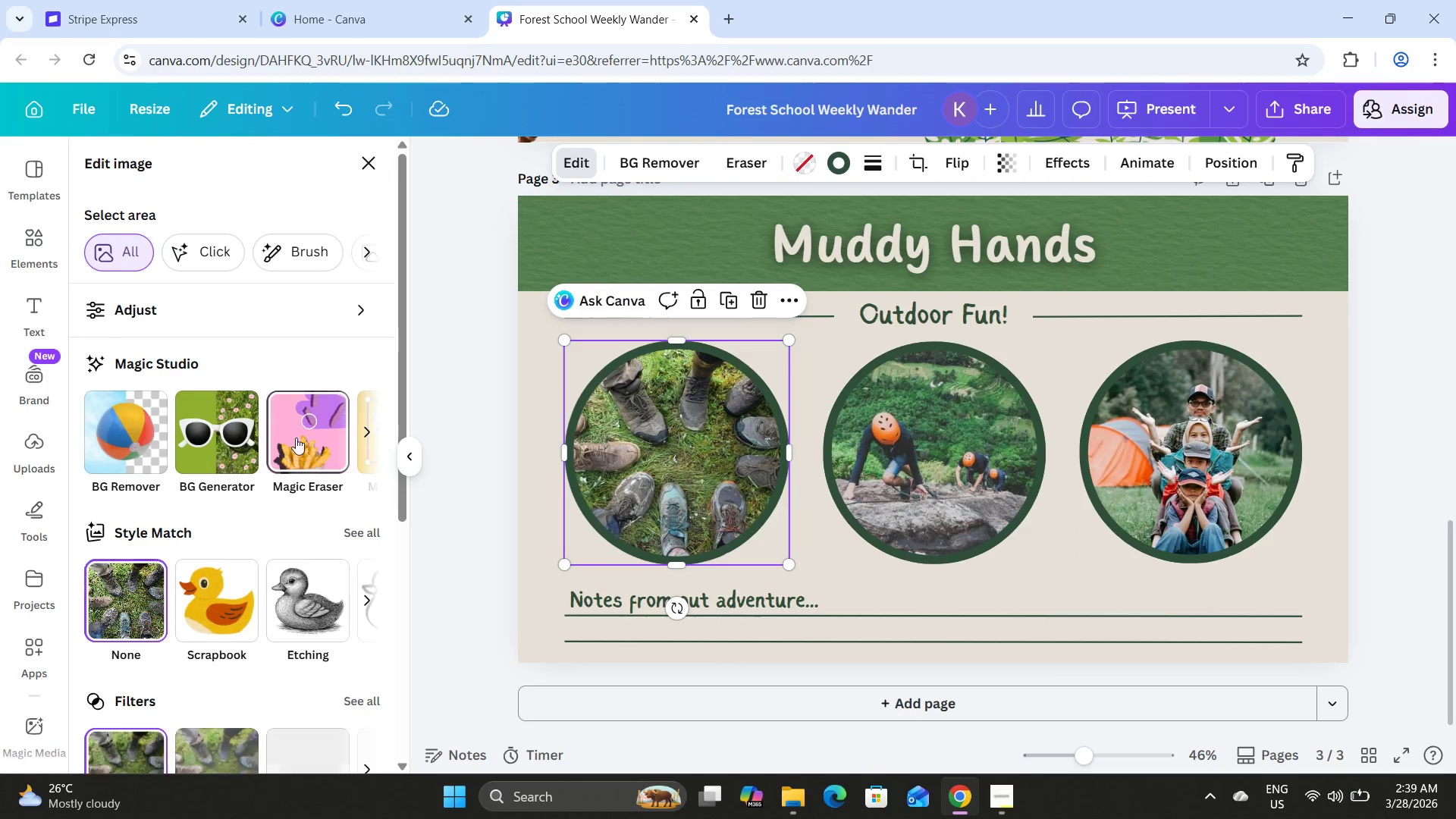 
scroll: coordinate [297, 475], scroll_direction: down, amount: 3.0
 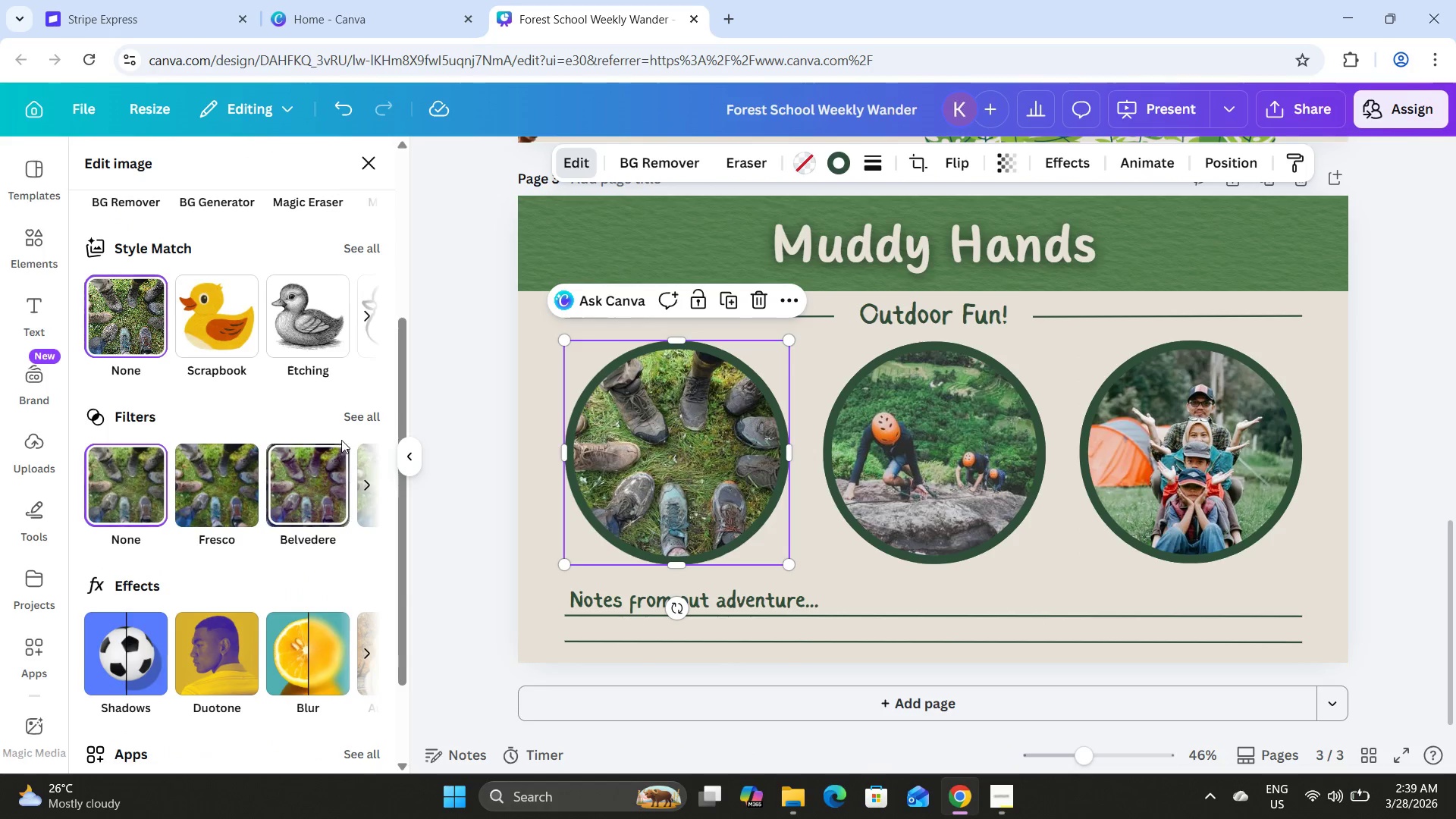 
left_click([355, 413])
 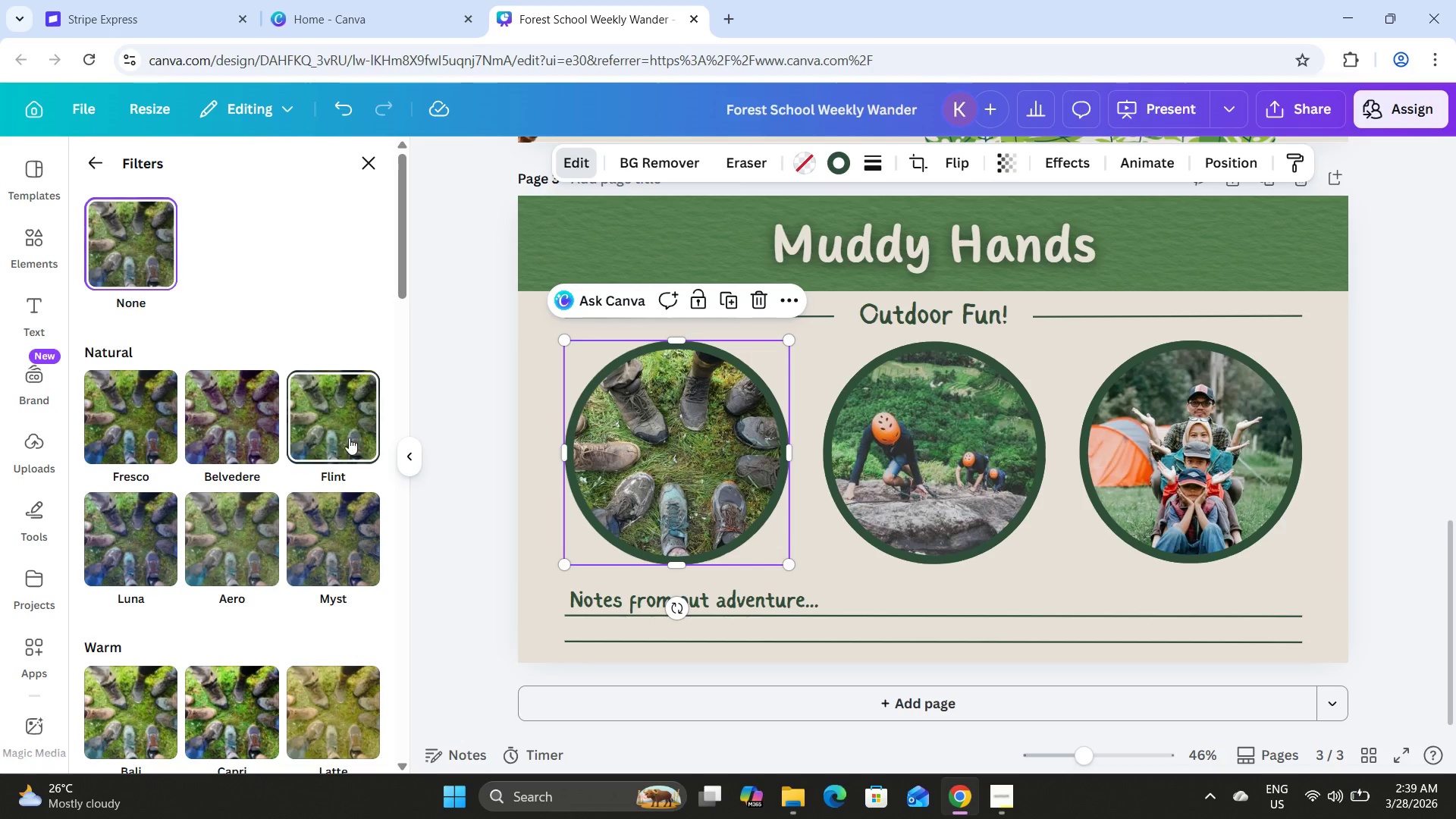 
scroll: coordinate [226, 453], scroll_direction: down, amount: 6.0
 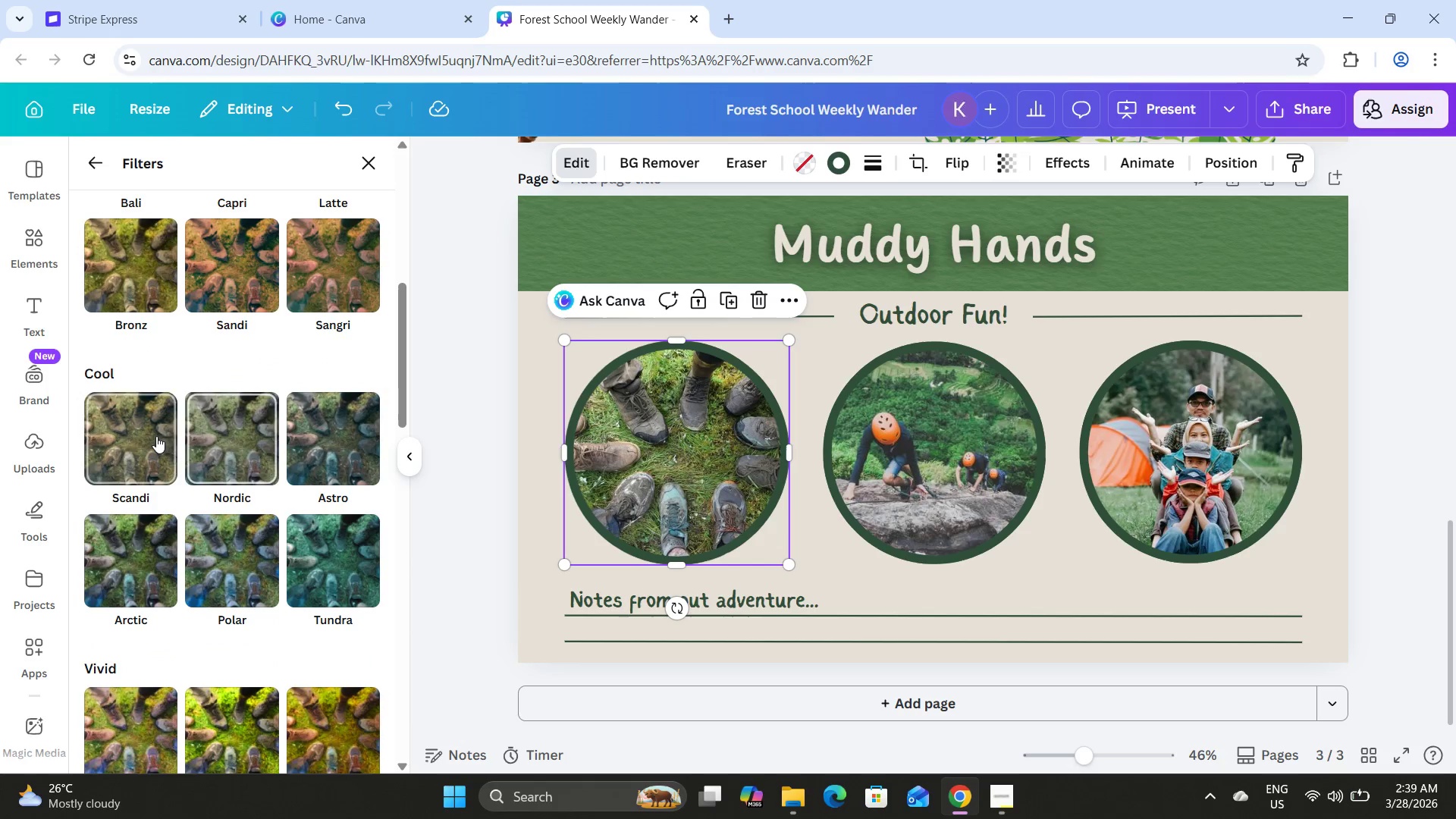 
left_click([155, 436])
 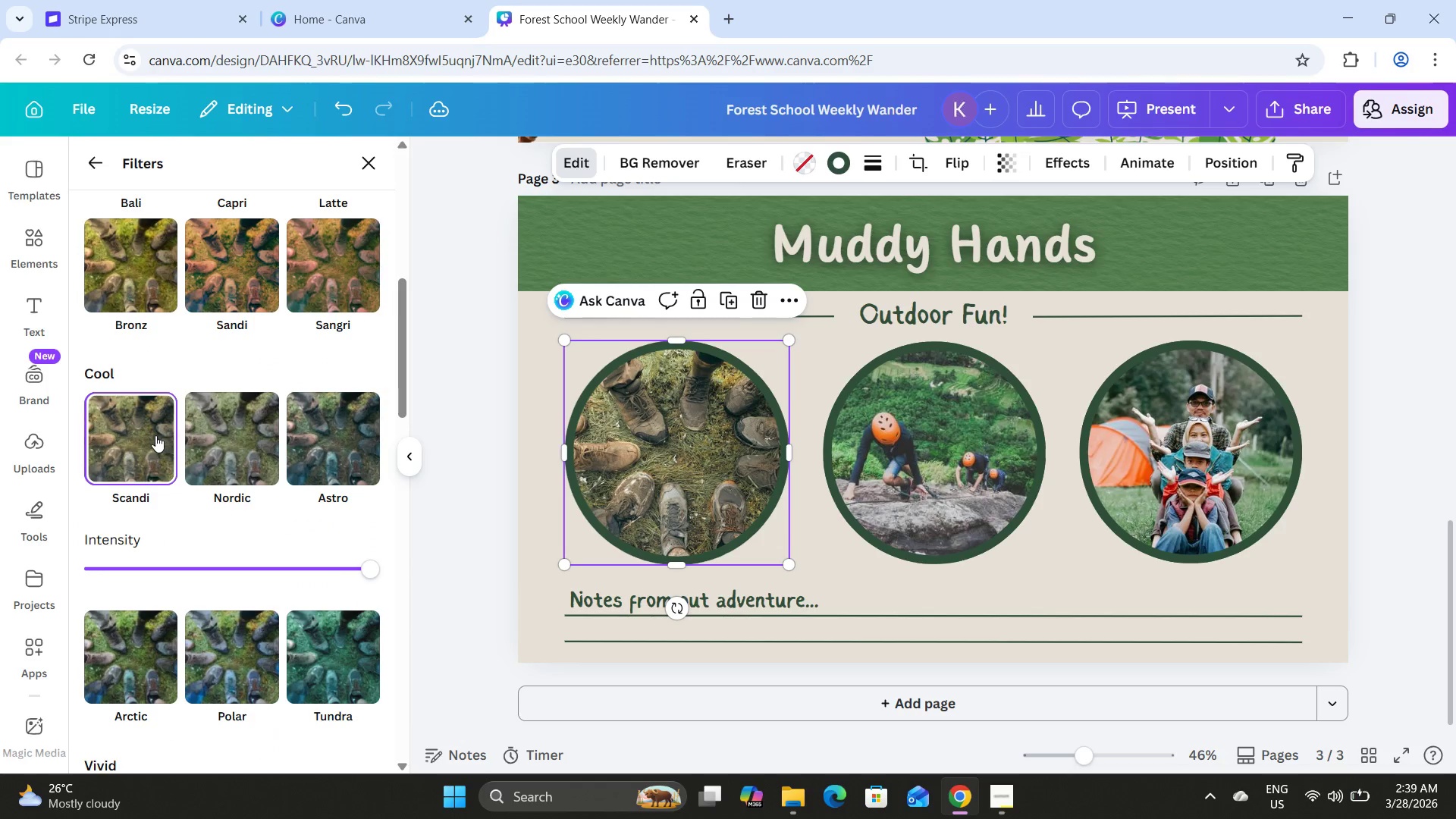 
scroll: coordinate [293, 438], scroll_direction: down, amount: 1.0
 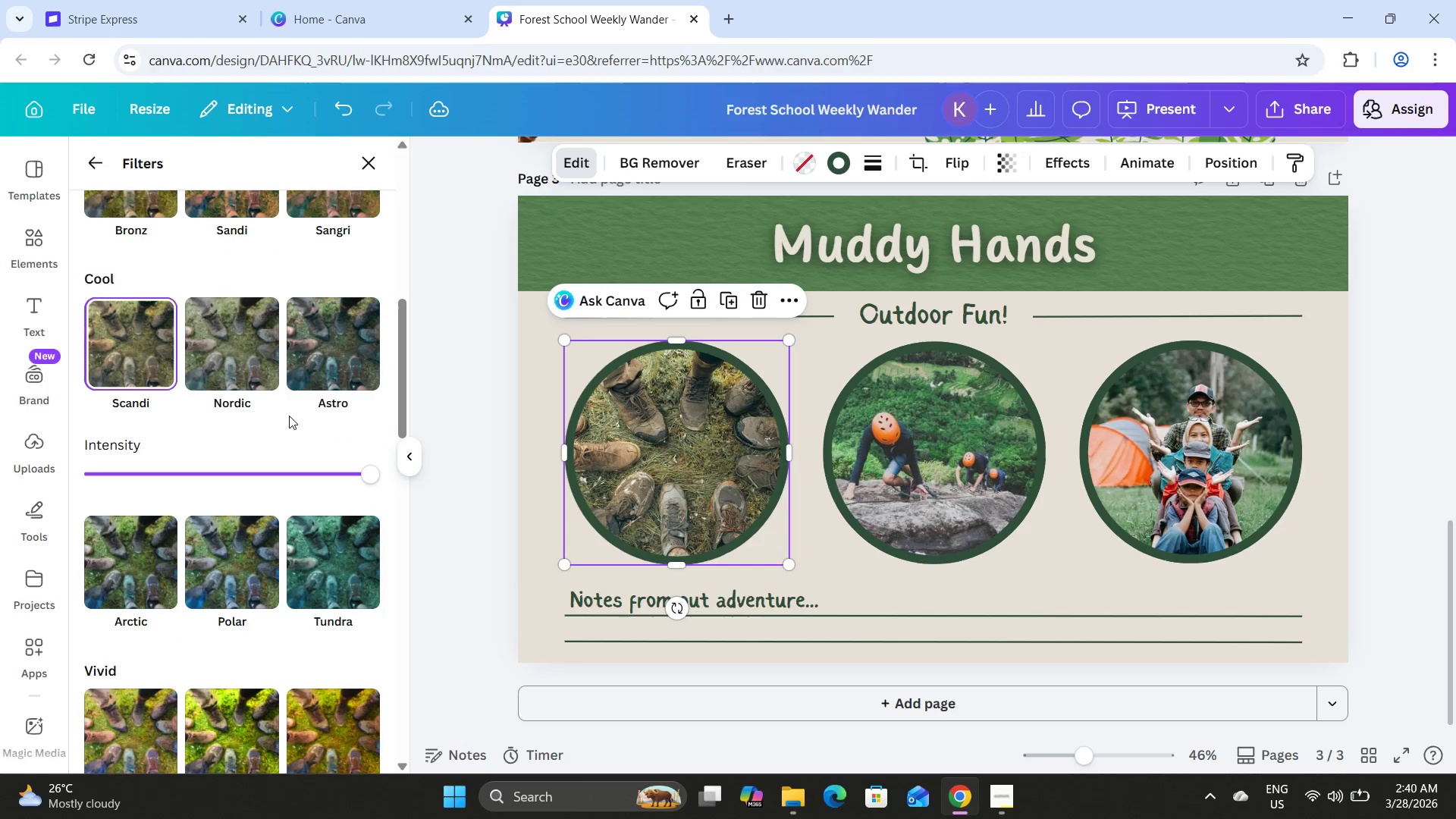 
left_click([241, 337])
 